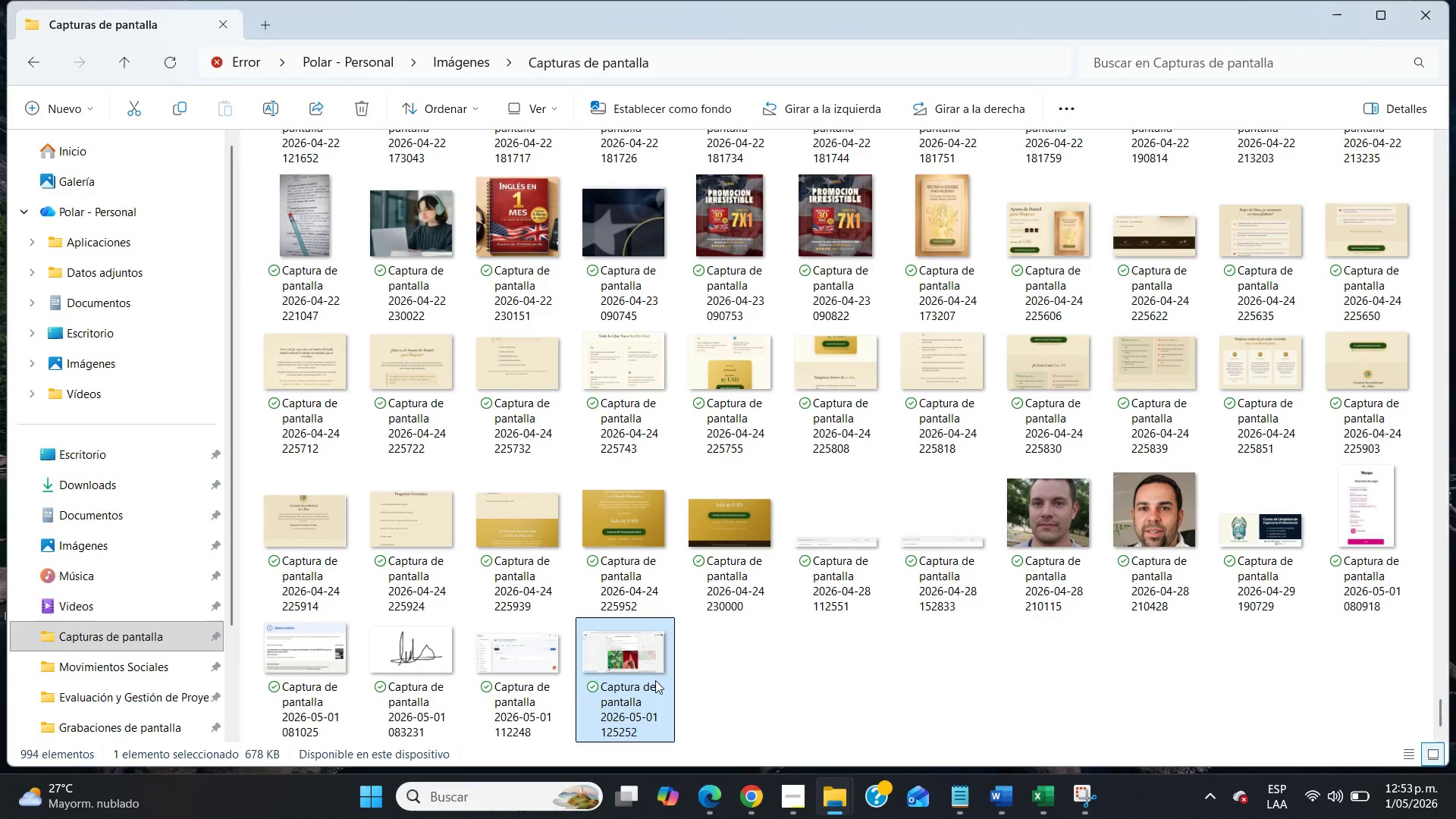 
key(Control+X)
 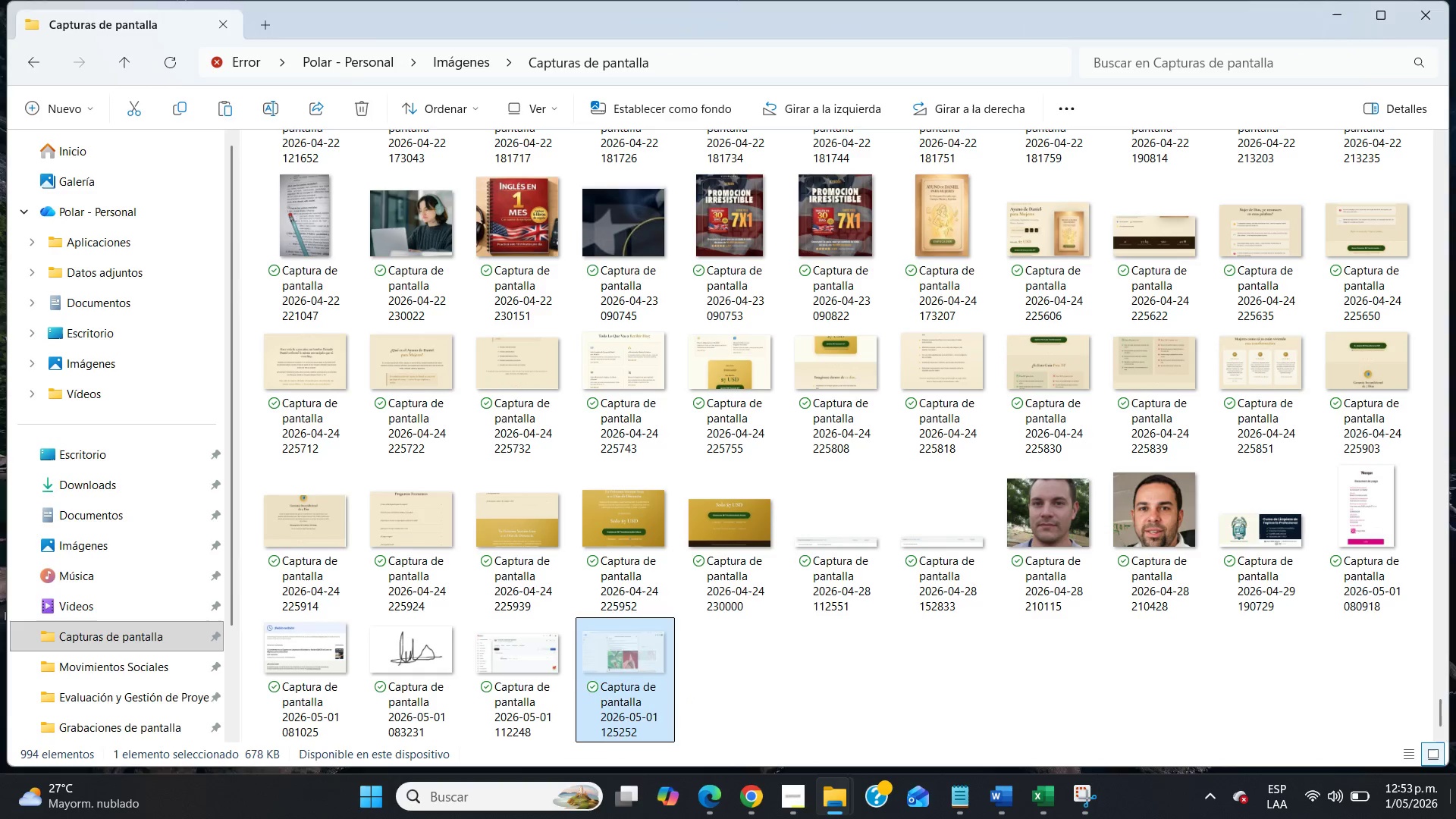 
left_click([1455, 818])
 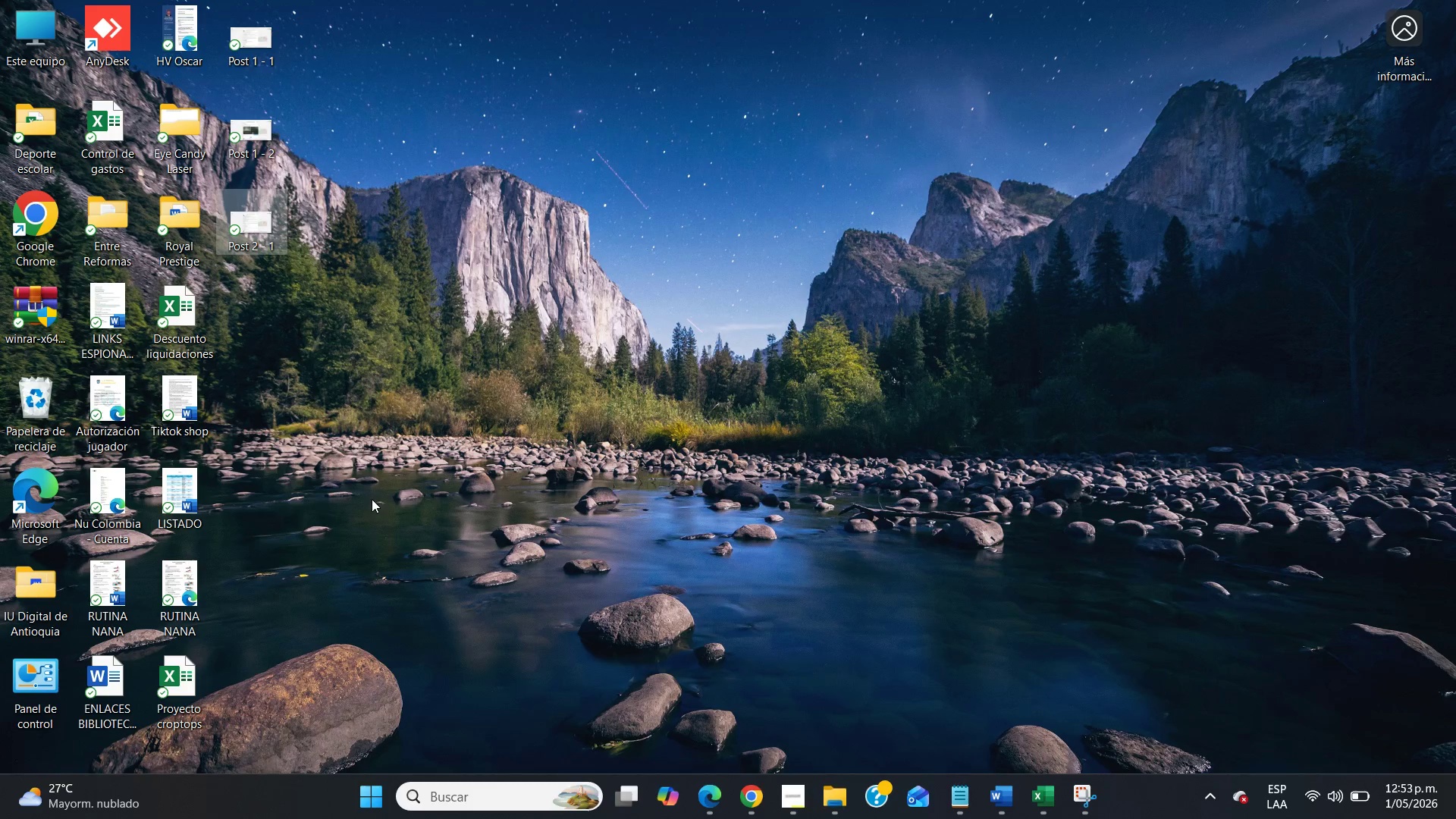 
key(Control+V)
 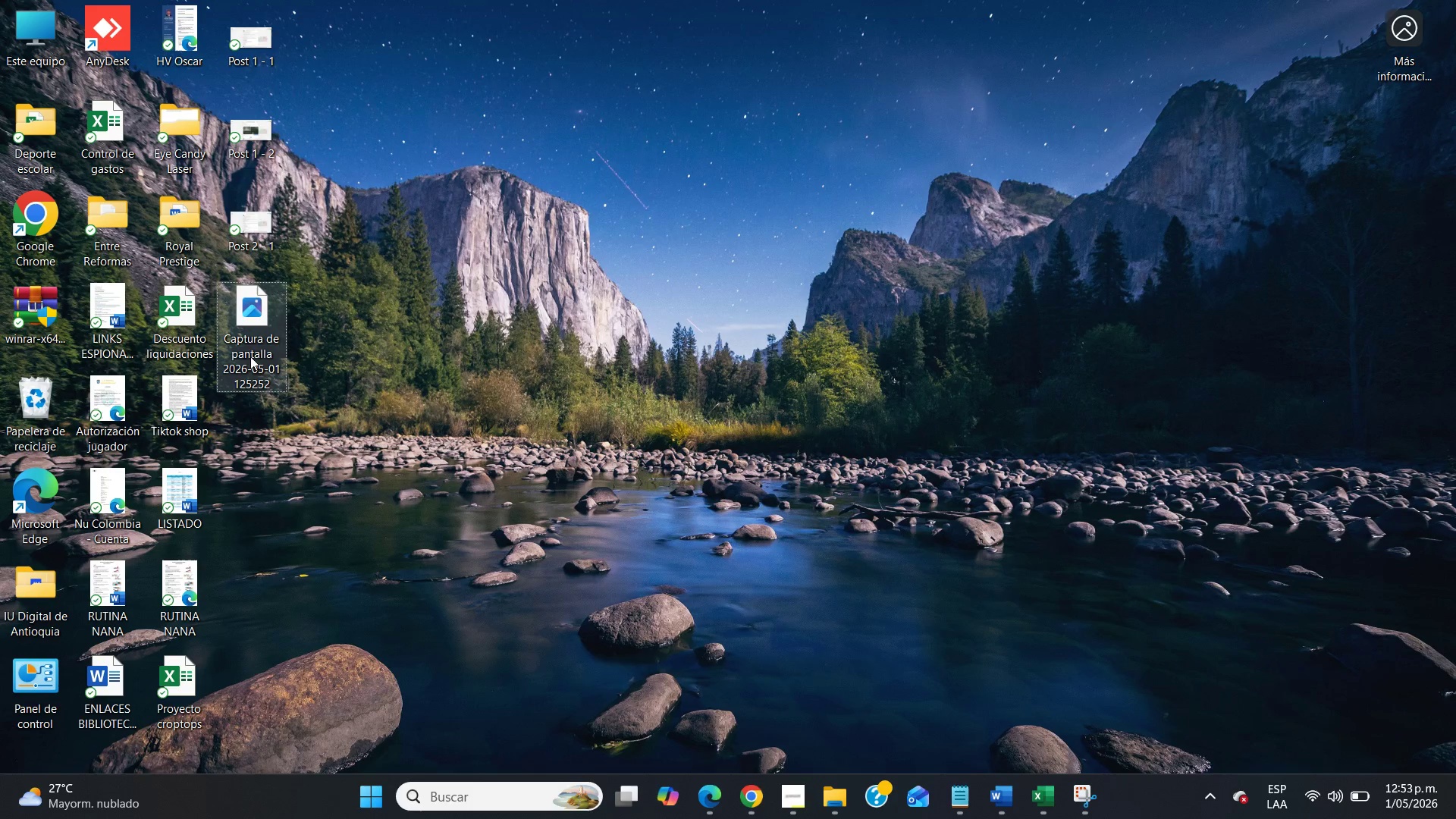 
right_click([250, 353])
 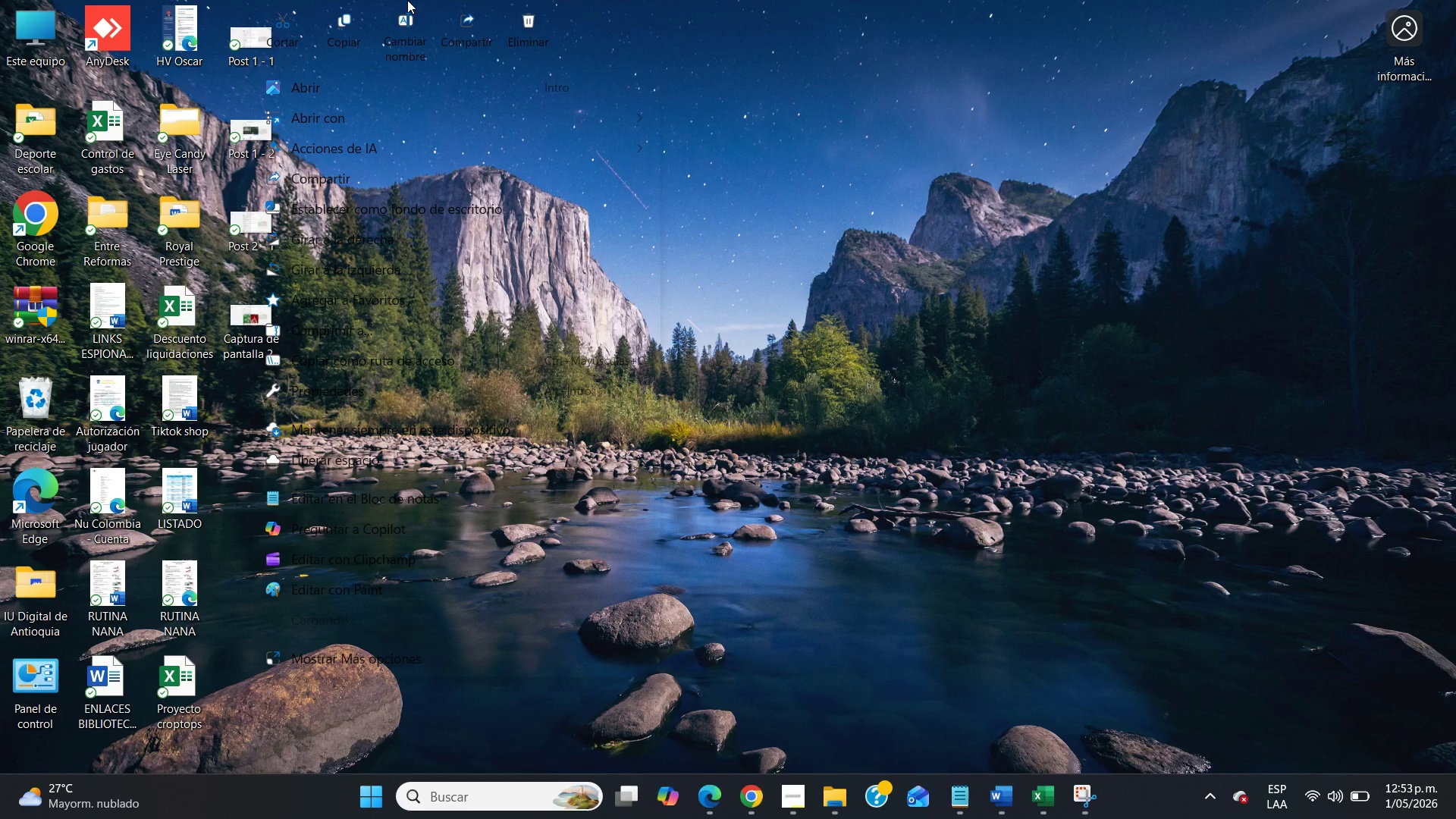 
left_click([408, 30])
 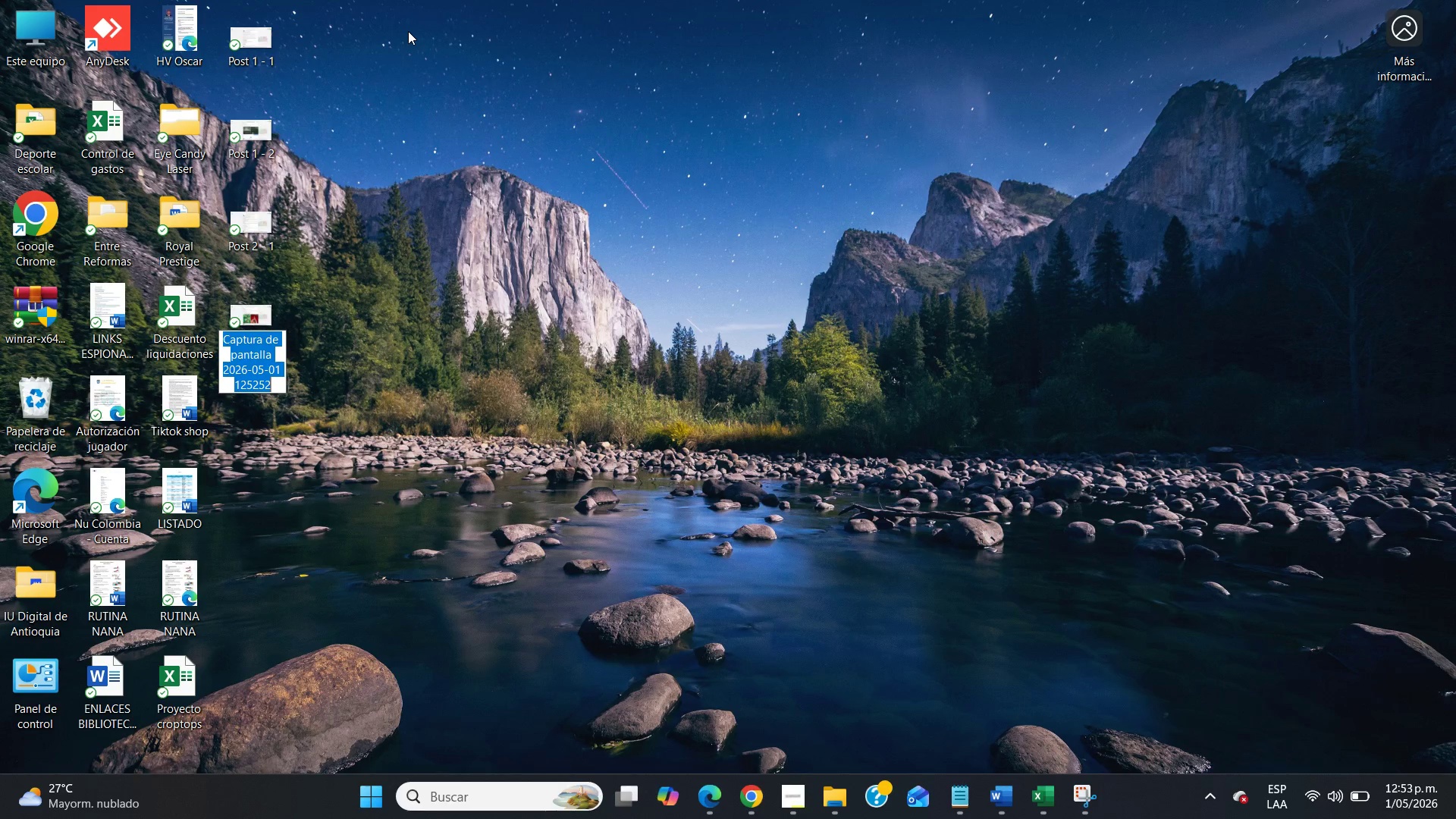 
type(Post 2 - 2)
 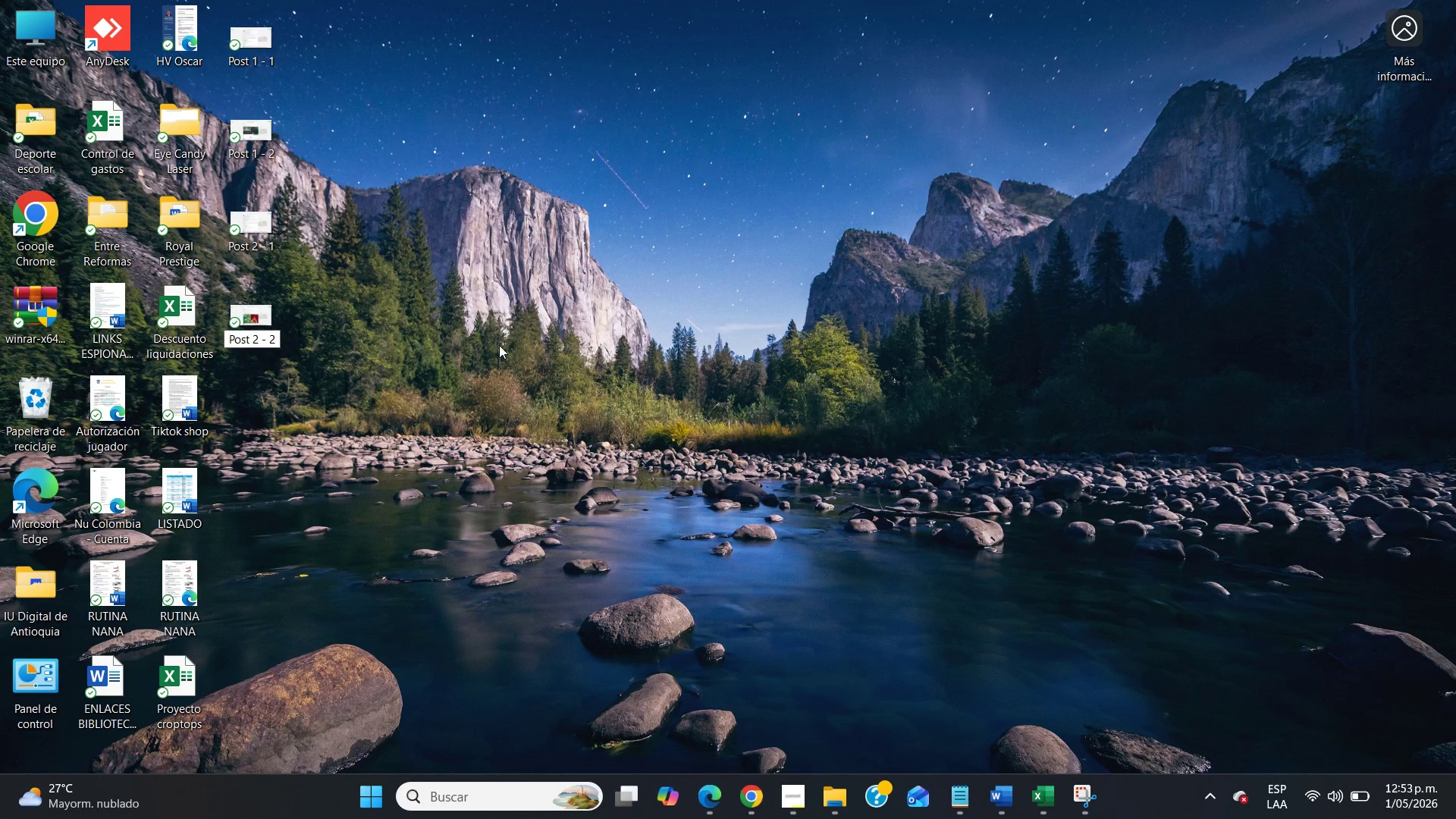 
left_click([519, 377])
 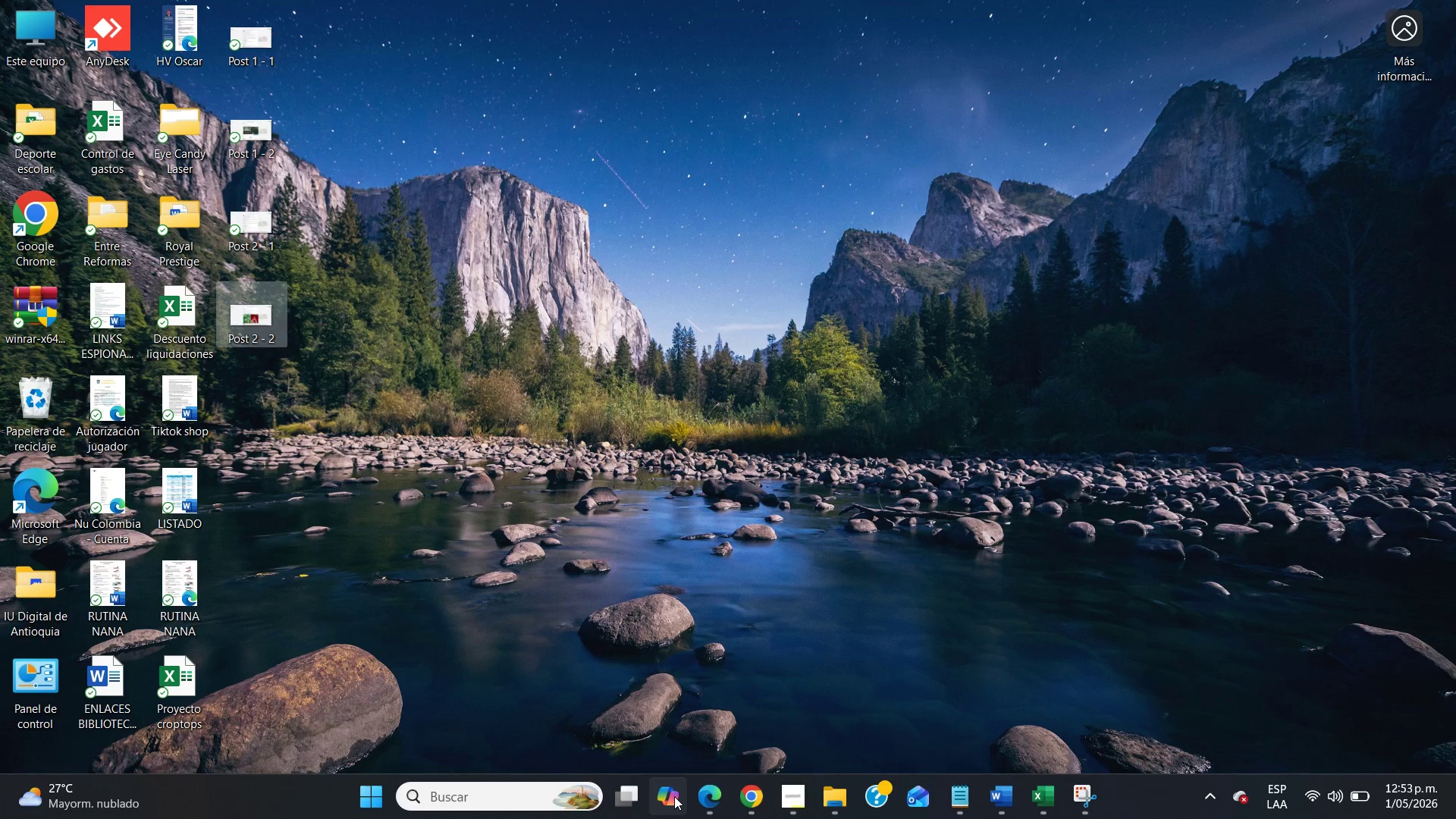 
left_click([704, 802])
 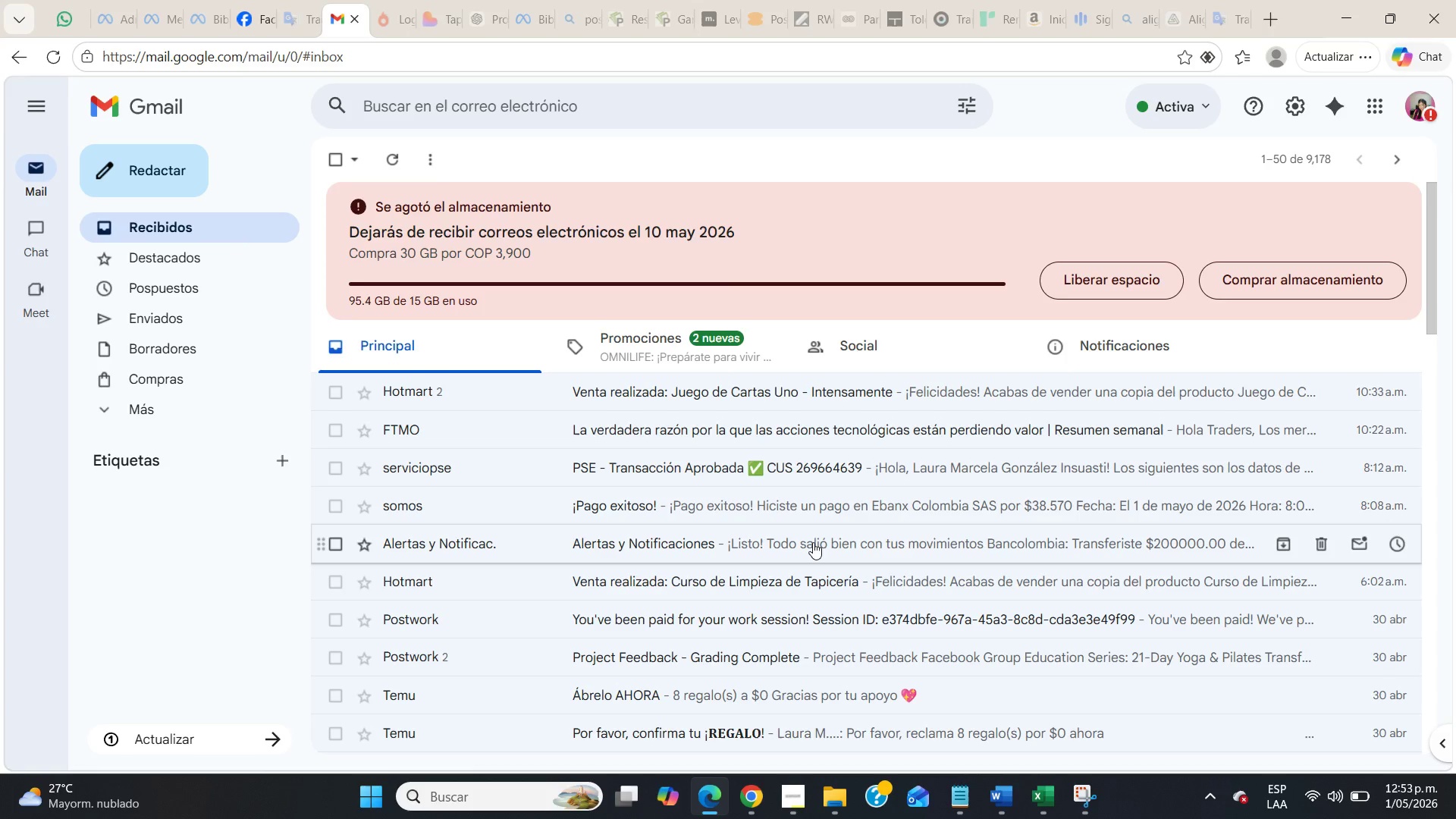 
left_click([742, 792])
 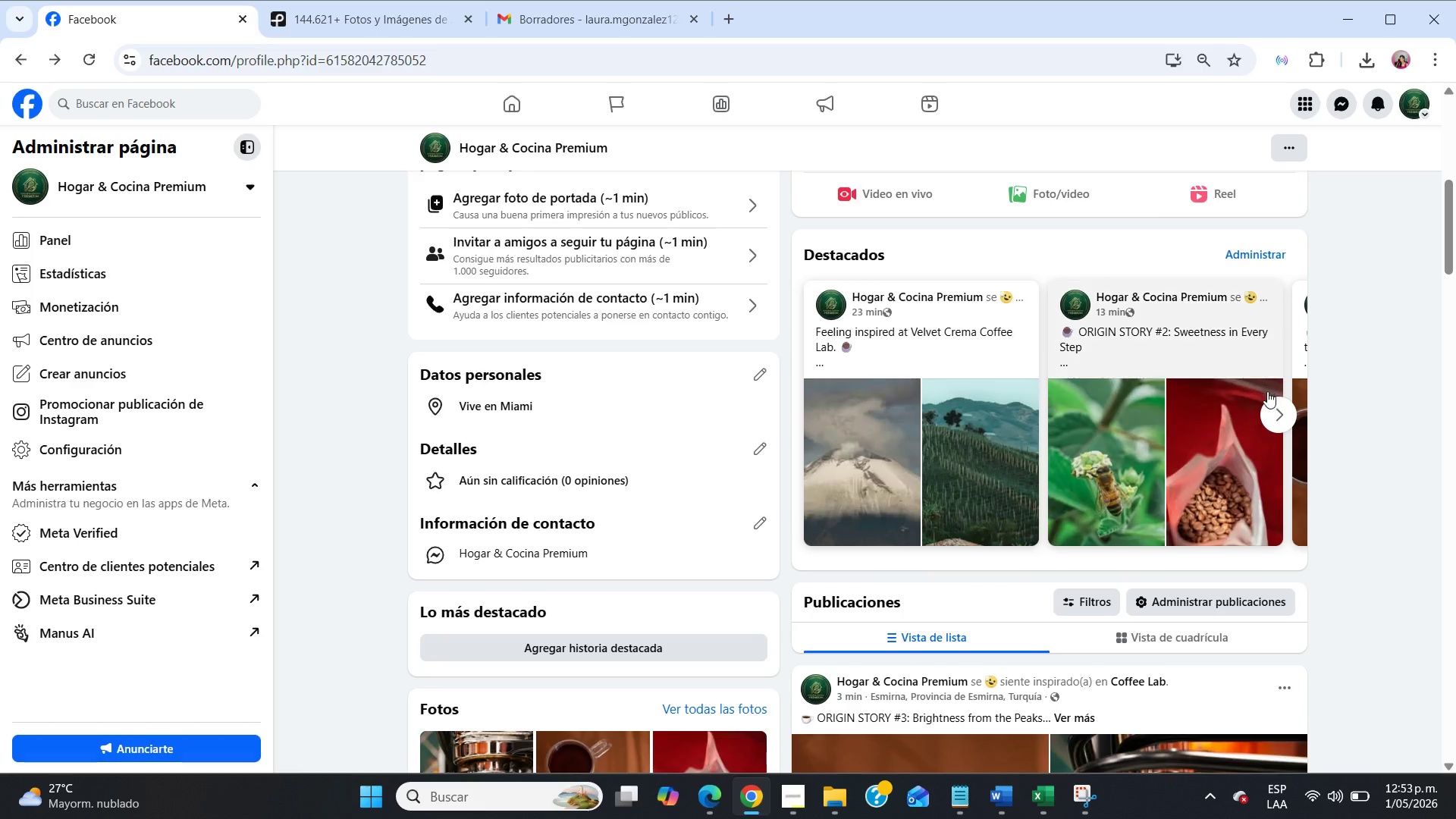 
left_click([1143, 351])
 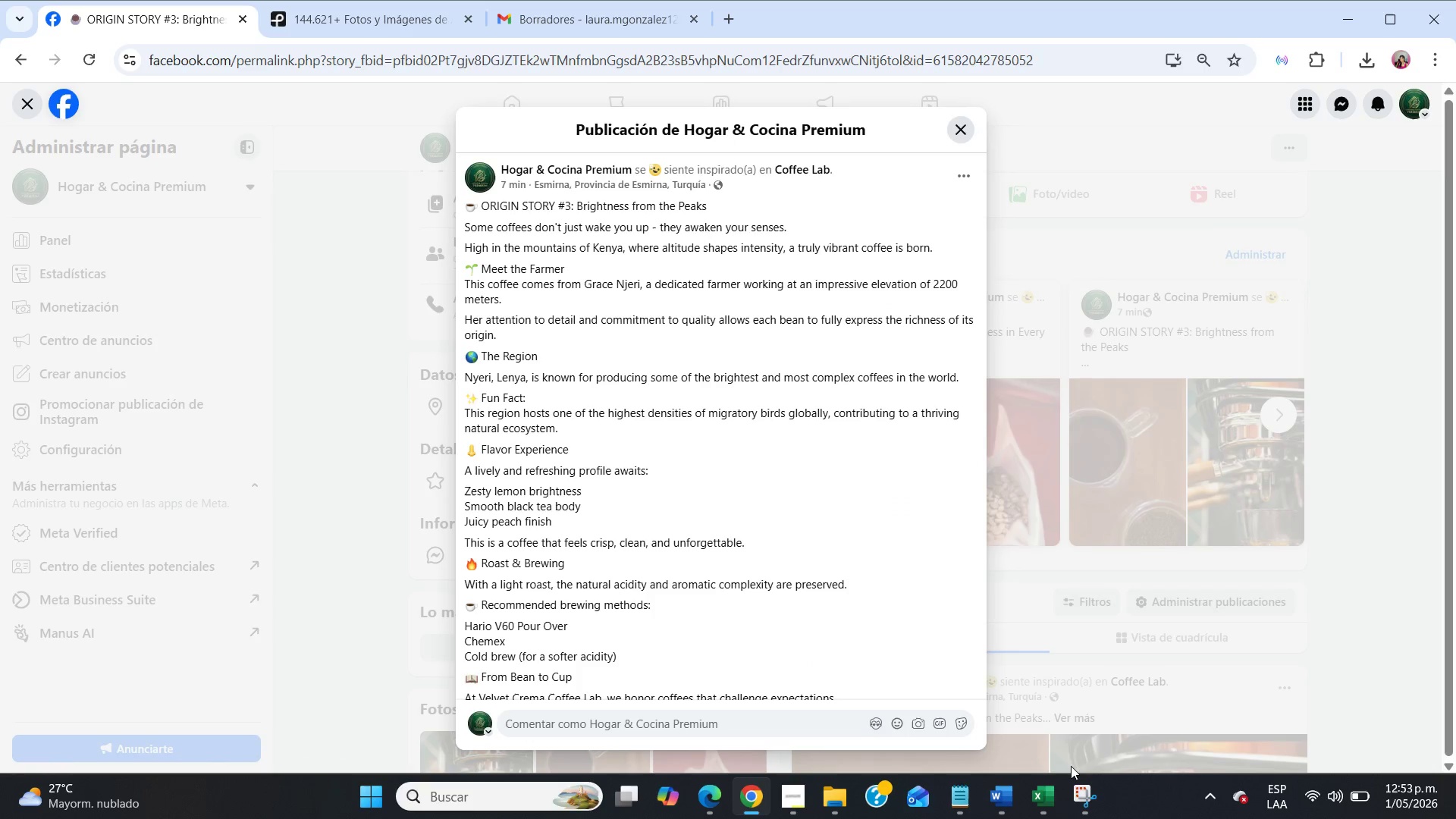 
left_click([1078, 787])
 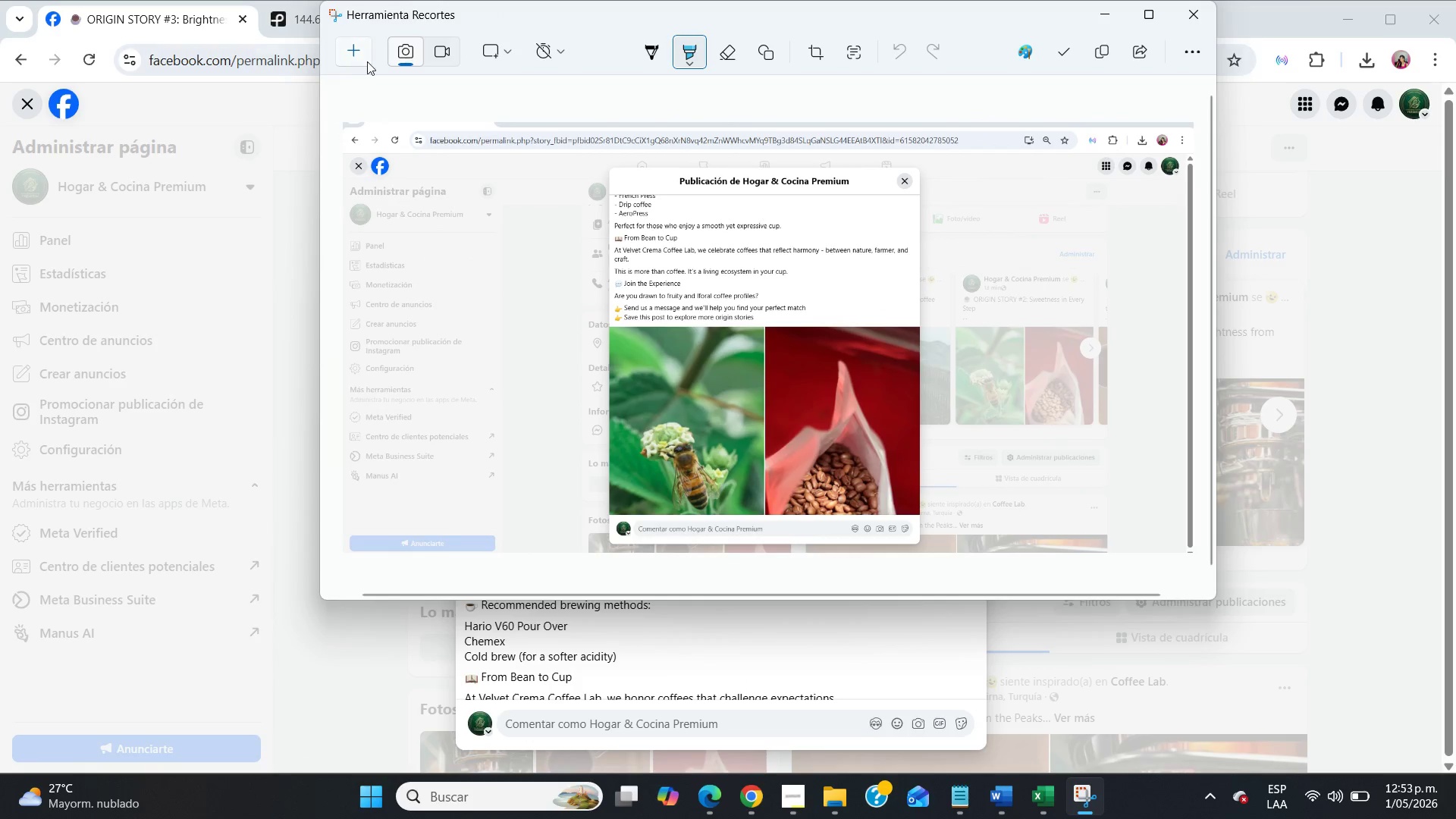 
left_click([362, 51])
 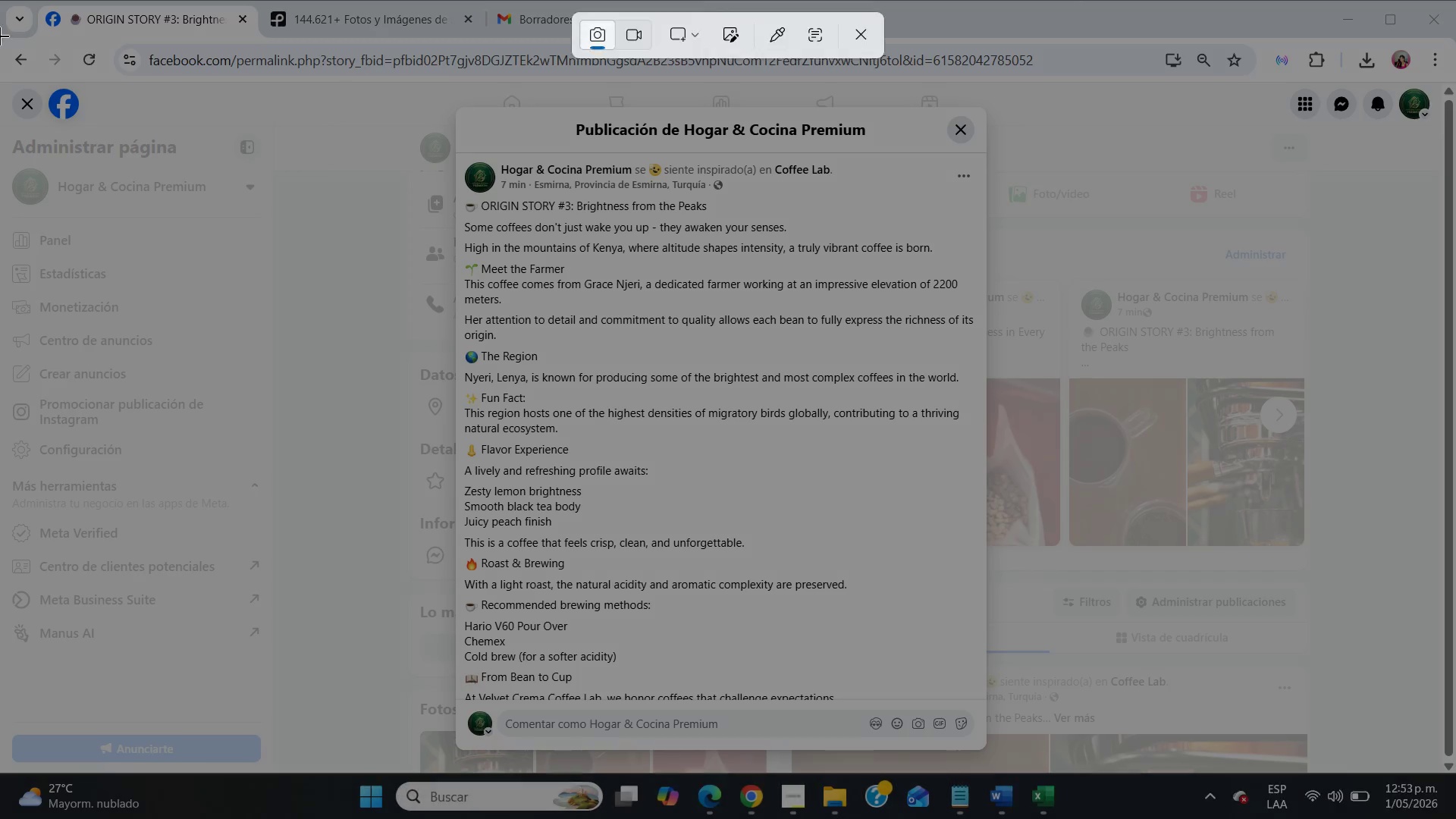 
left_click_drag(start_coordinate=[0, 36], to_coordinate=[1455, 773])
 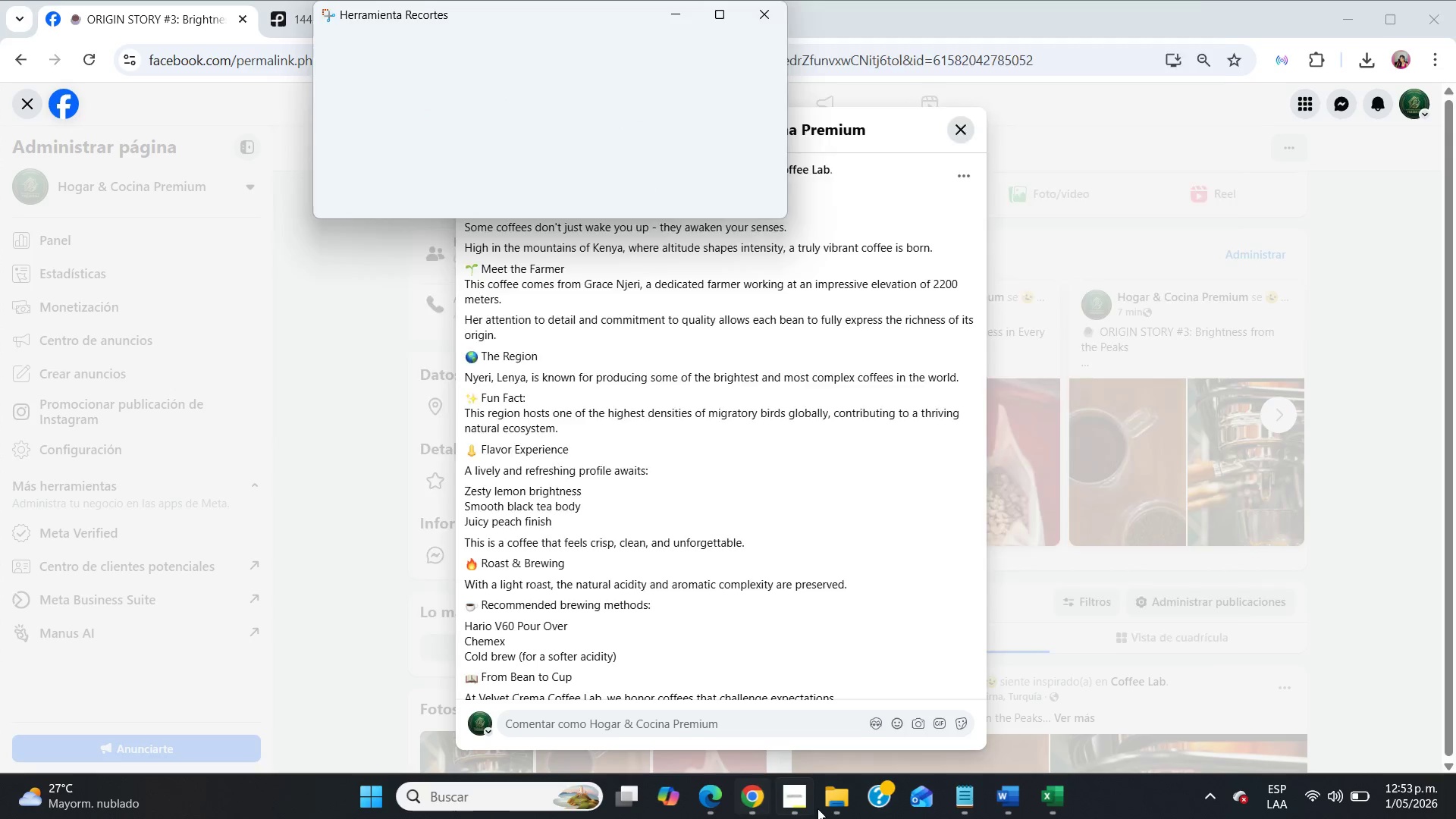 
left_click([826, 811])
 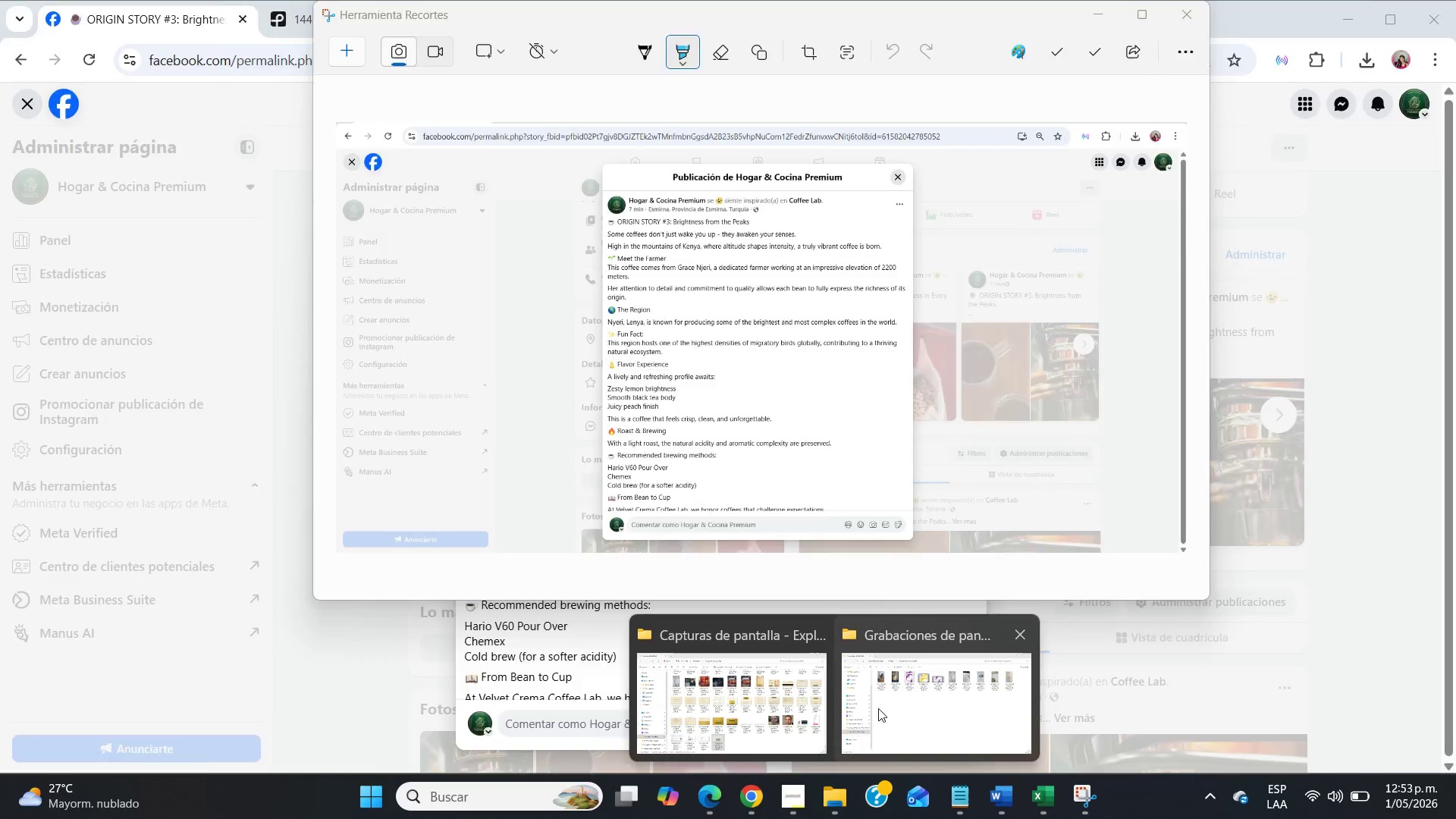 
left_click([764, 717])
 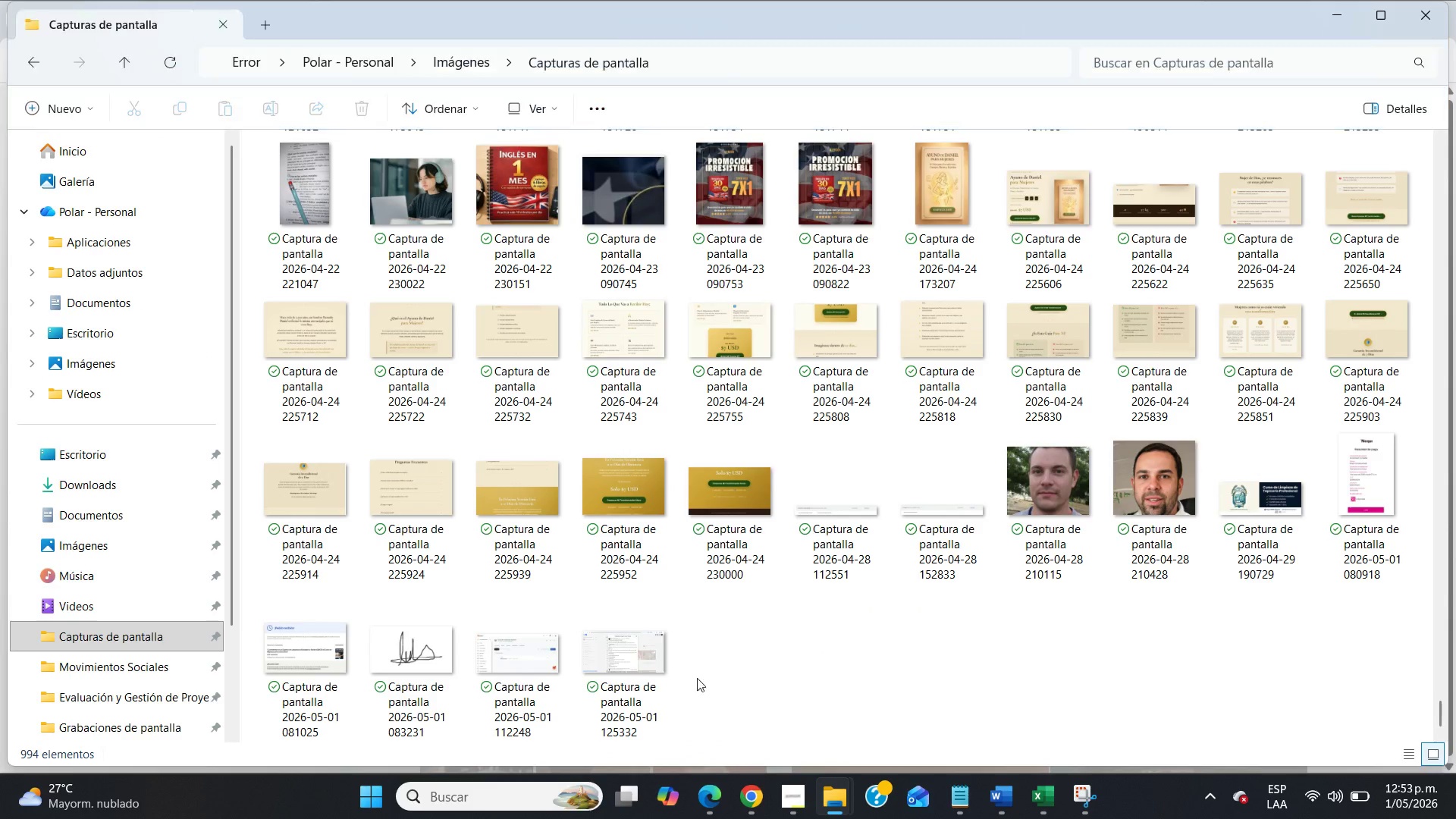 
left_click([649, 670])
 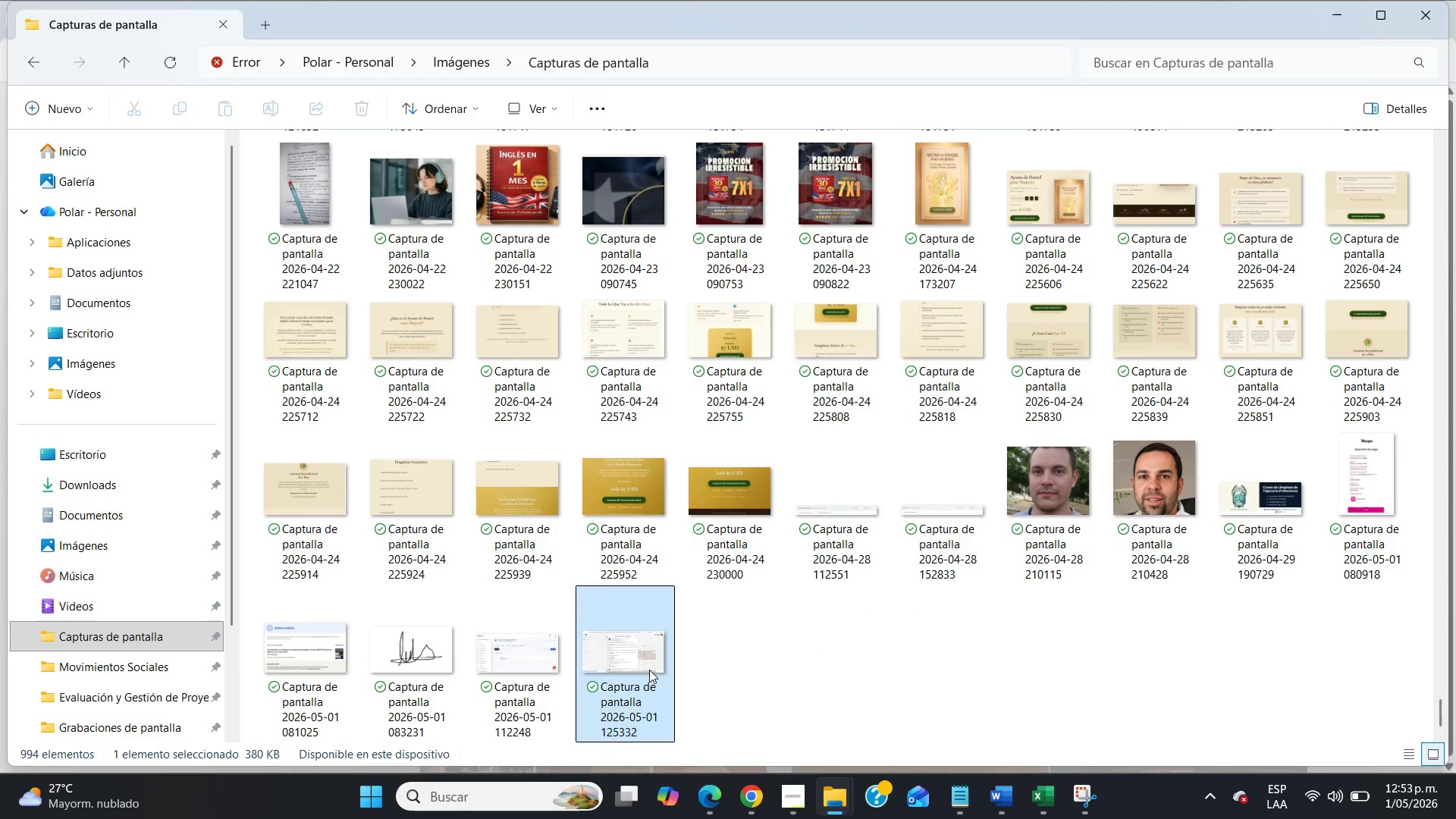 
key(Control+X)
 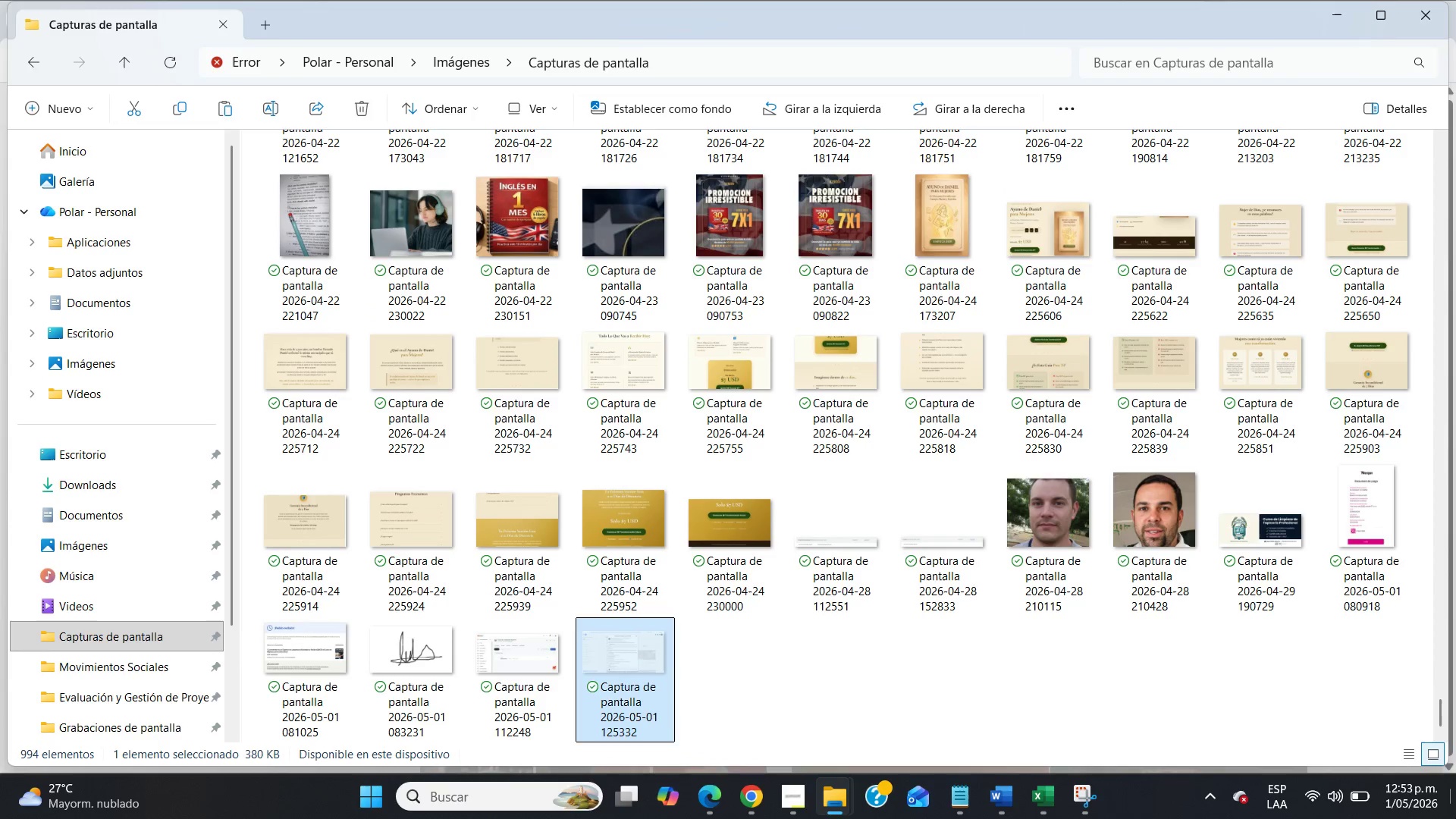 
left_click([1455, 818])
 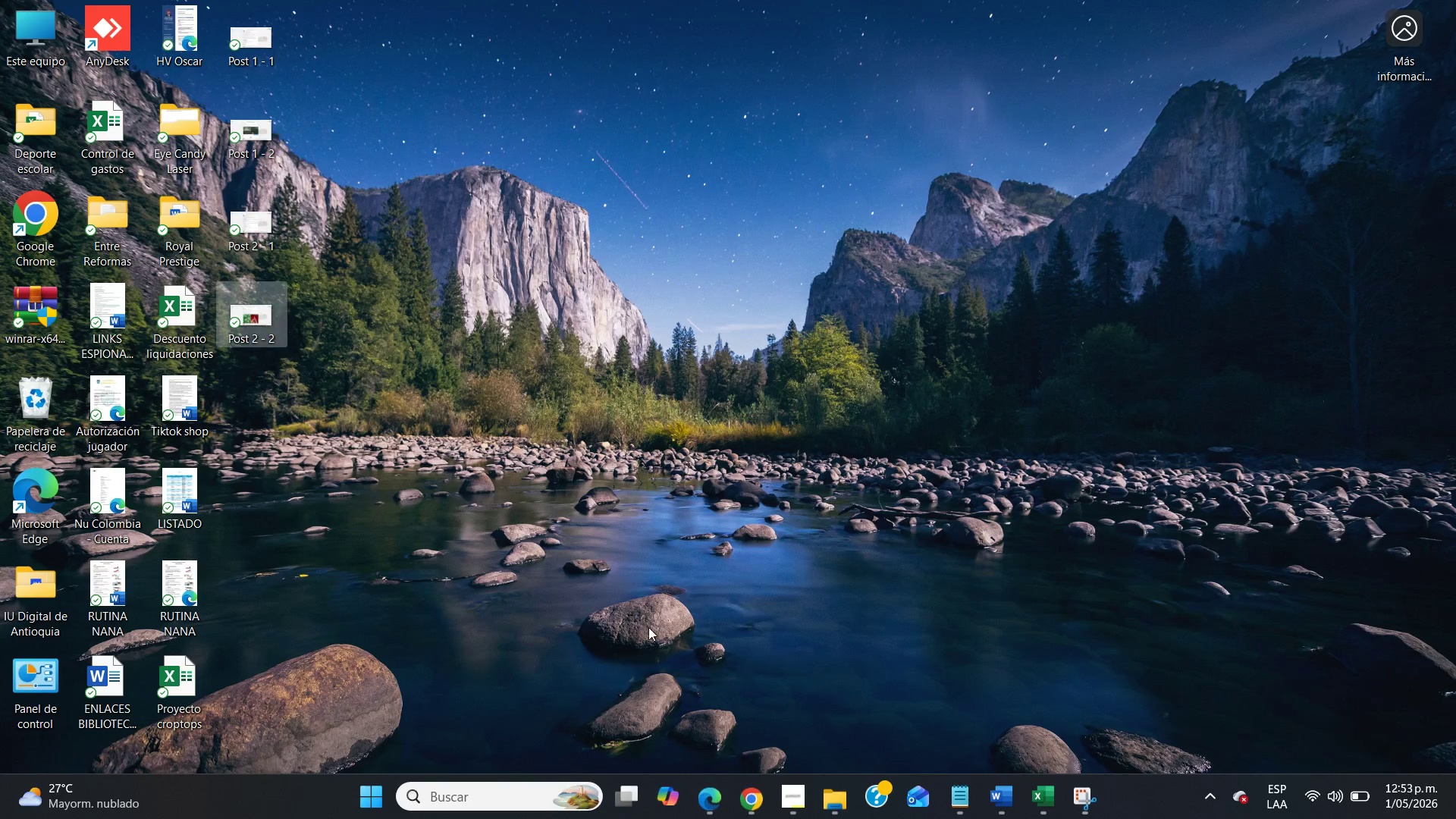 
left_click([592, 619])
 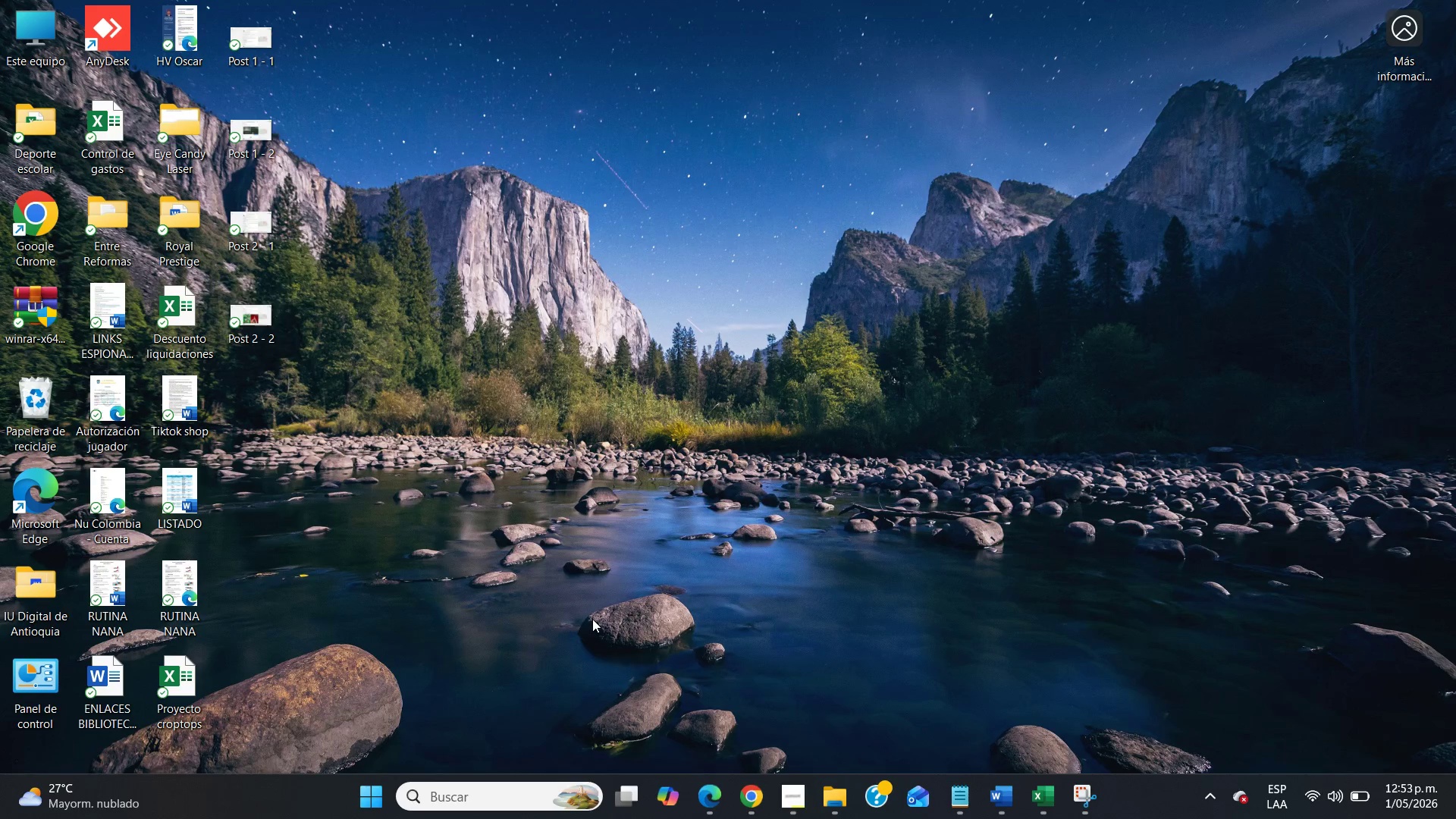 
key(Control+V)
 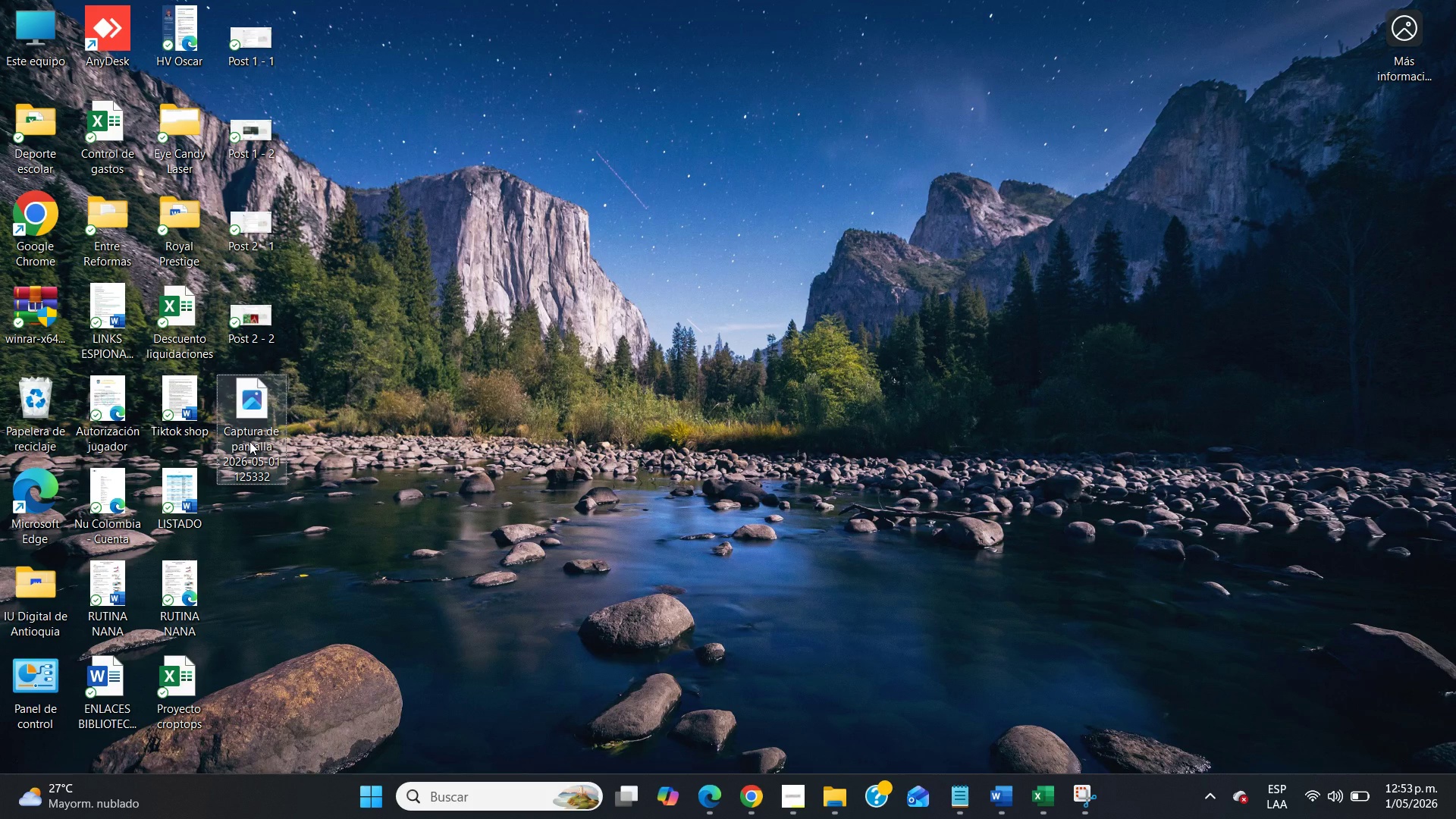 
right_click([250, 441])
 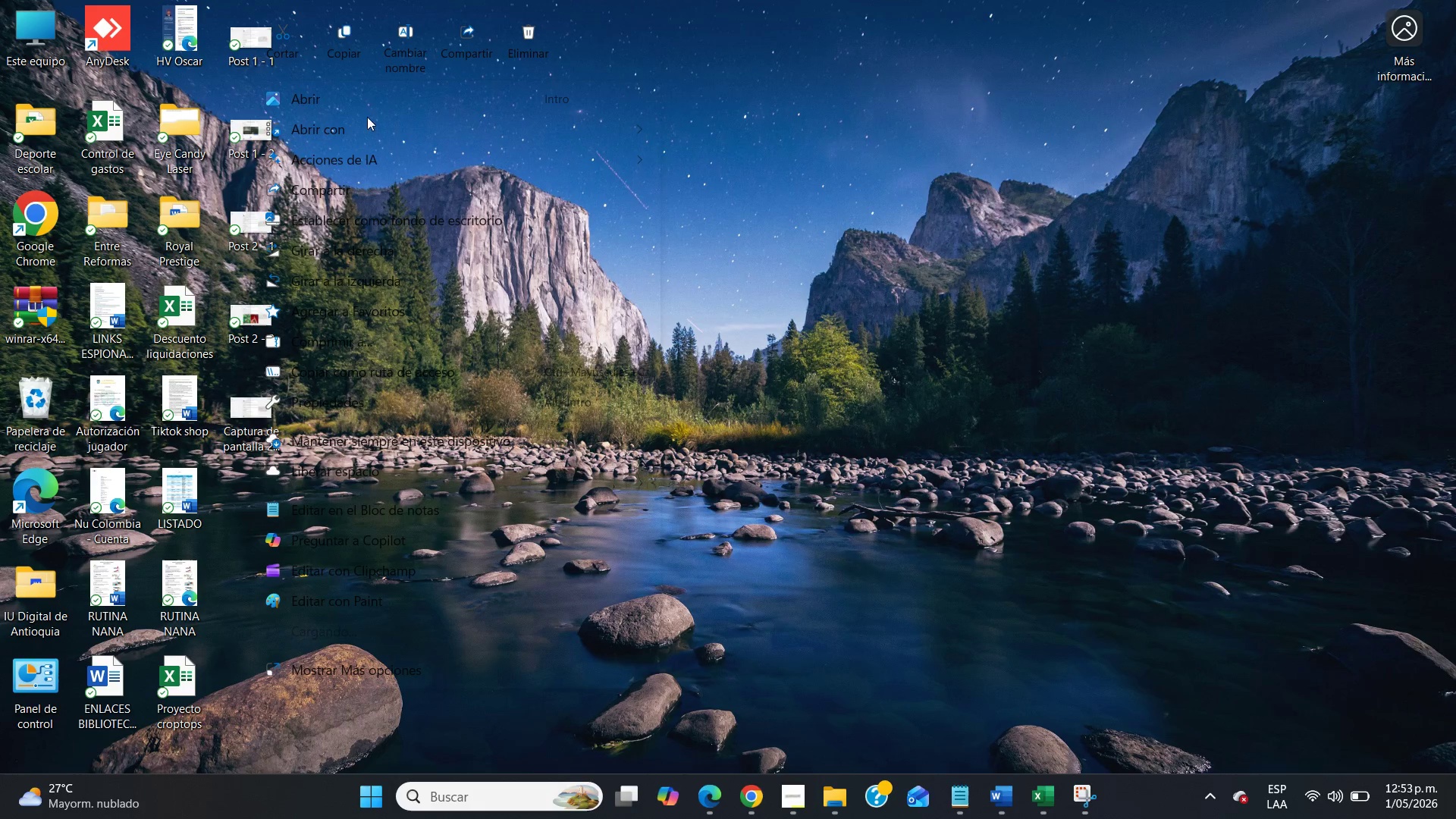 
left_click([398, 68])
 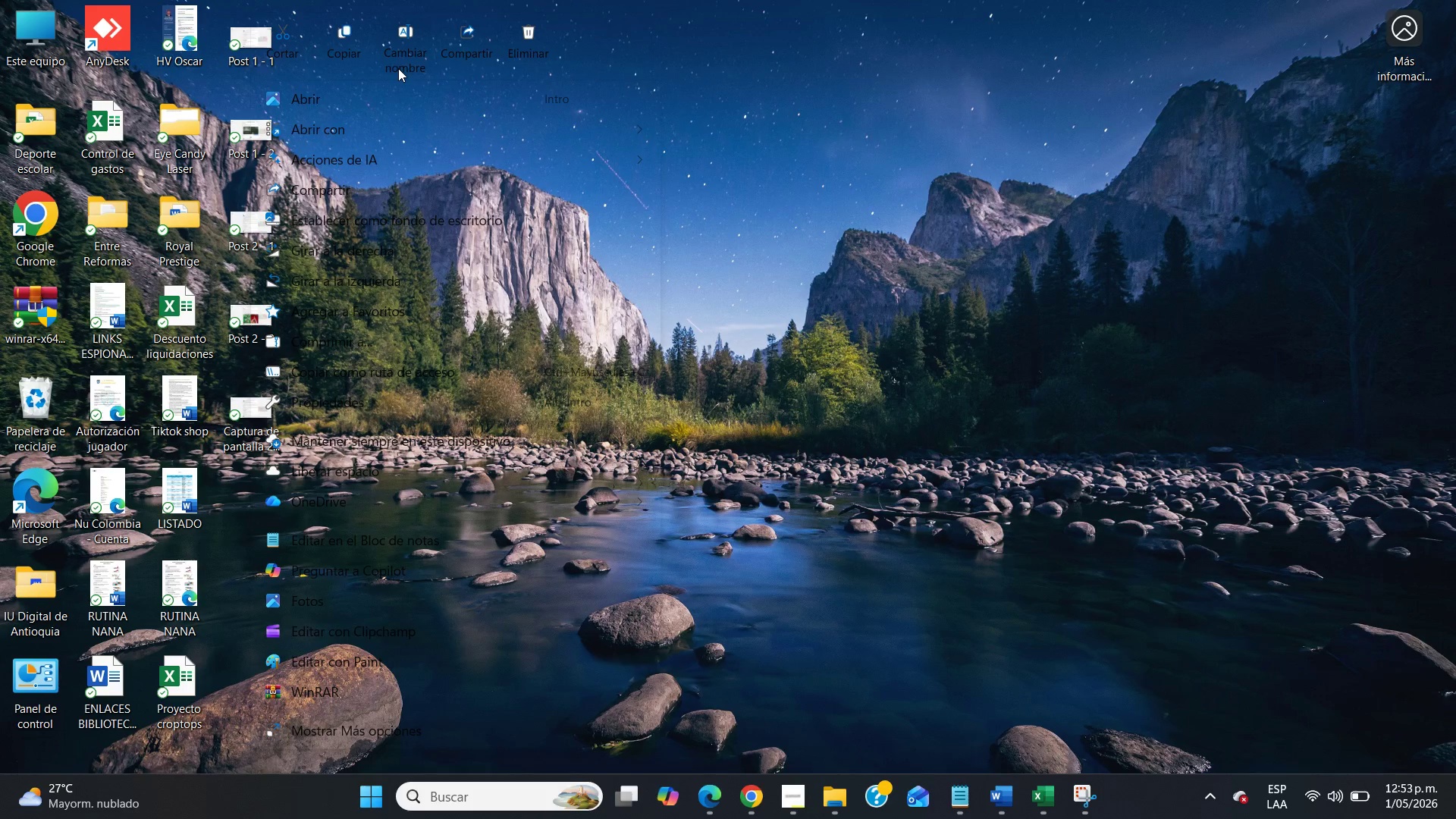 
left_click([401, 50])
 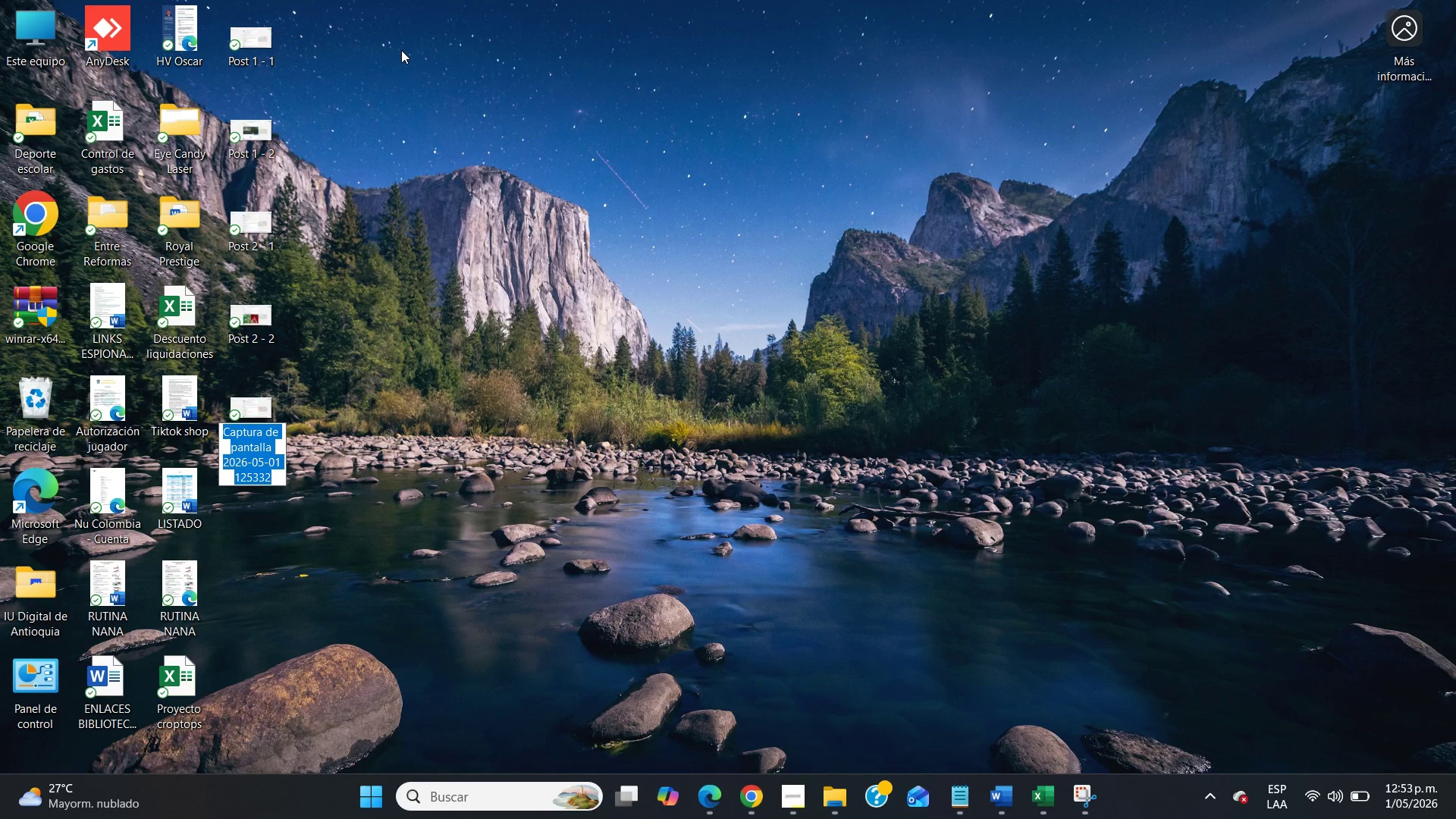 
type(Post 3 - 1)
 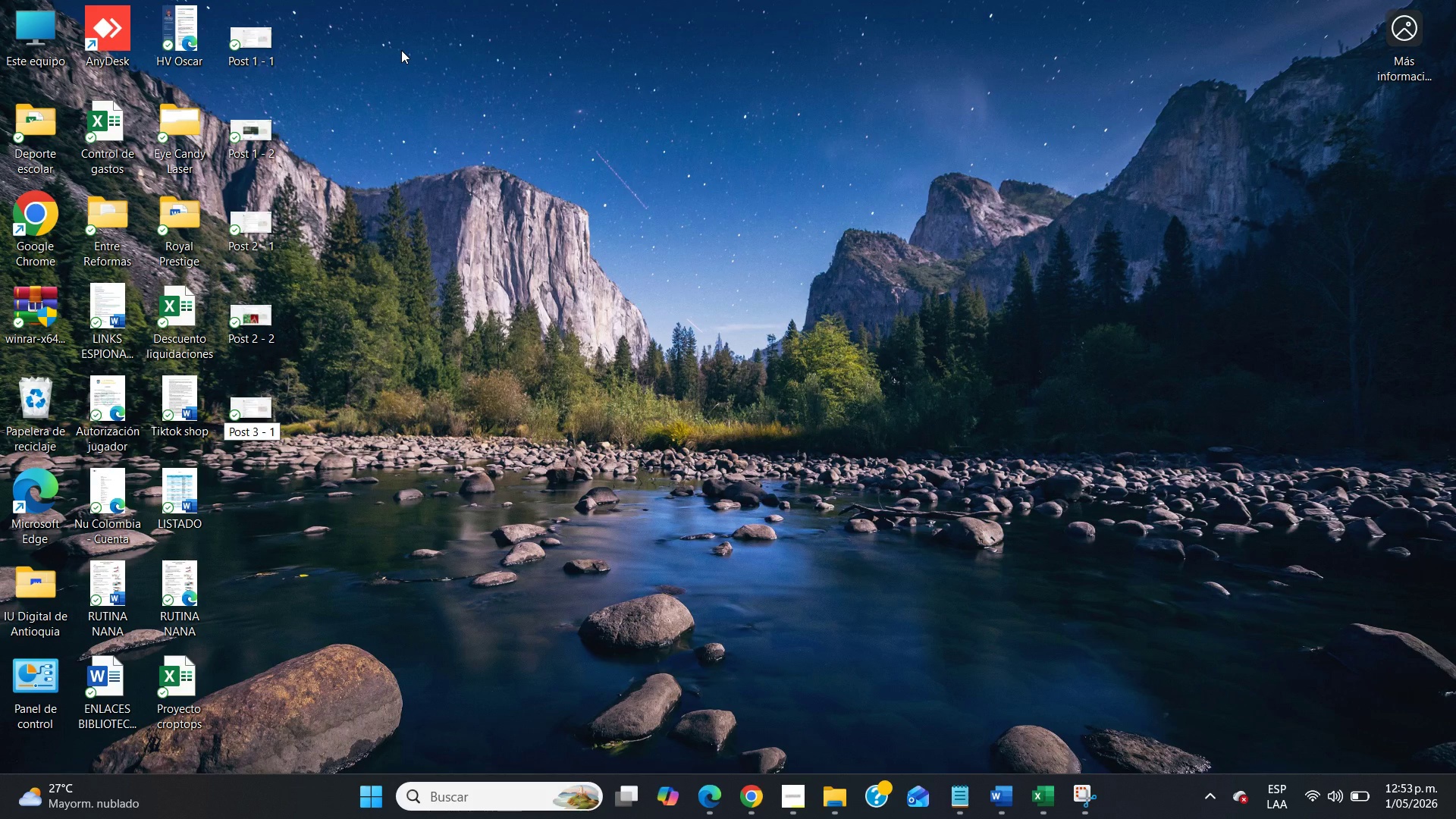 
left_click([401, 50])
 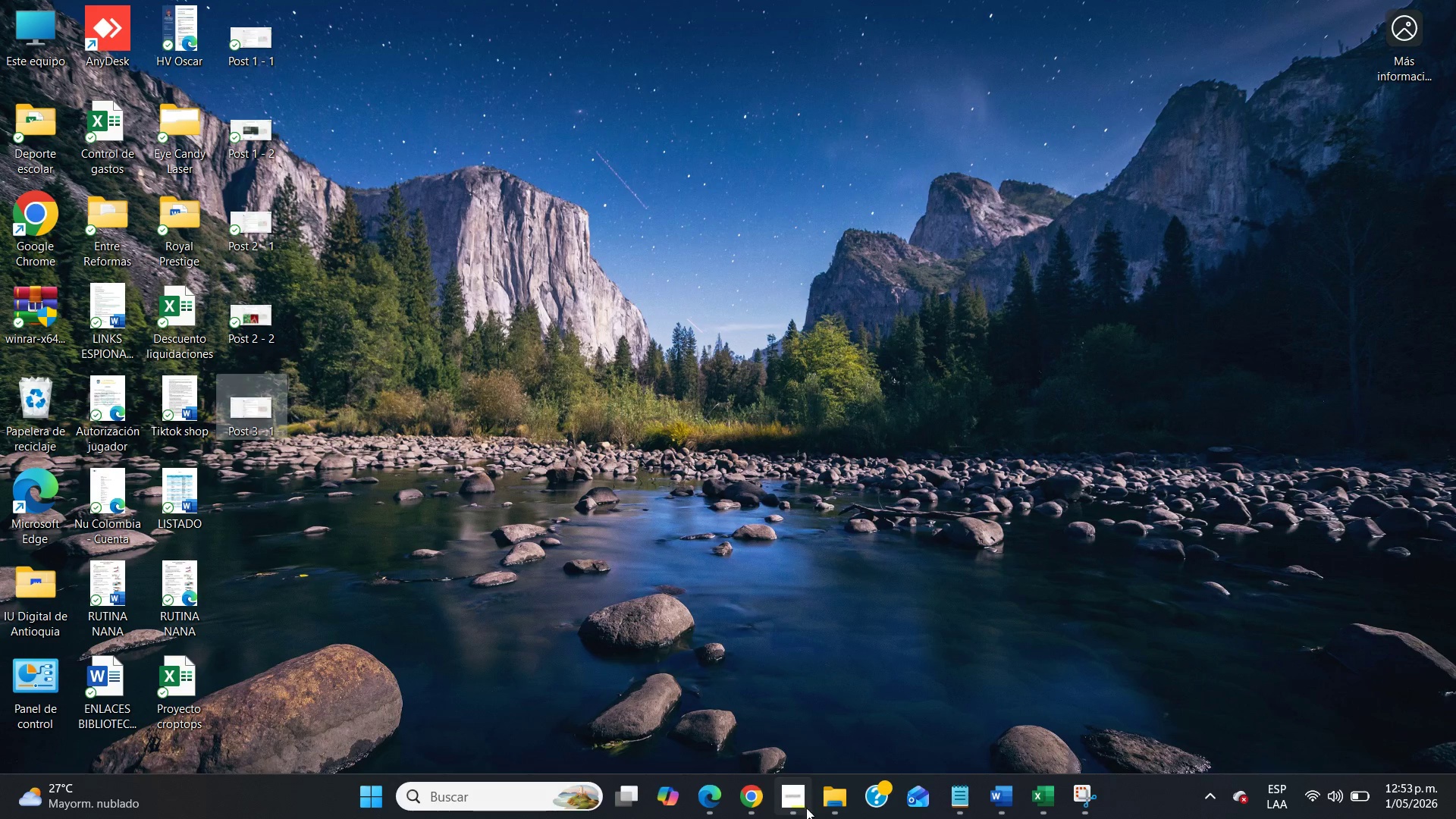 
left_click([821, 797])
 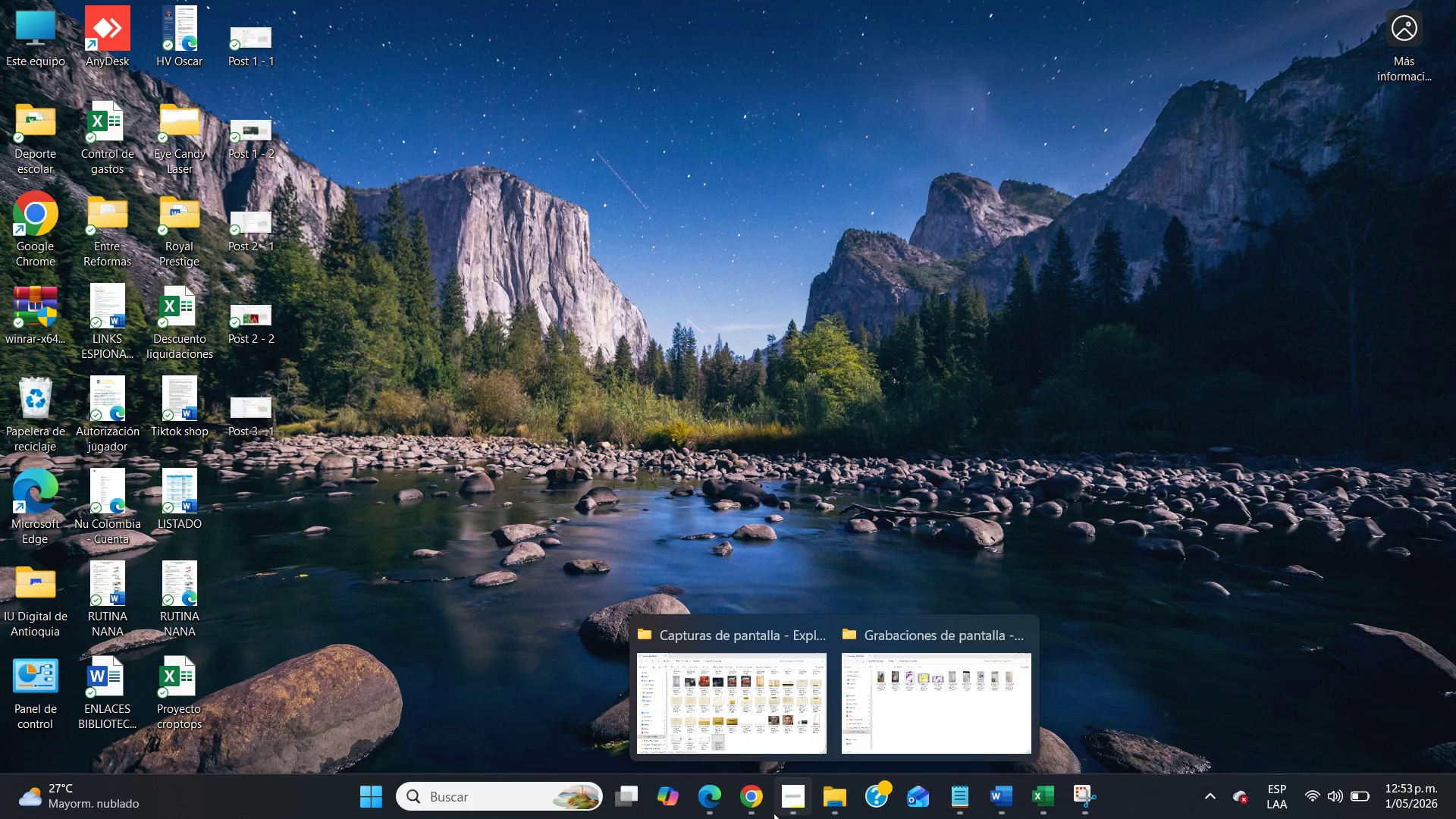 
left_click([758, 810])
 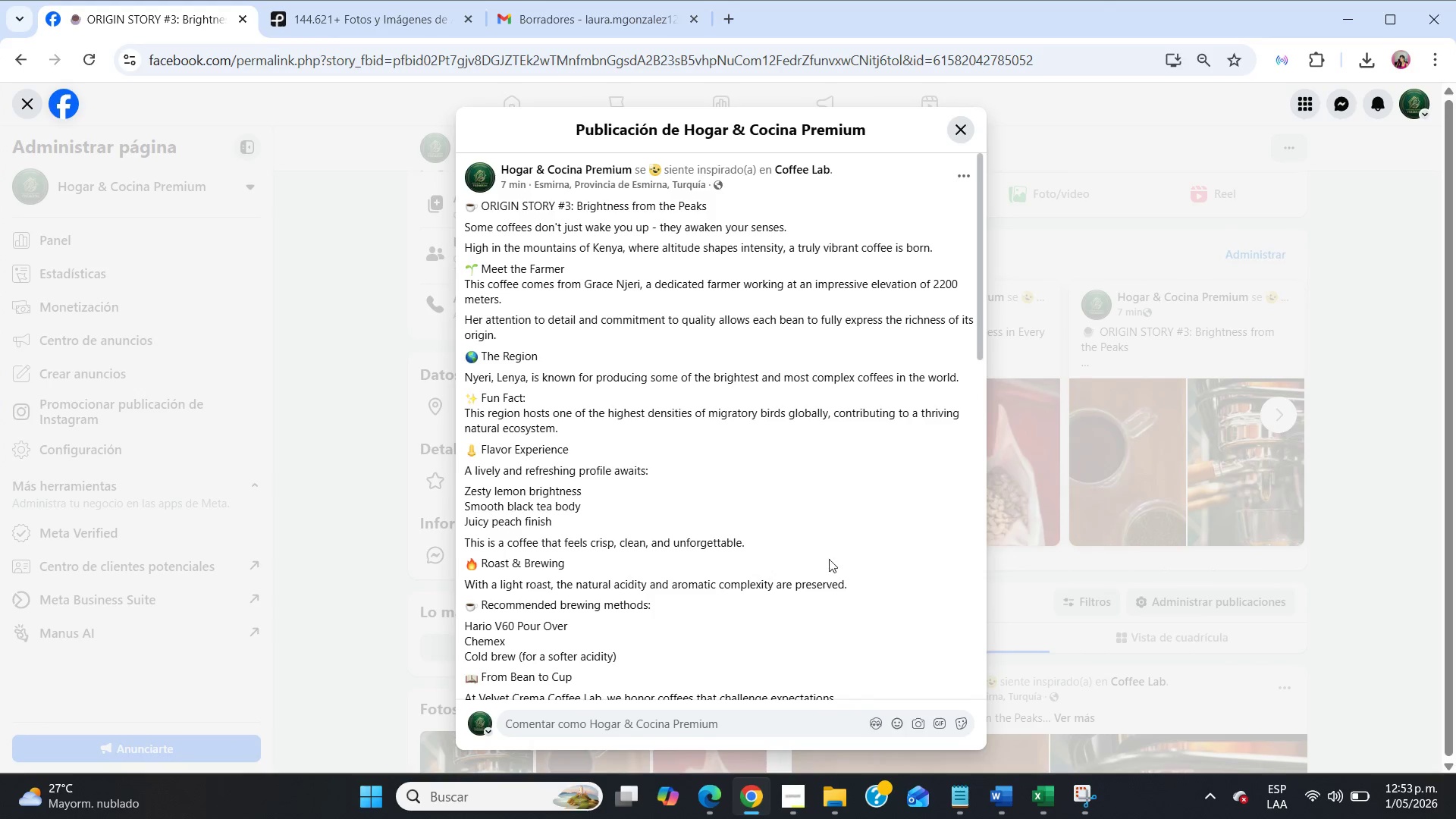 
scroll: coordinate [829, 555], scroll_direction: down, amount: 4.0
 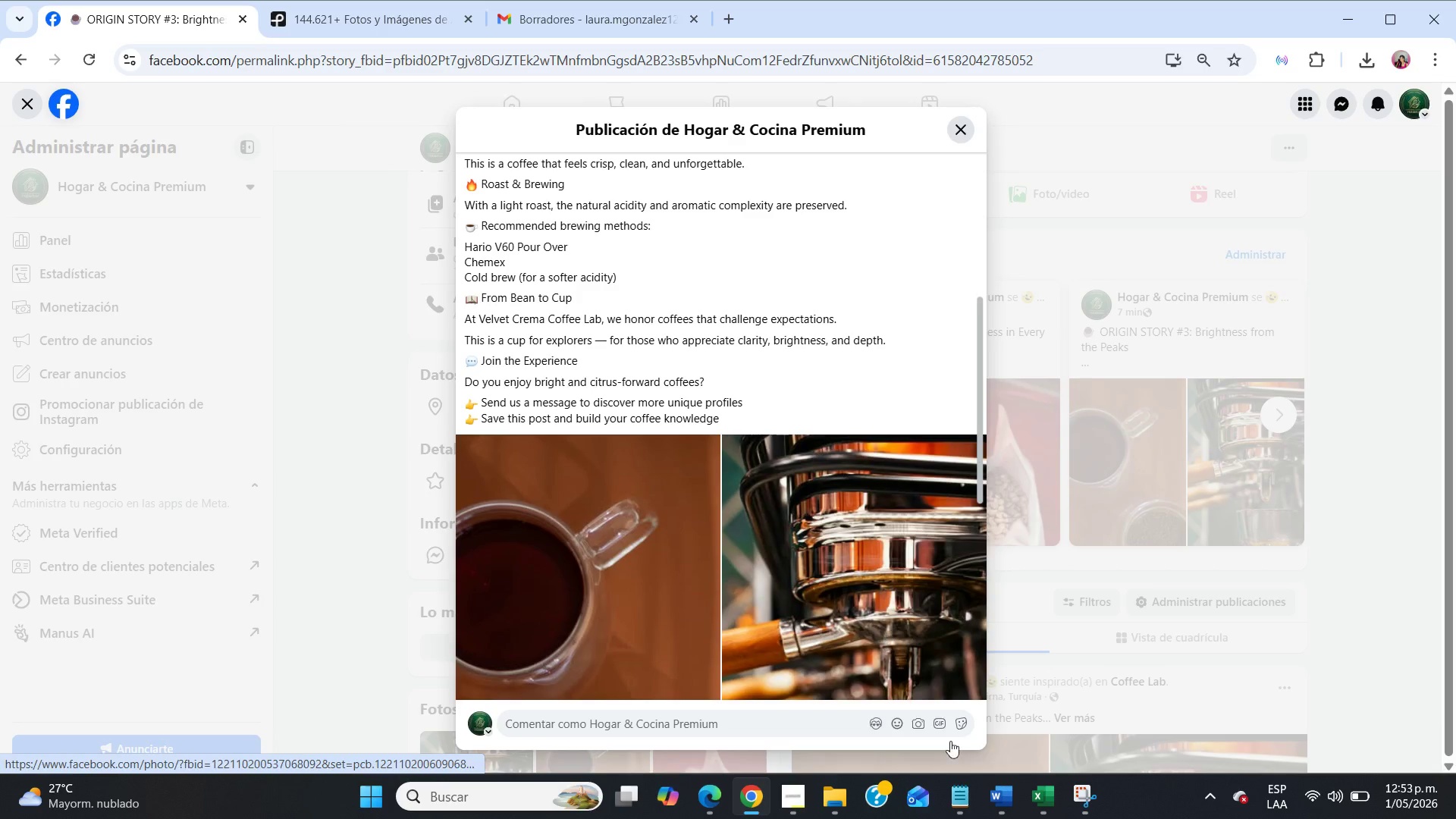 
left_click([1087, 796])
 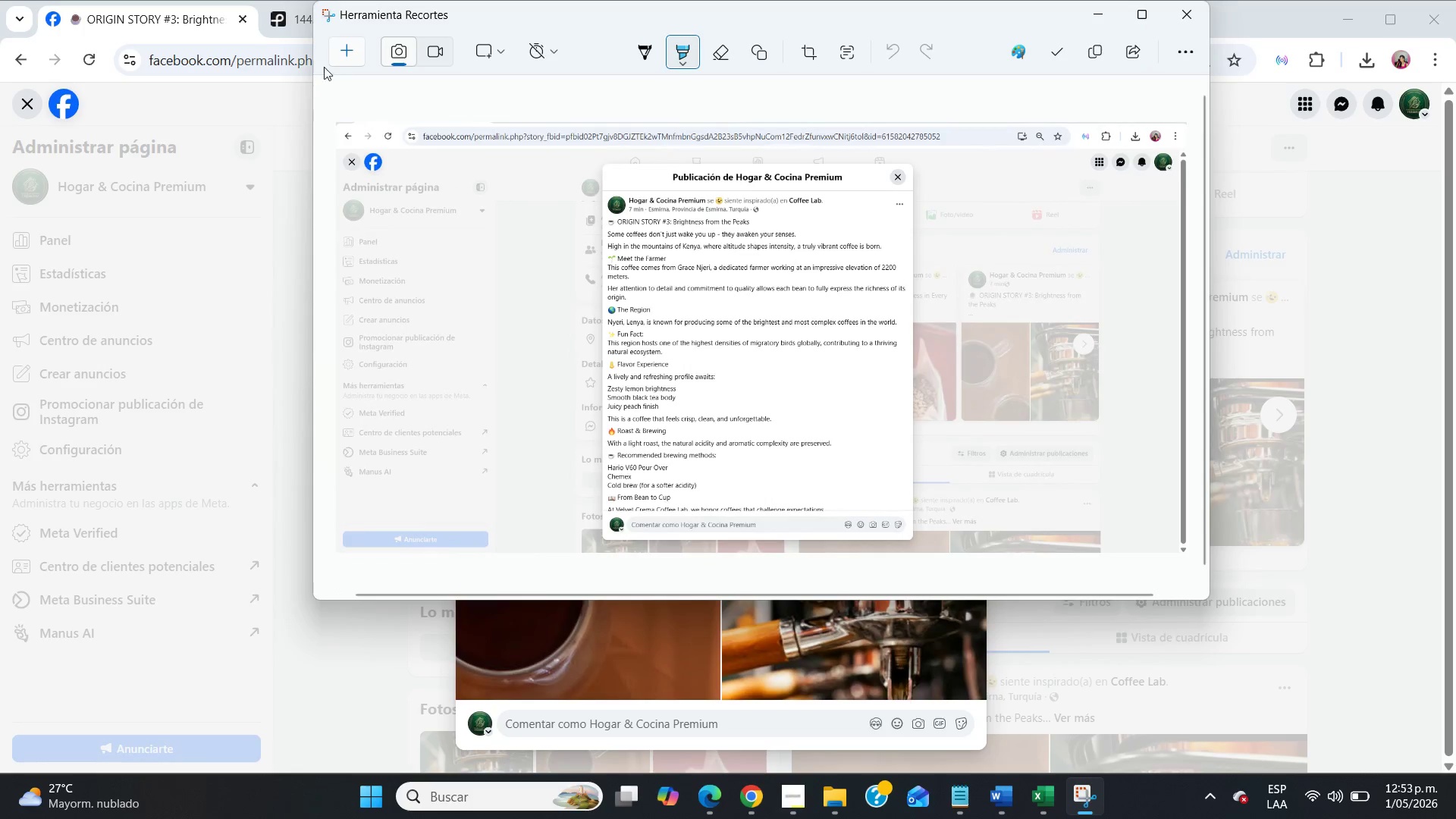 
left_click([336, 55])
 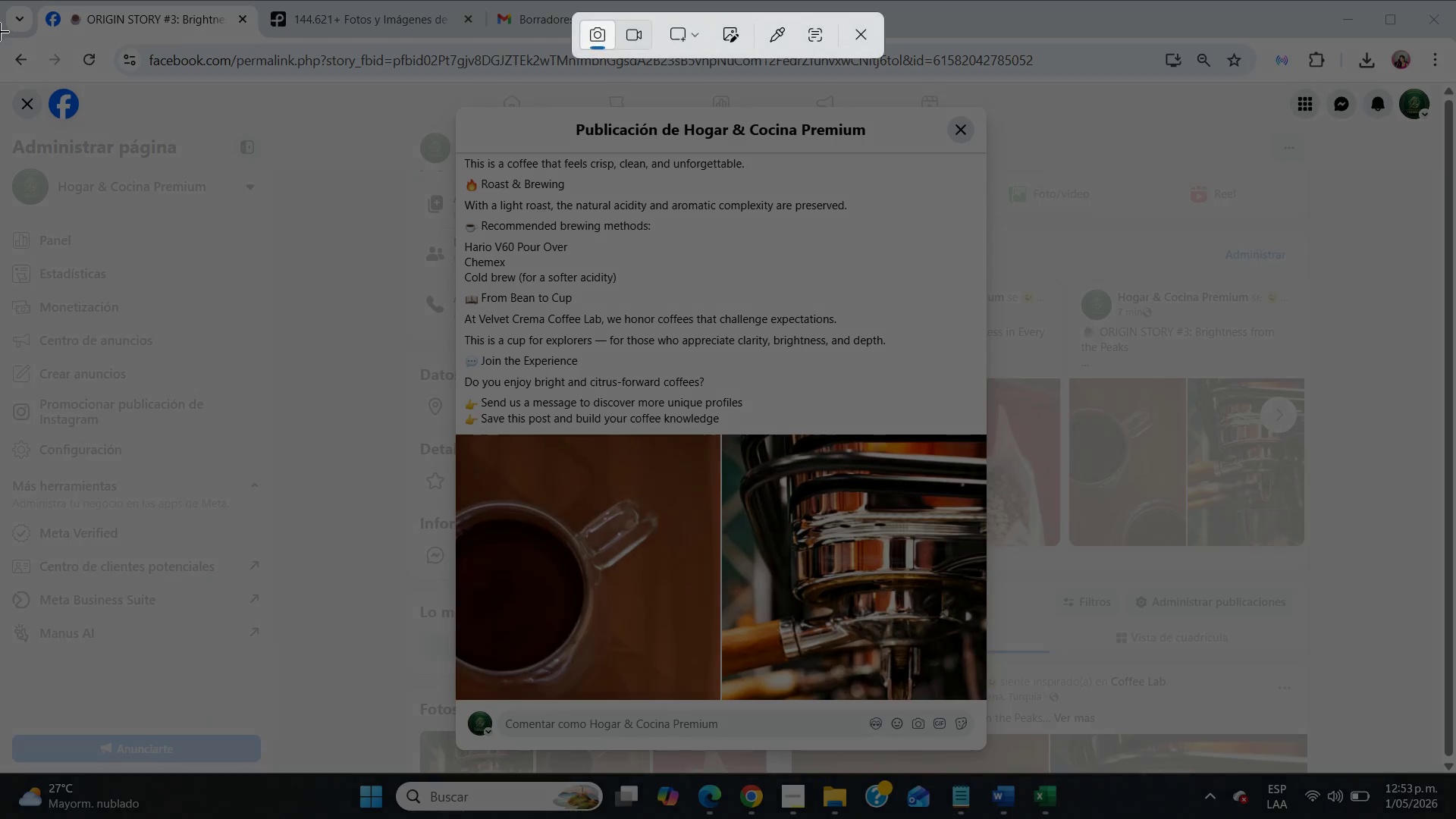 
left_click_drag(start_coordinate=[0, 42], to_coordinate=[1455, 767])
 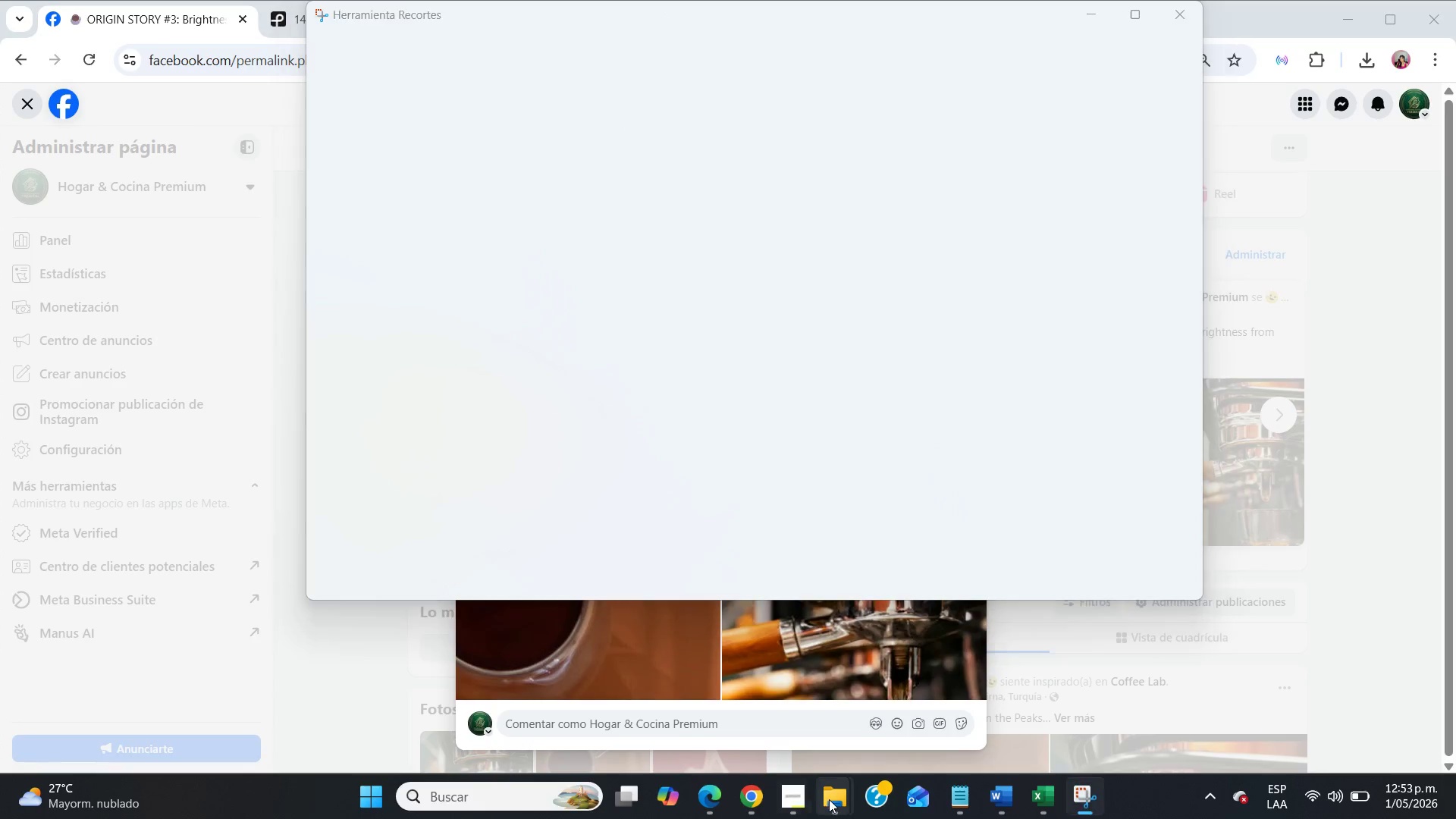 
left_click([688, 704])
 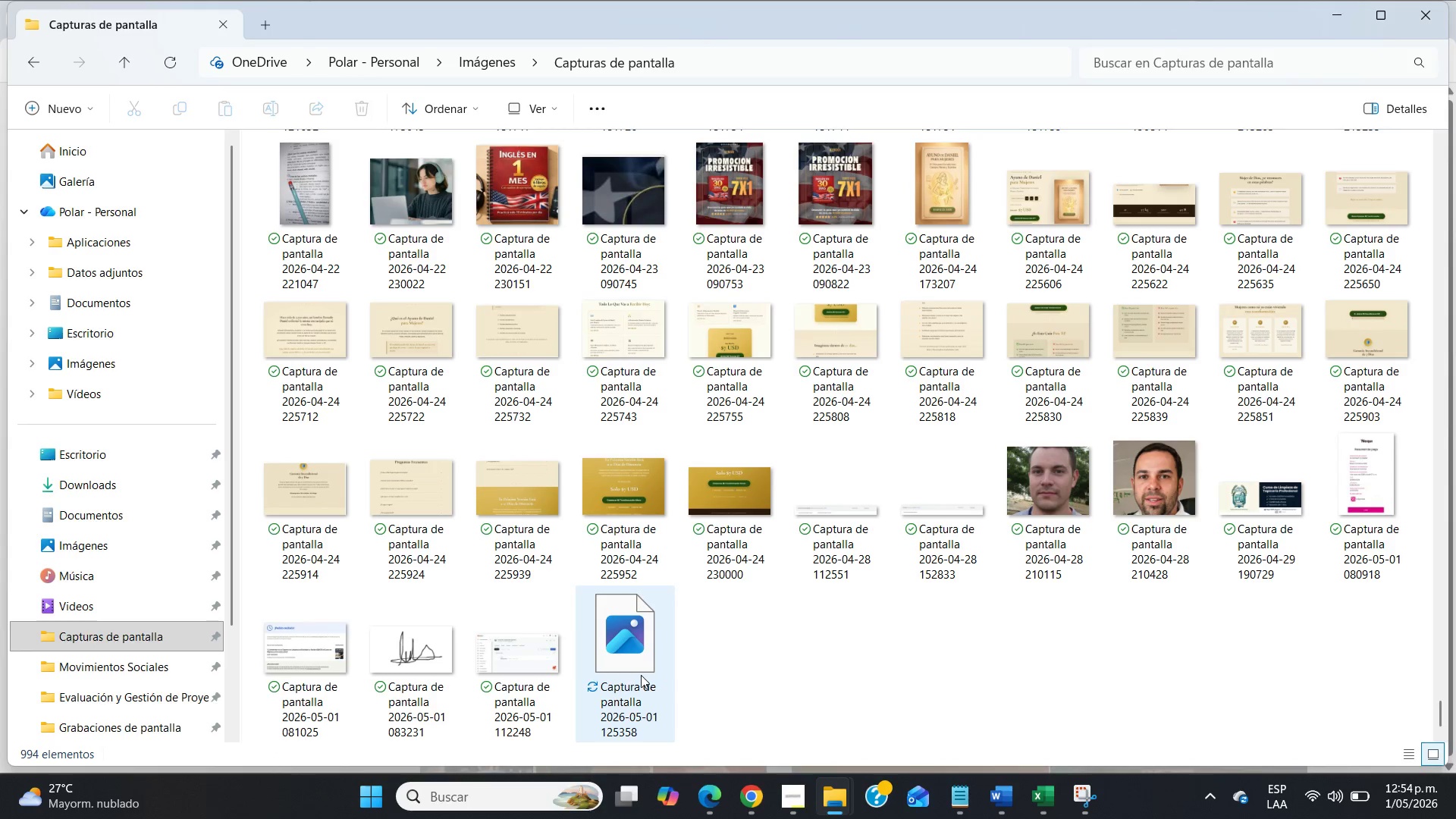 
left_click([840, 670])
 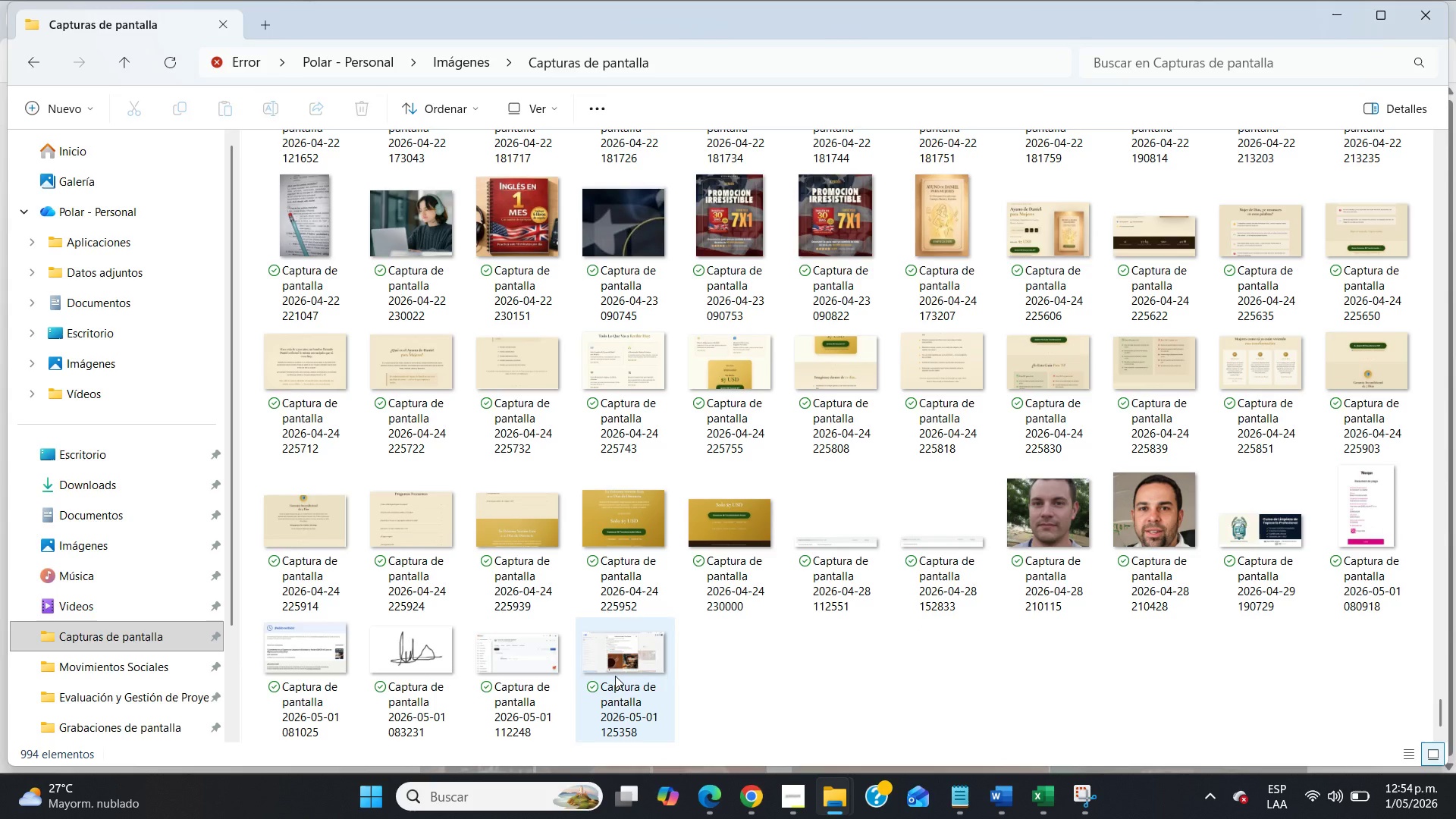 
left_click([615, 676])
 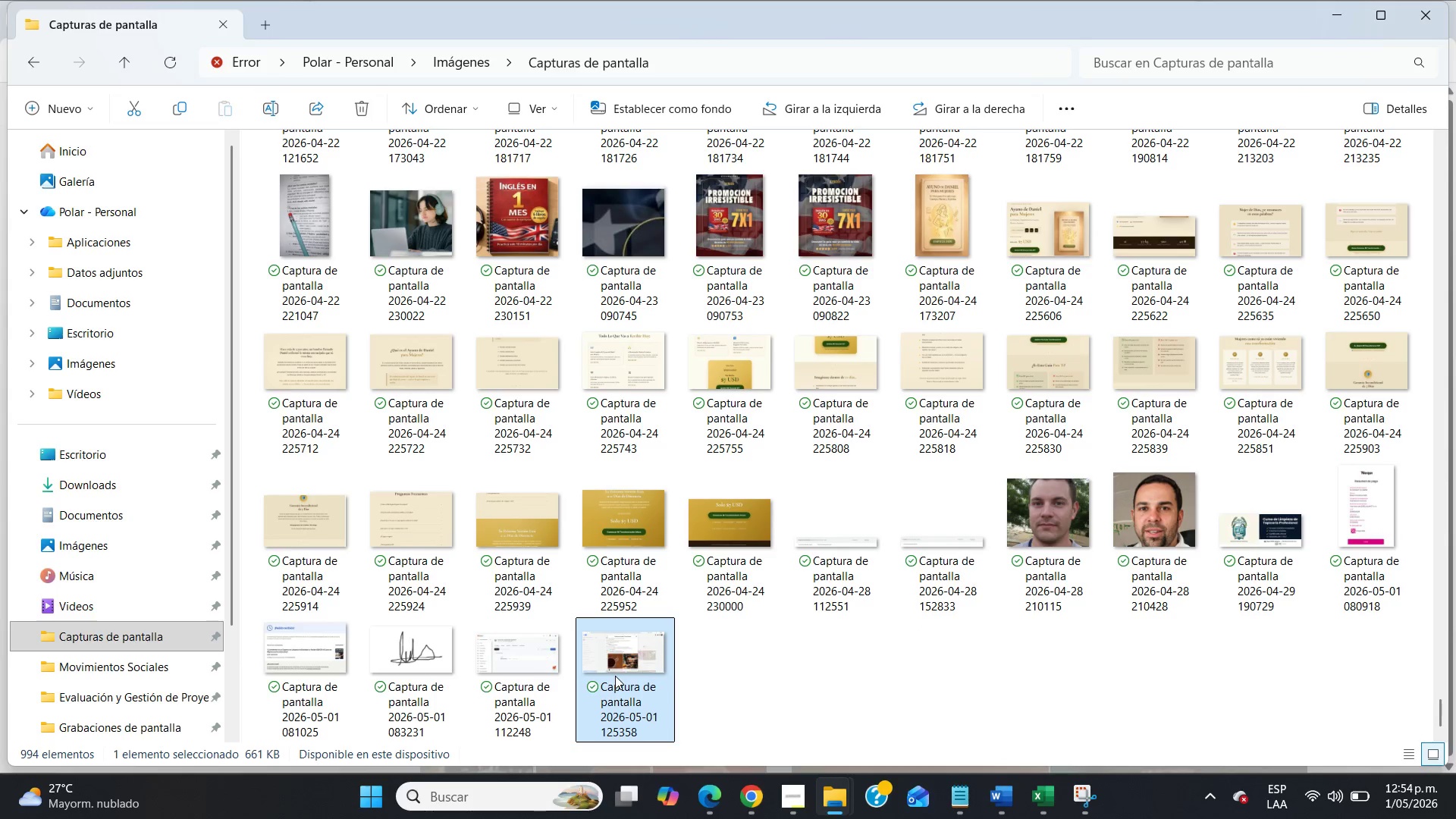 
key(Control+X)
 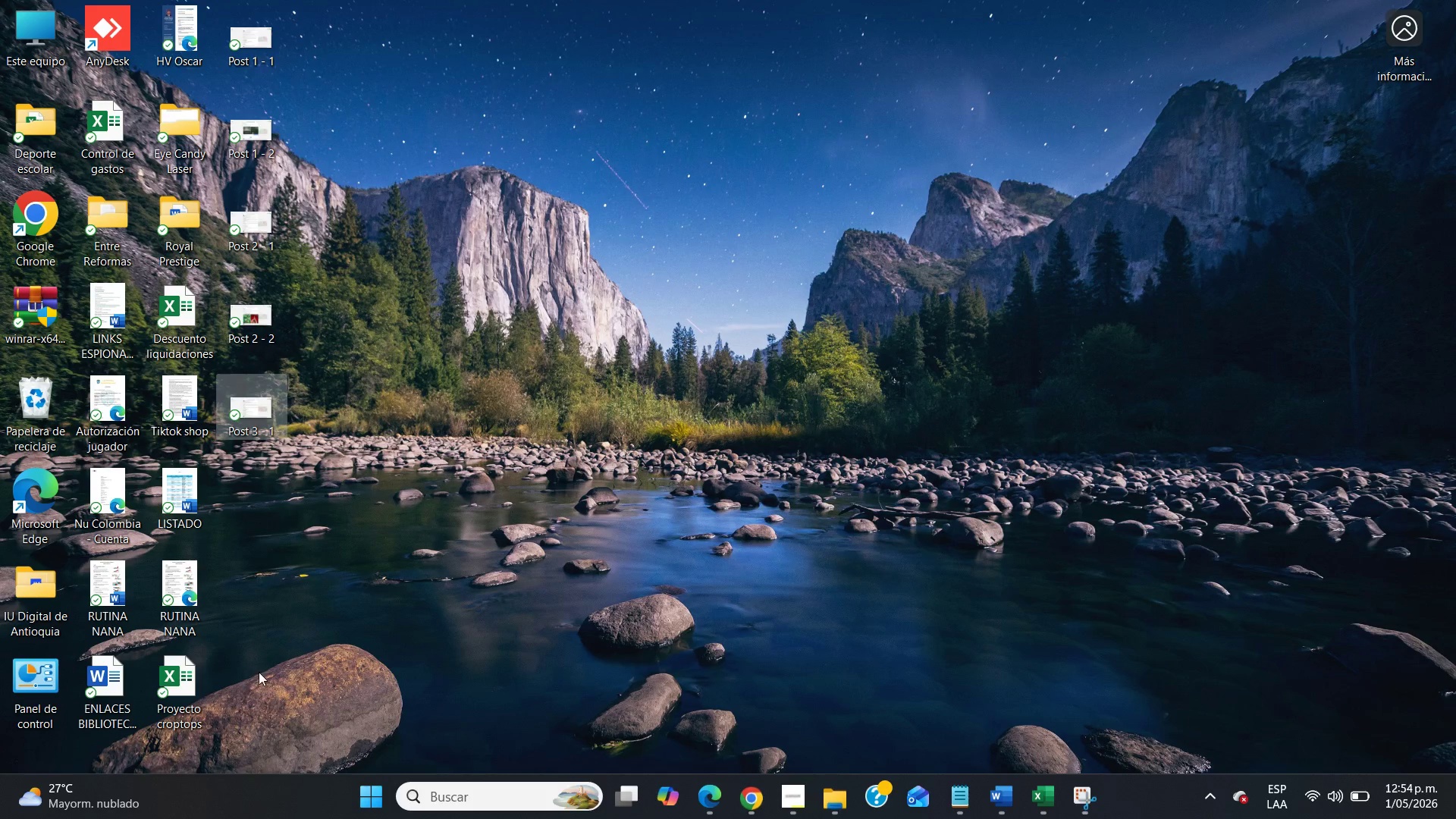 
left_click([300, 620])
 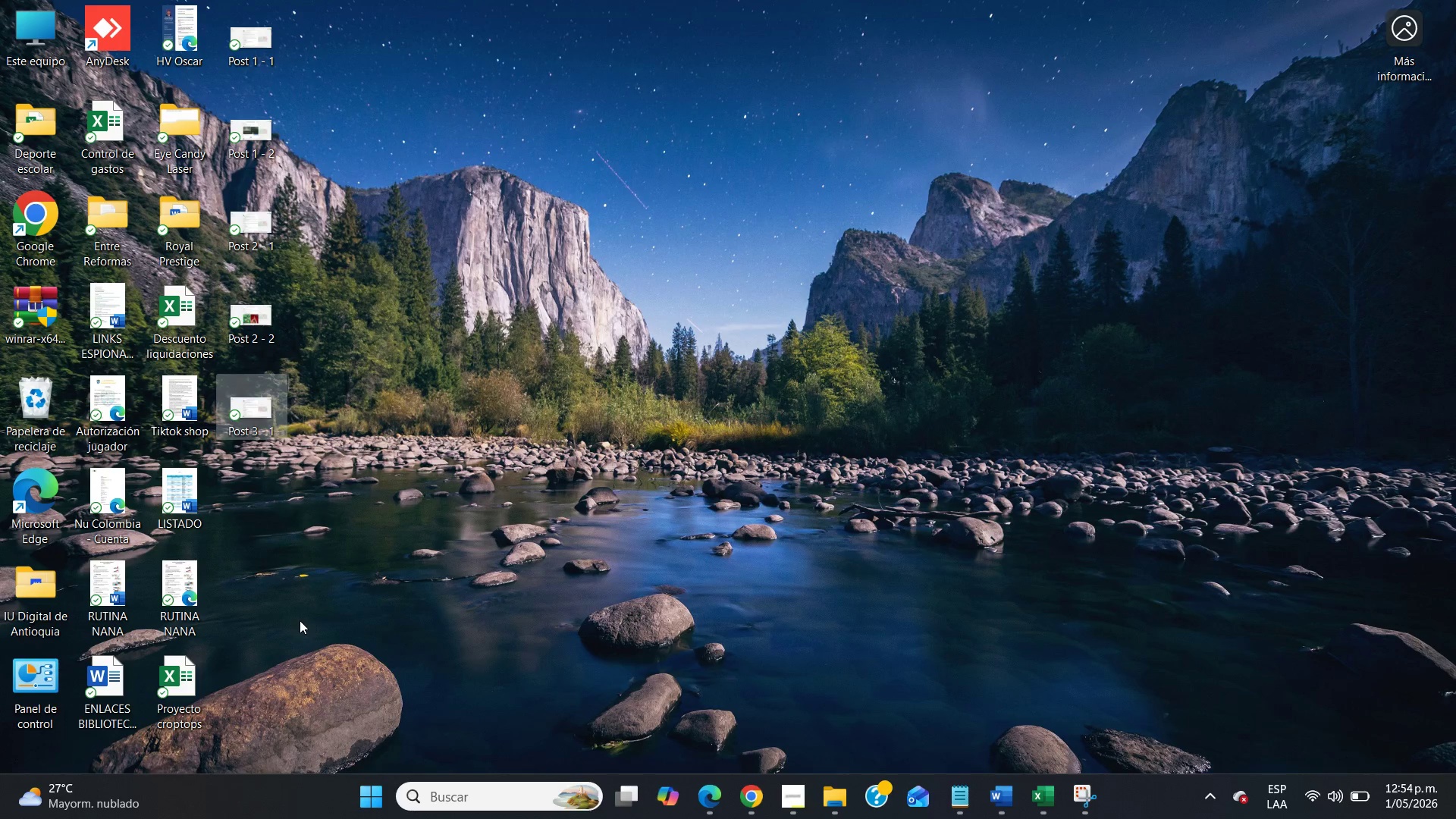 
key(Control+V)
 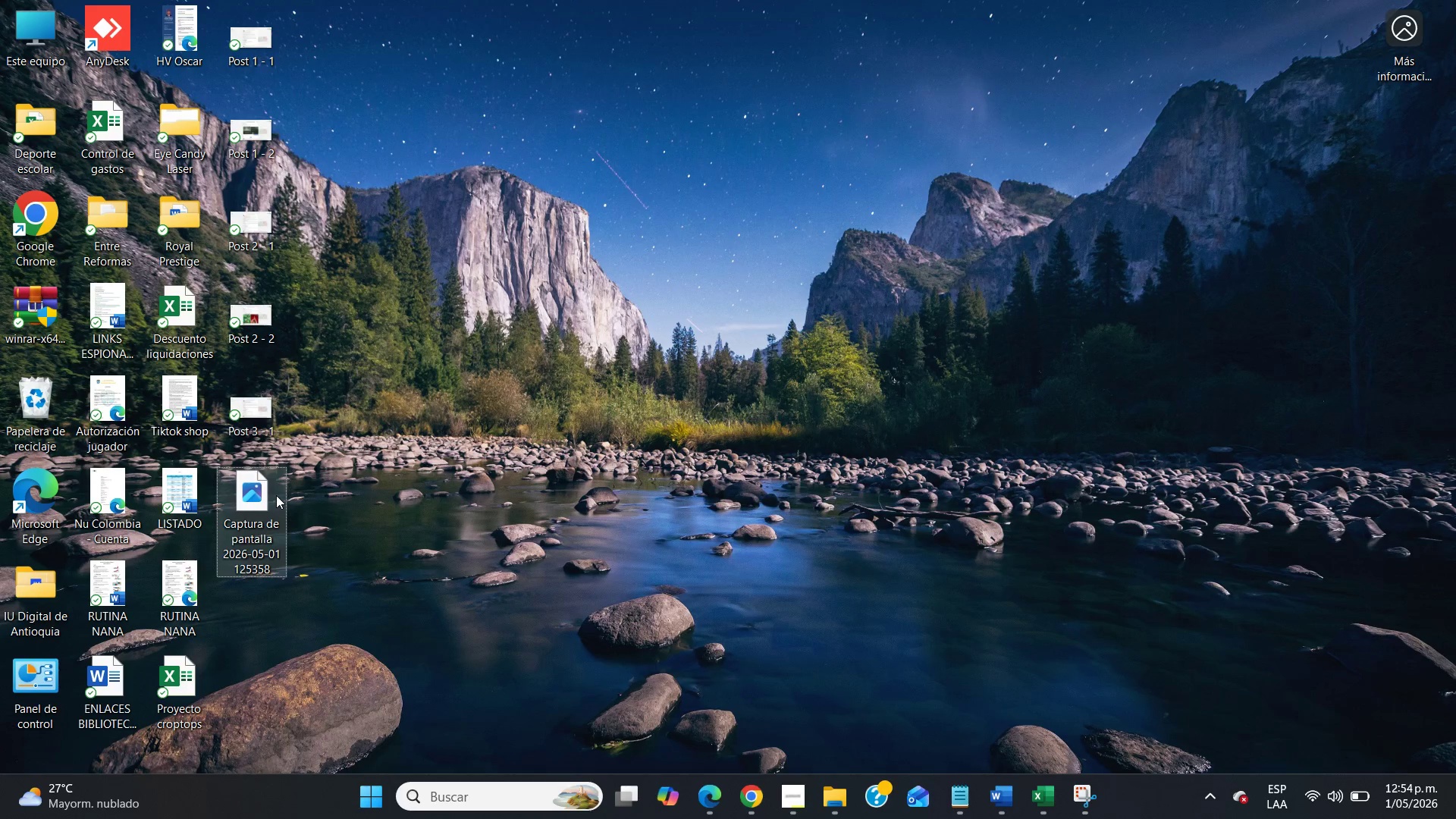 
right_click([275, 494])
 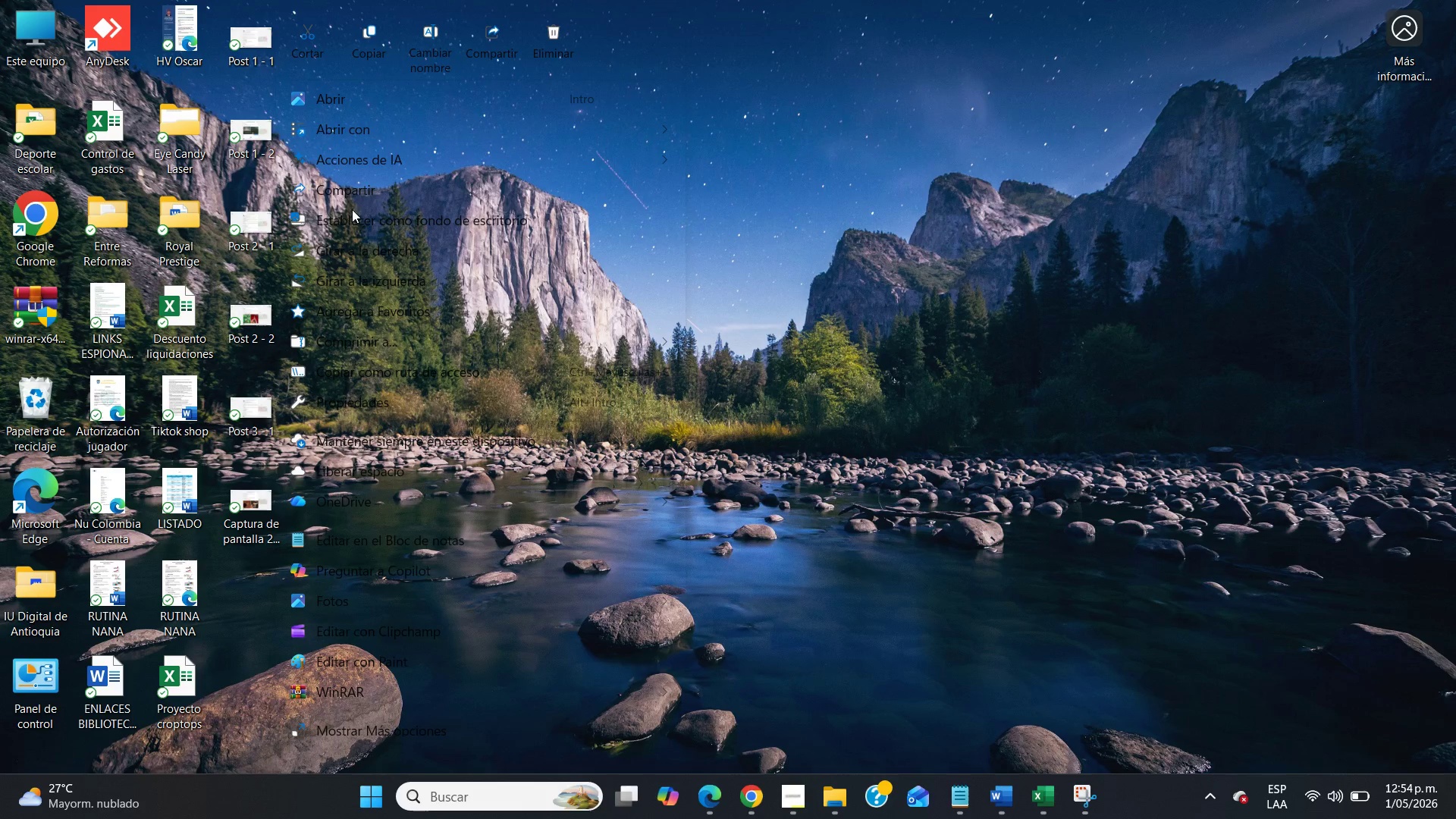 
left_click([422, 52])
 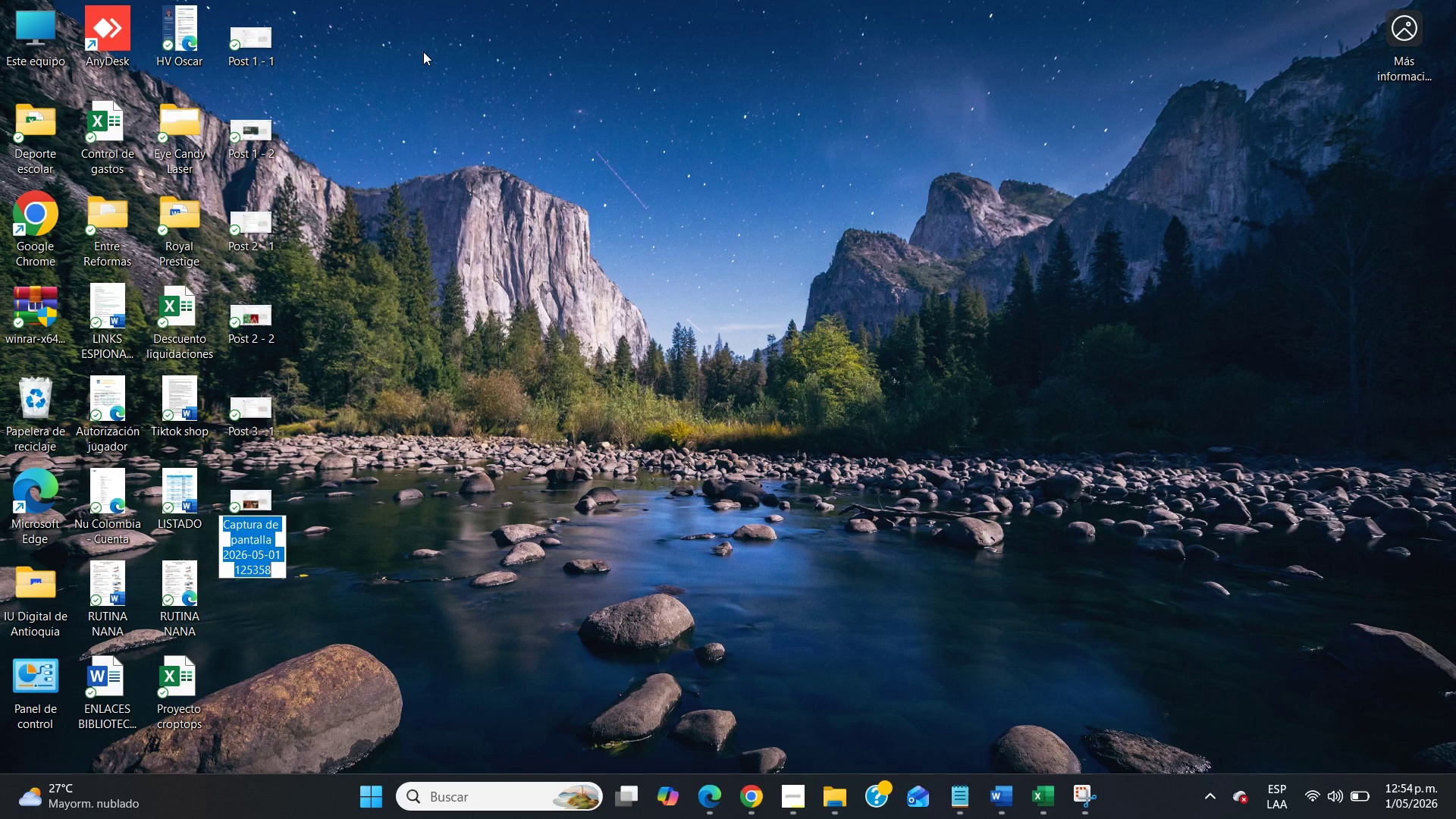 
type(Post 3 - 2)
 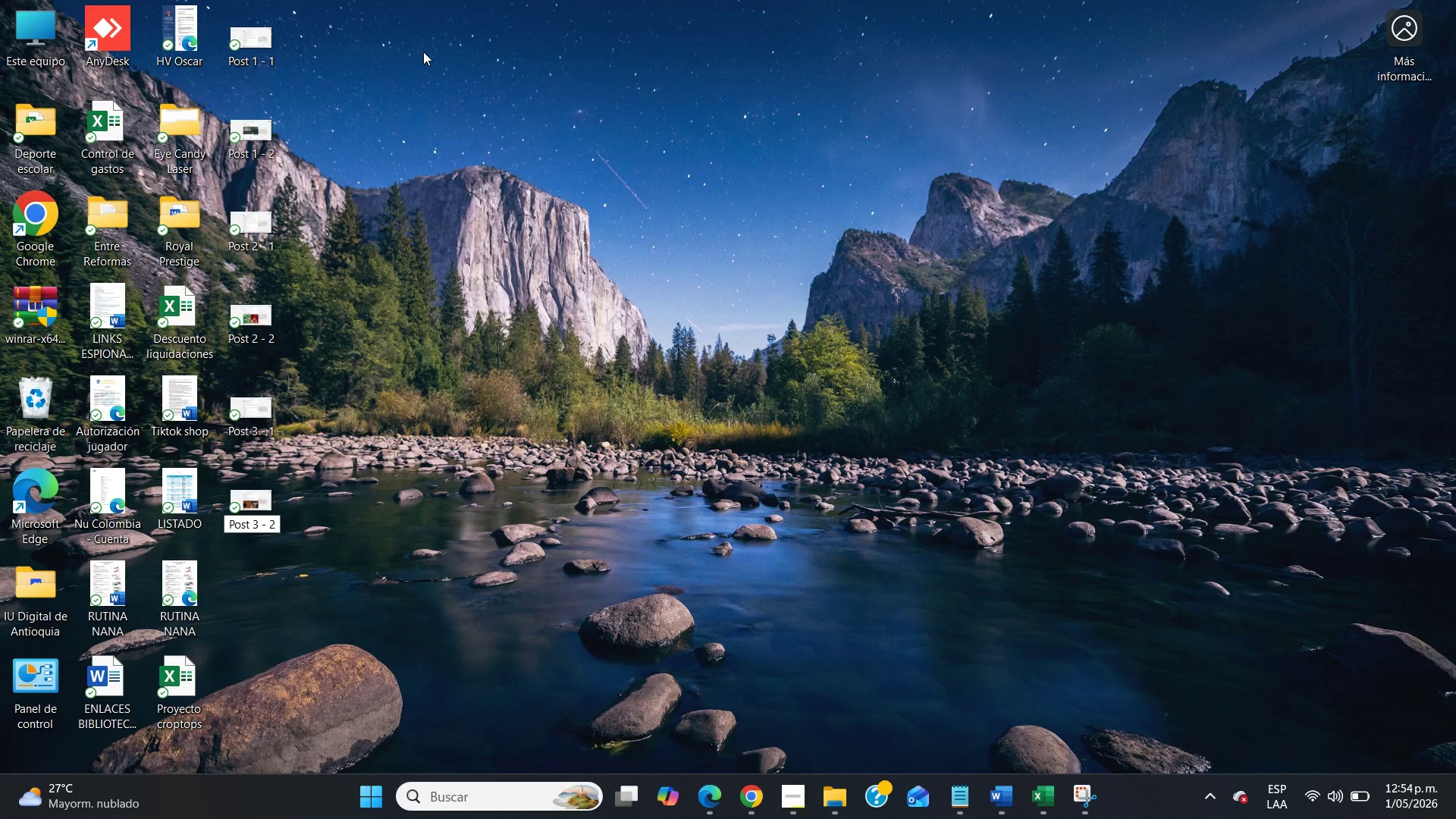 
left_click([423, 52])
 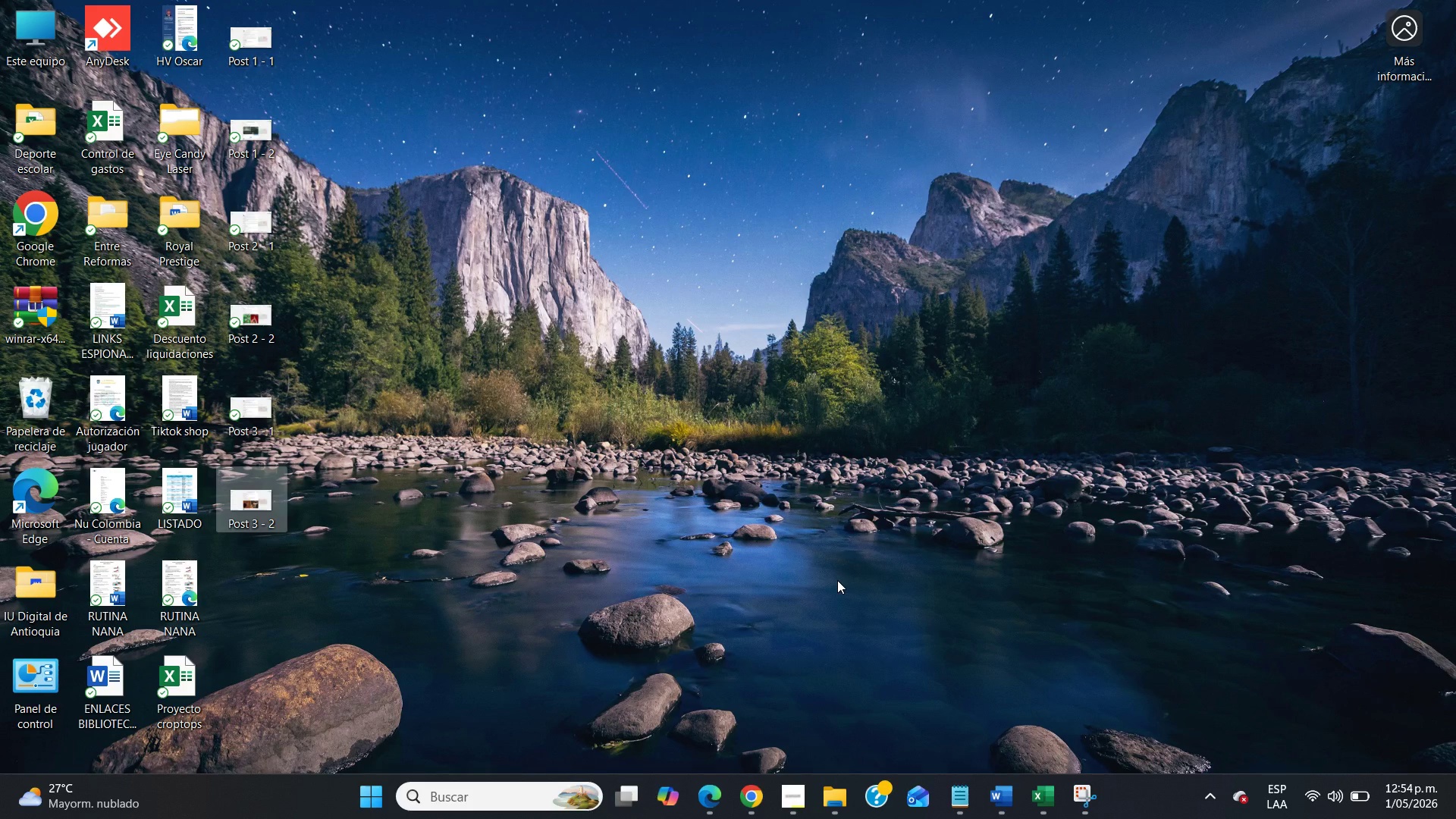 
mouse_move([729, 809])
 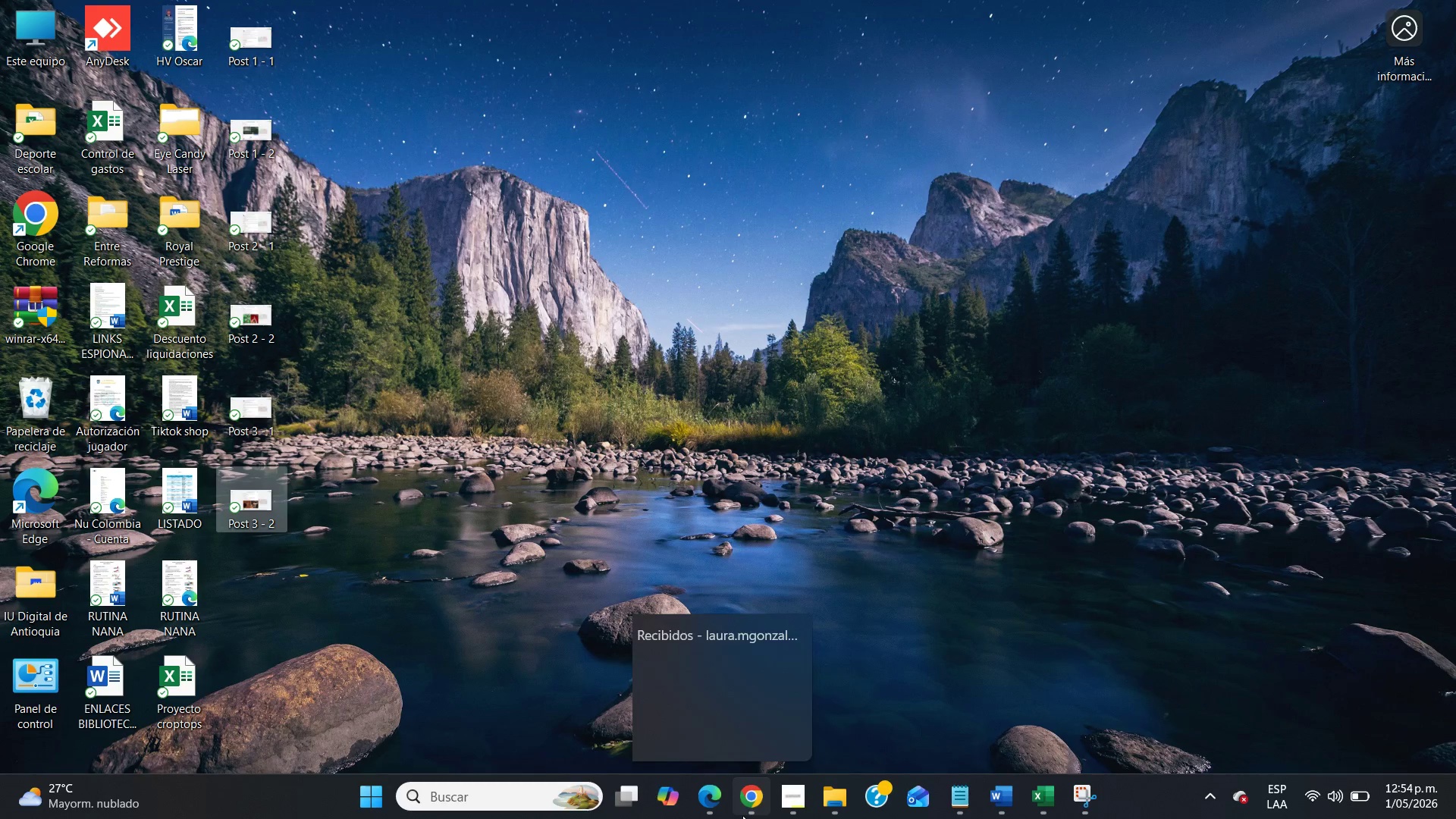 
left_click([742, 815])
 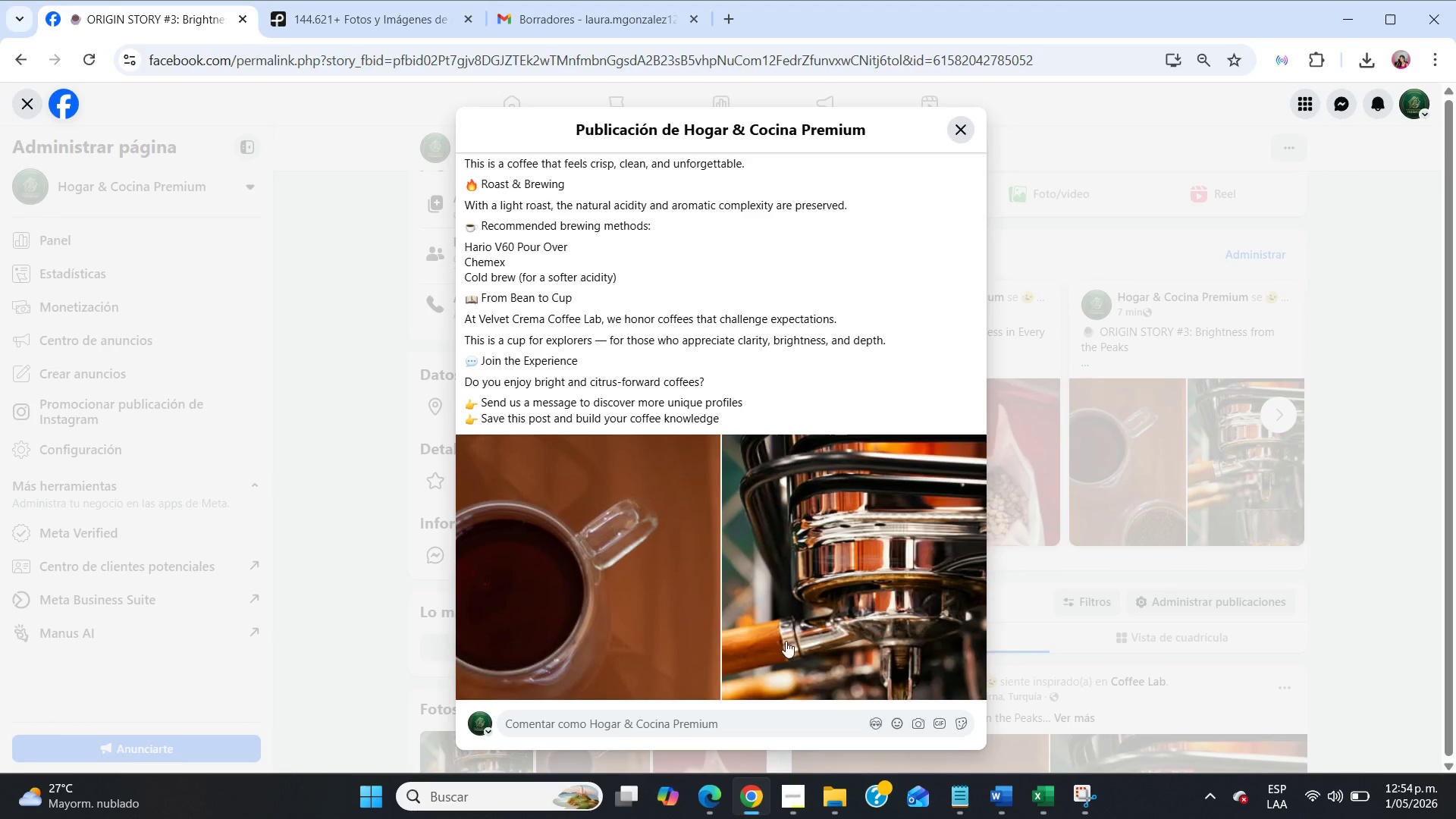 
left_click([952, 129])
 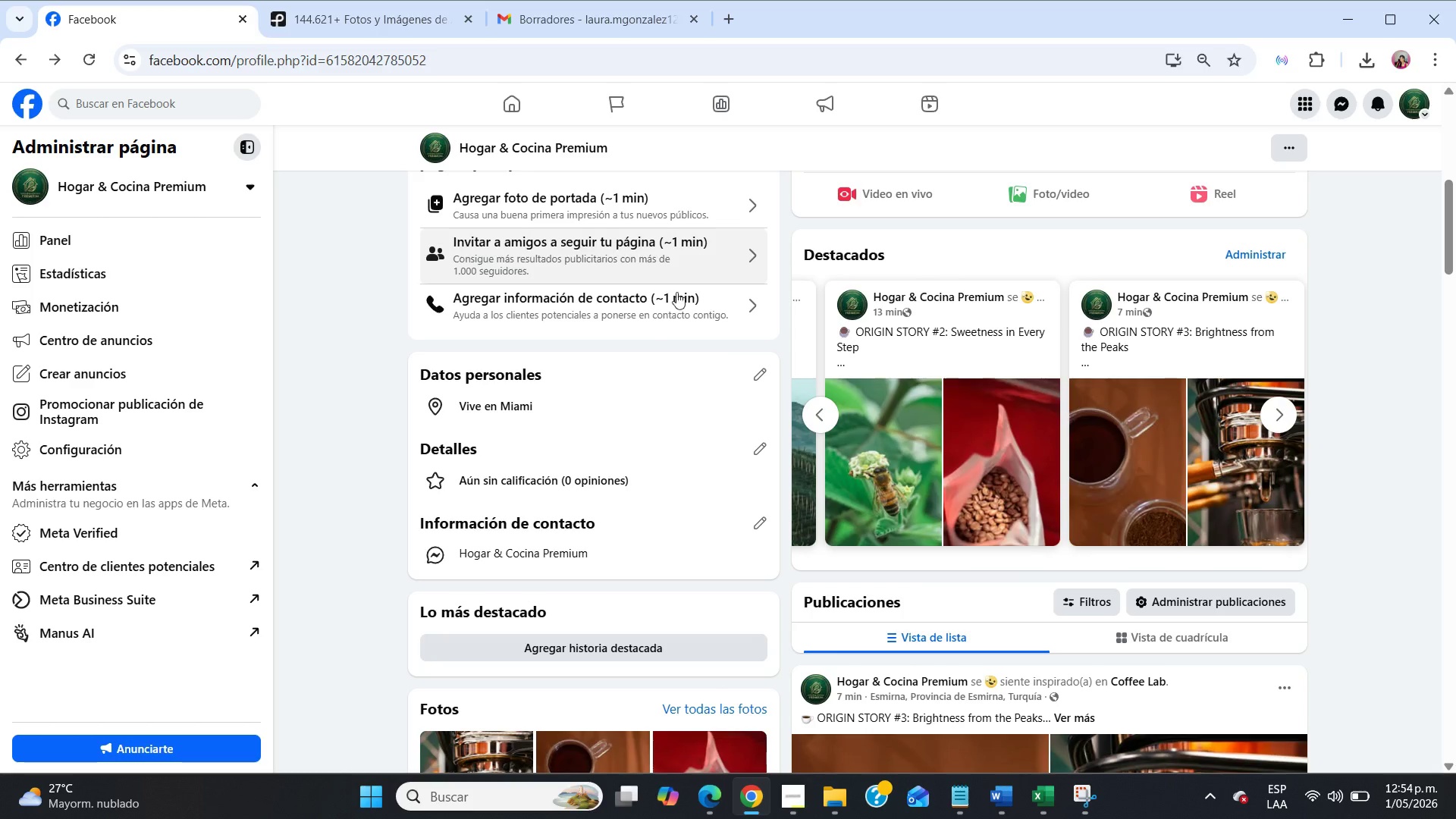 
scroll: coordinate [645, 325], scroll_direction: up, amount: 11.0
 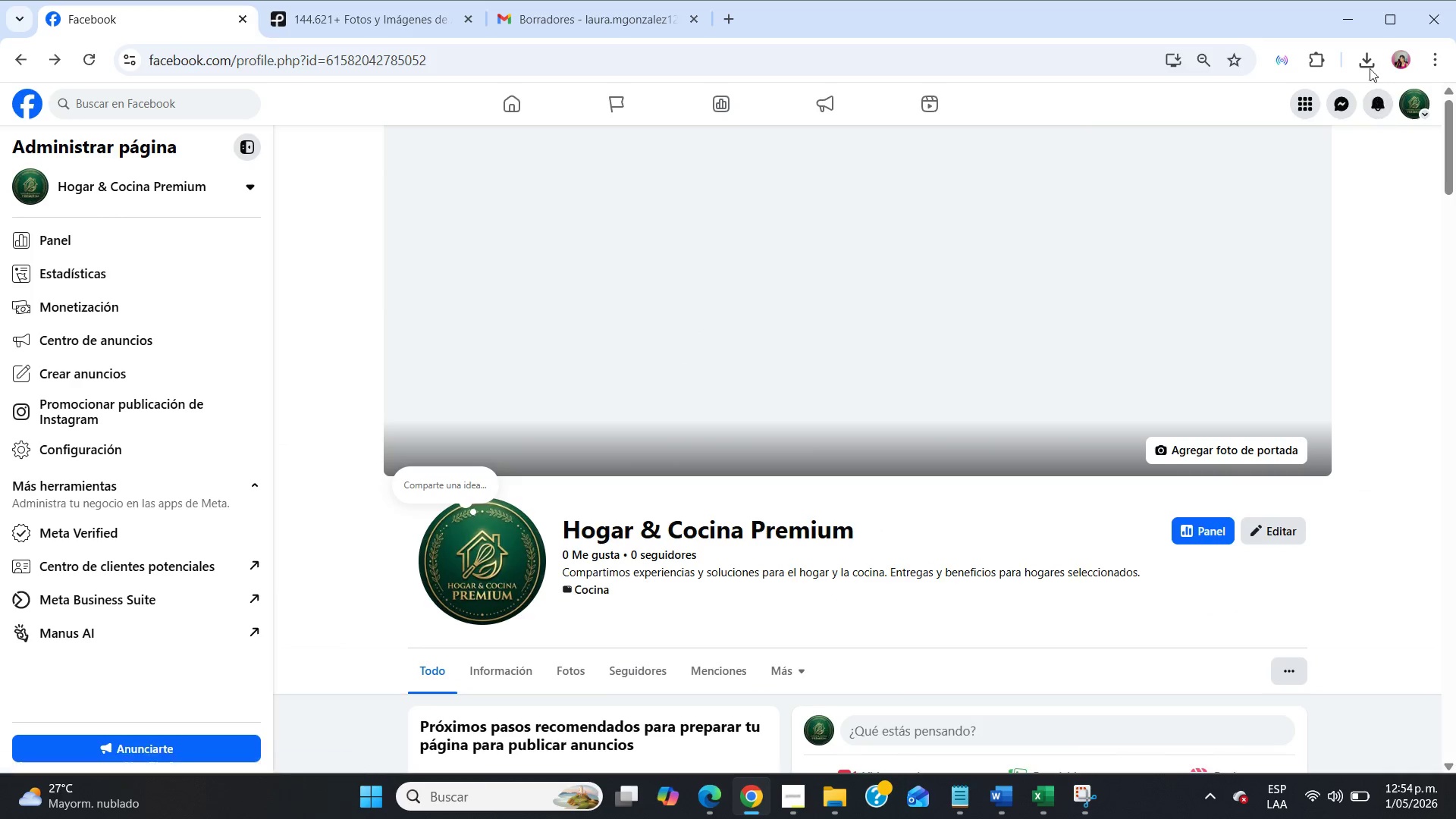 
scroll: coordinate [963, 582], scroll_direction: down, amount: 1.0
 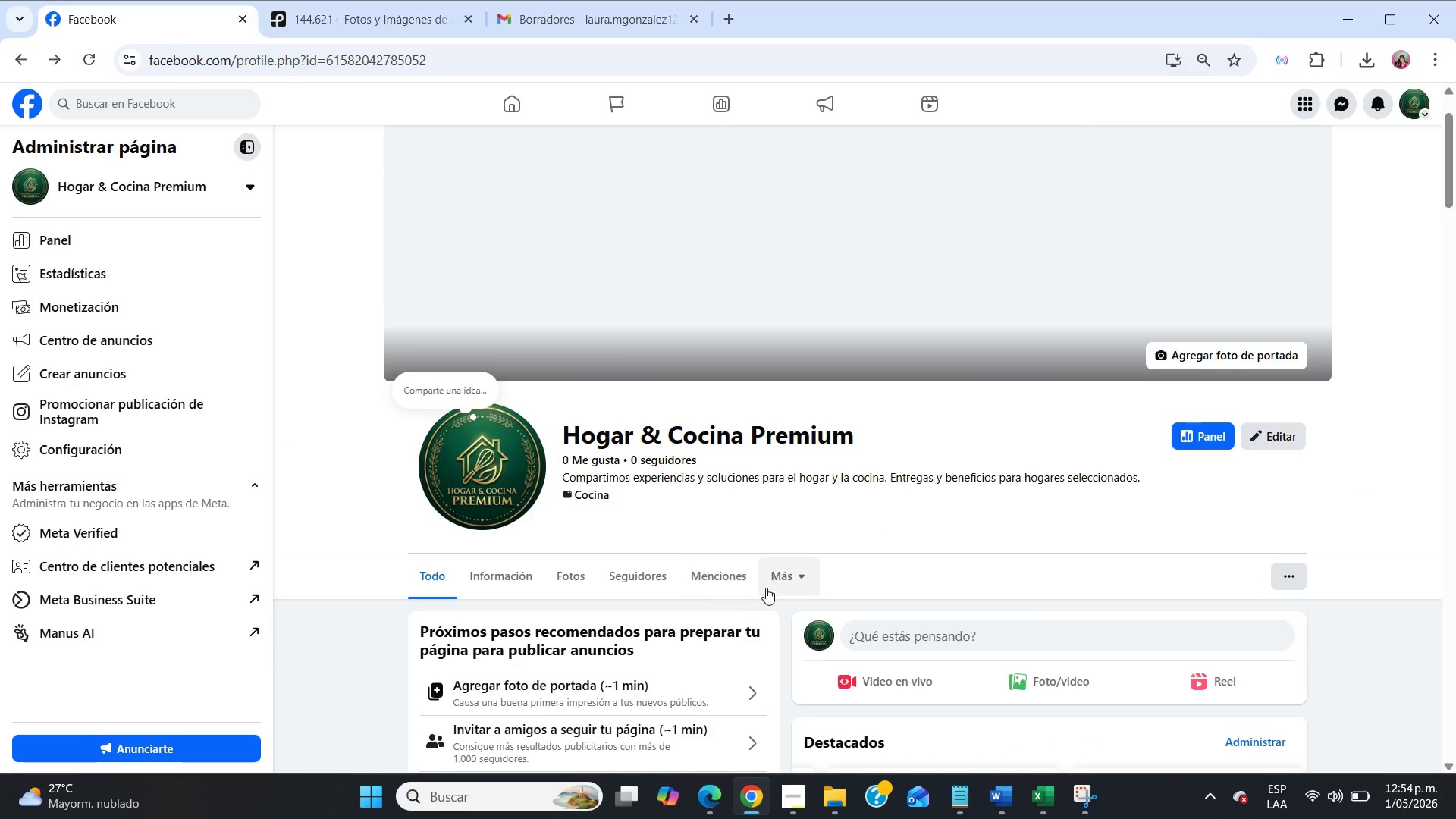 
left_click([772, 583])
 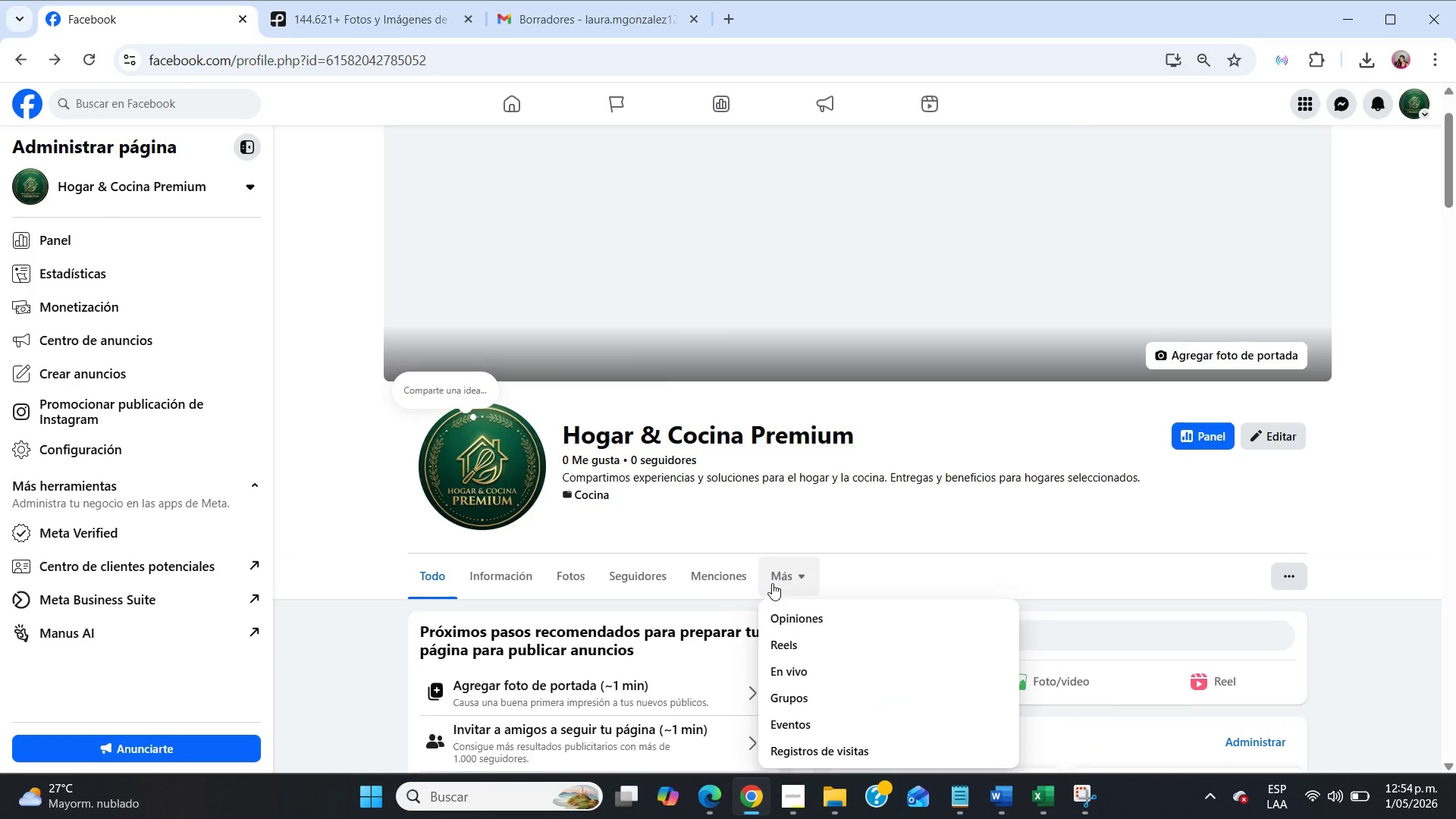 
scroll: coordinate [772, 583], scroll_direction: down, amount: 2.0
 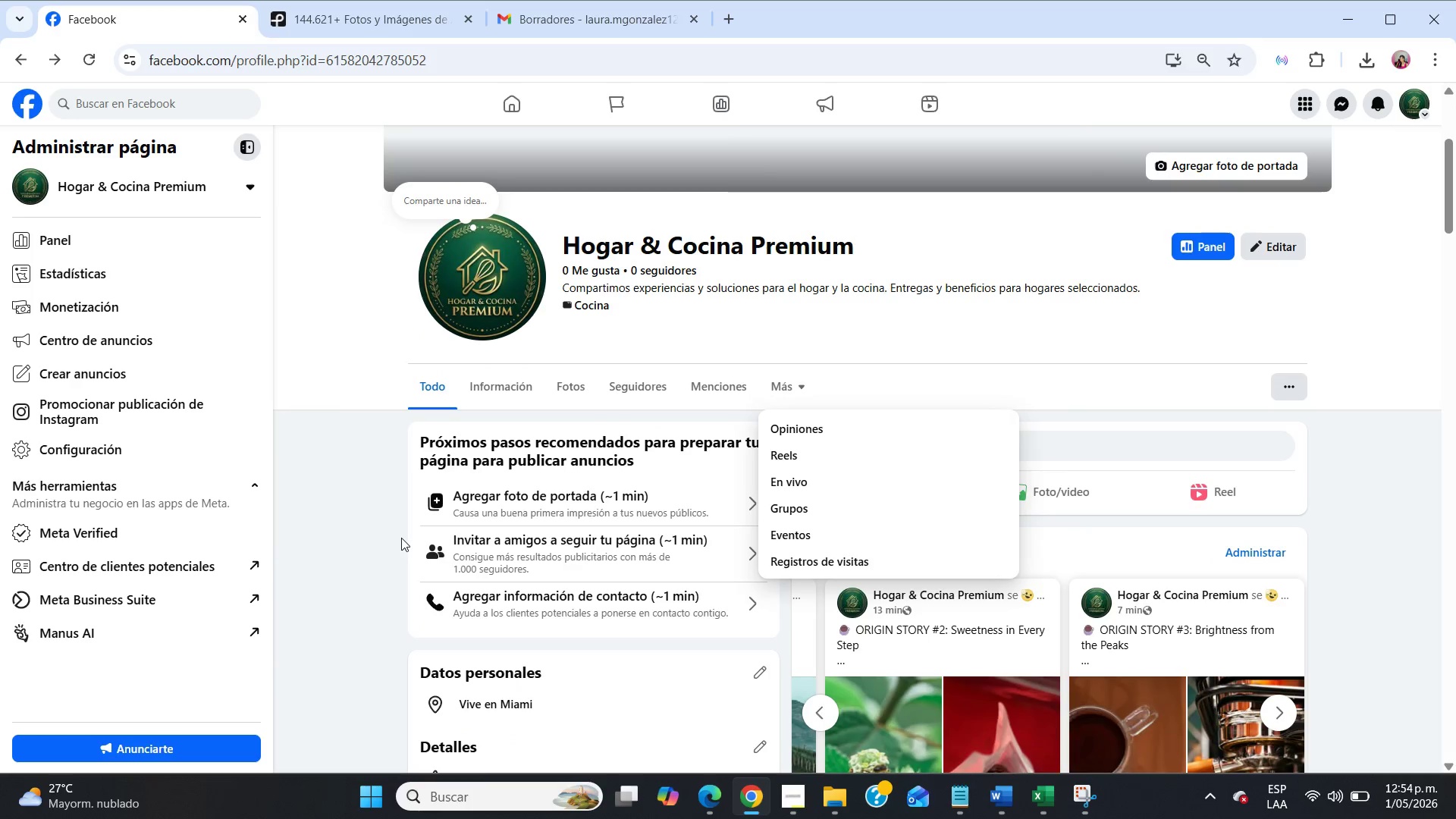 
left_click([357, 510])
 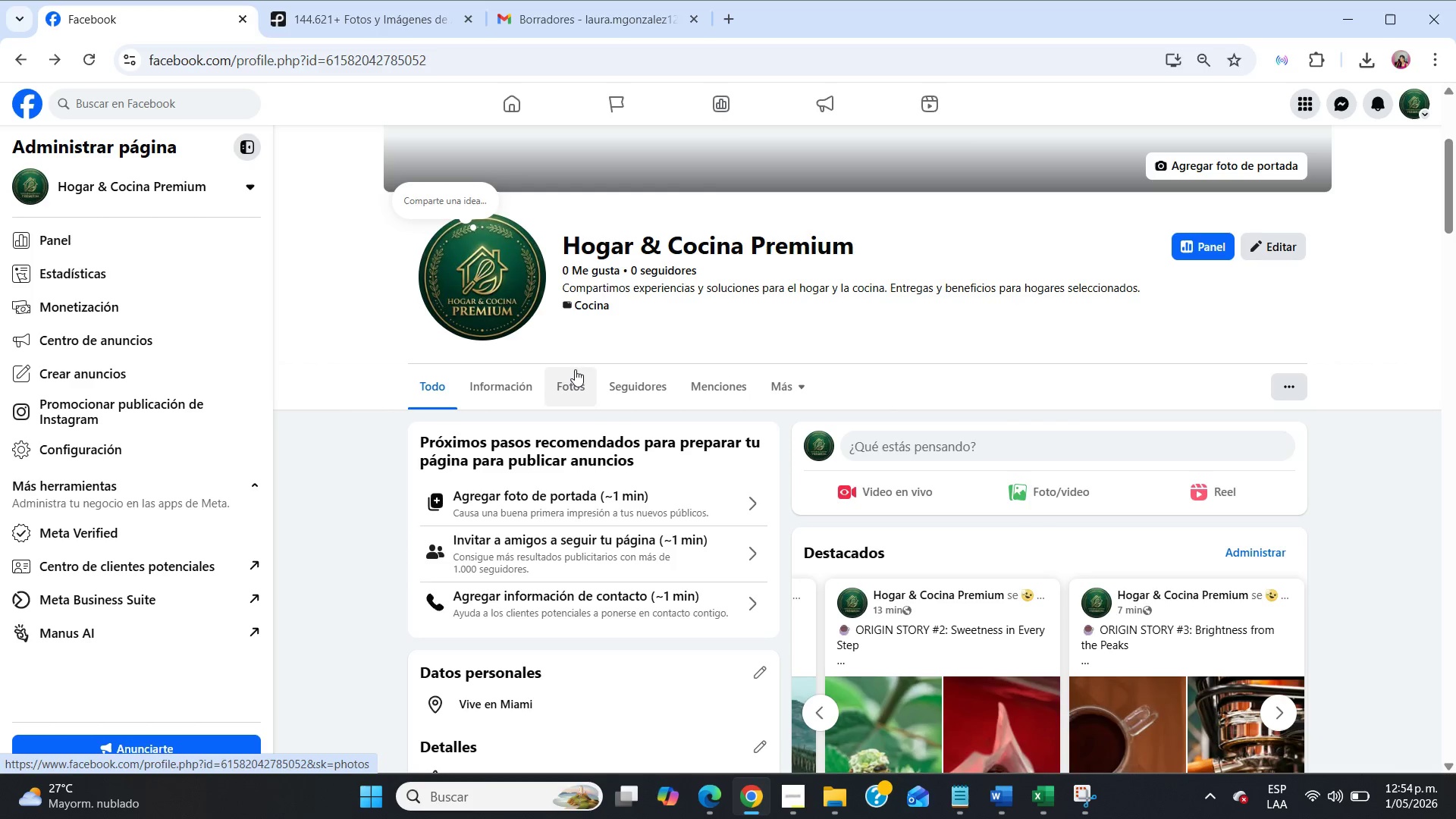 
left_click([575, 369])
 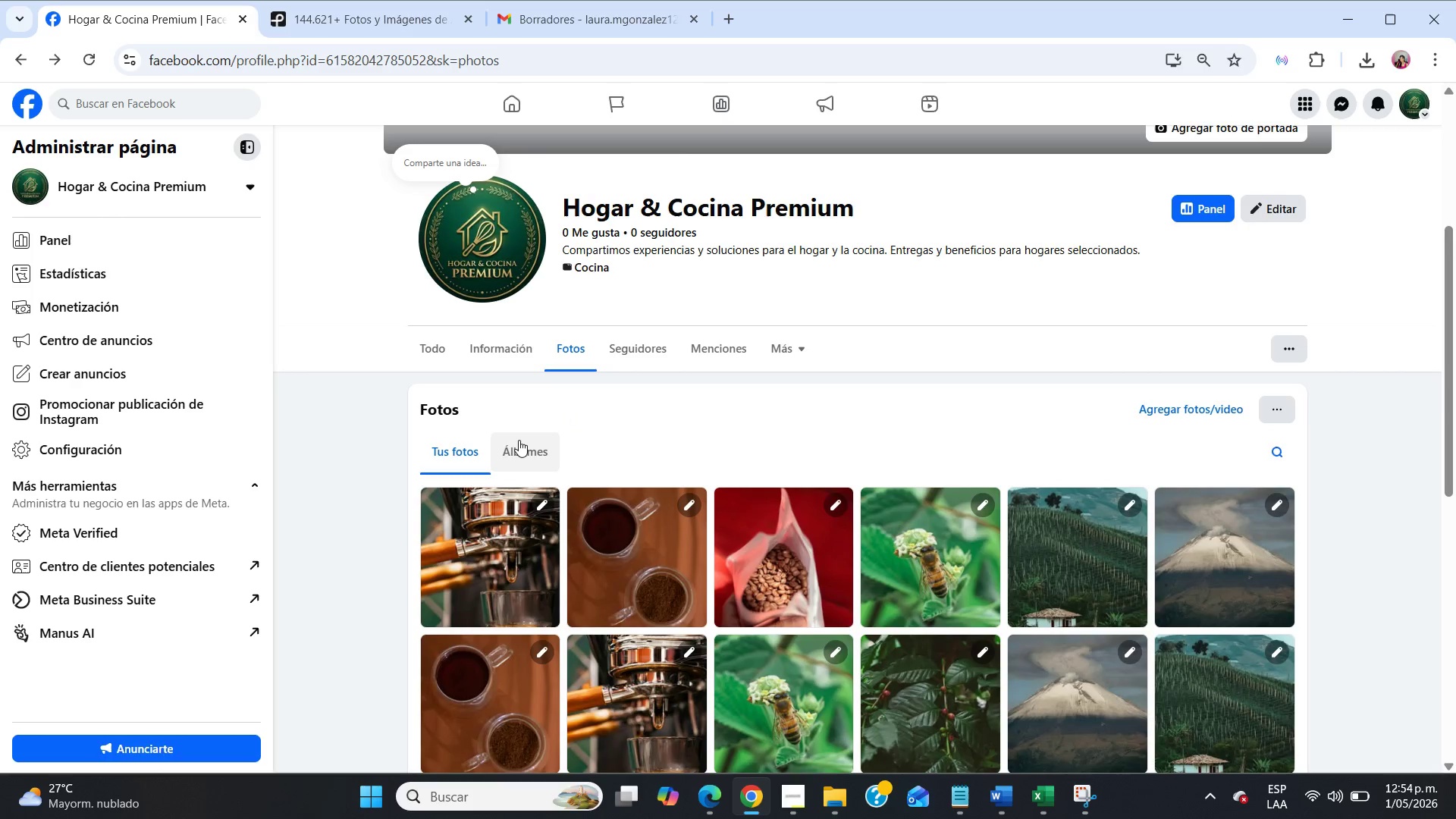 
left_click([522, 445])
 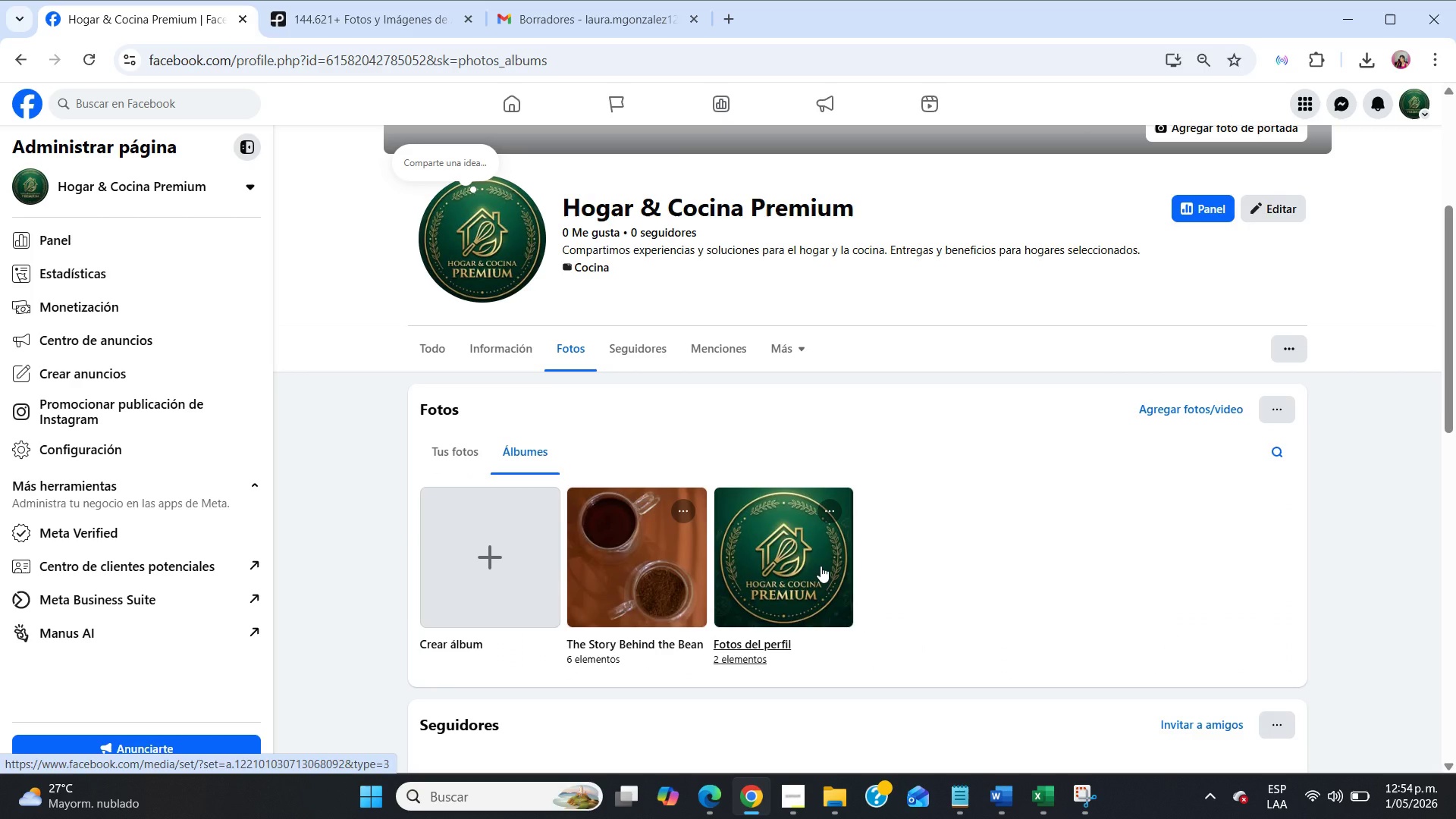 
scroll: coordinate [821, 566], scroll_direction: down, amount: 1.0
 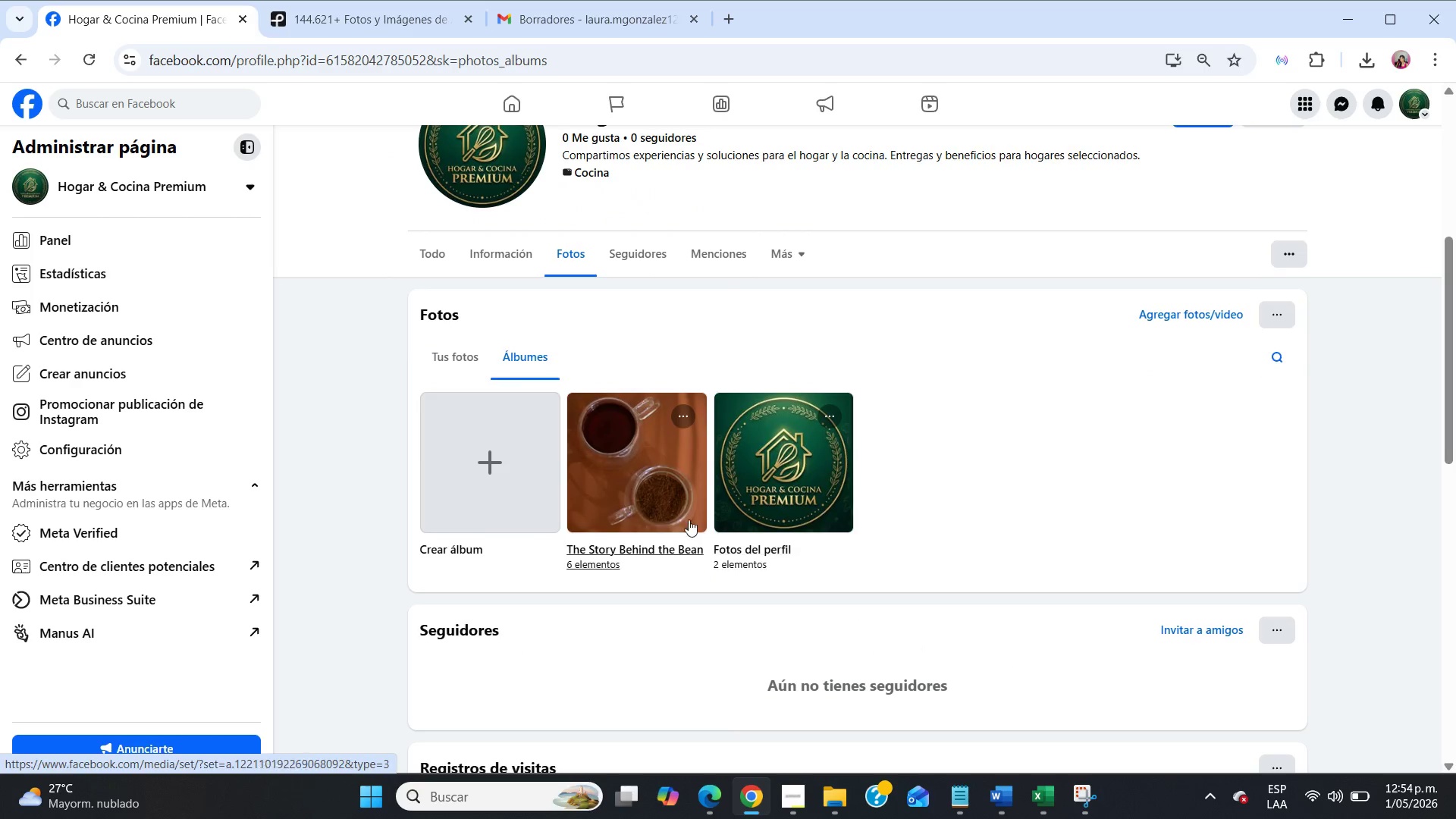 
left_click([671, 519])
 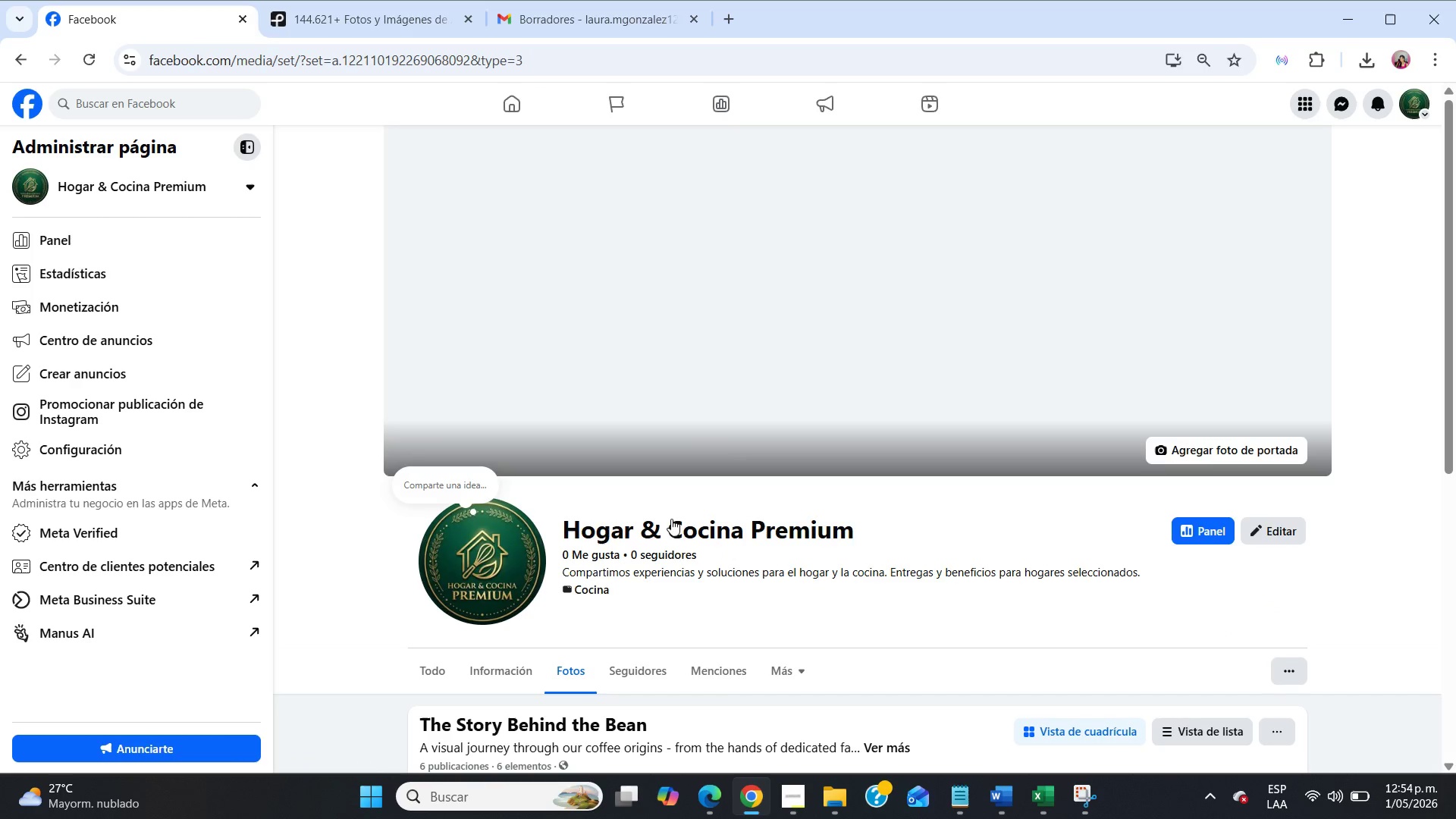 
scroll: coordinate [740, 563], scroll_direction: down, amount: 5.0
 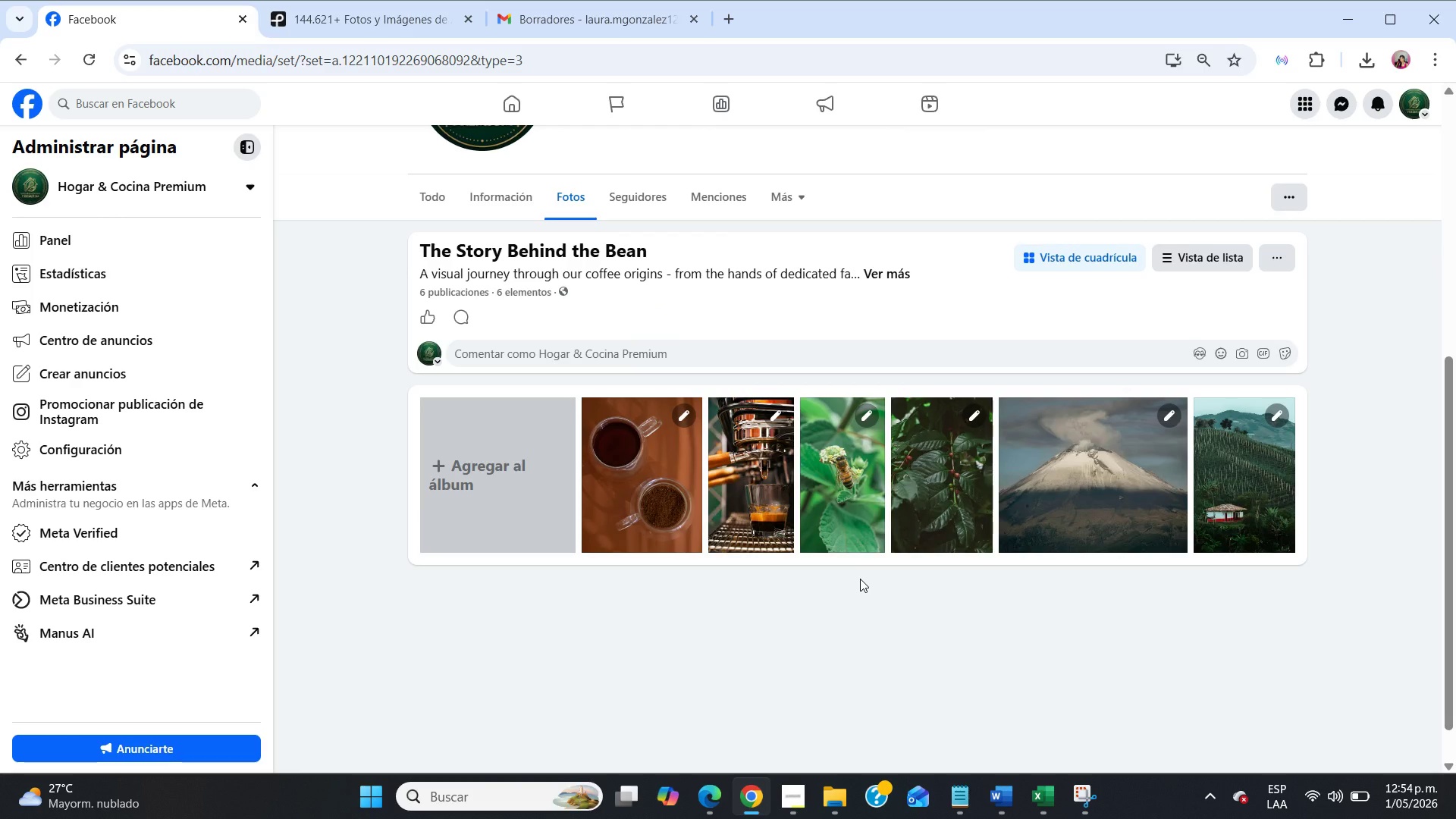 
left_click([890, 268])
 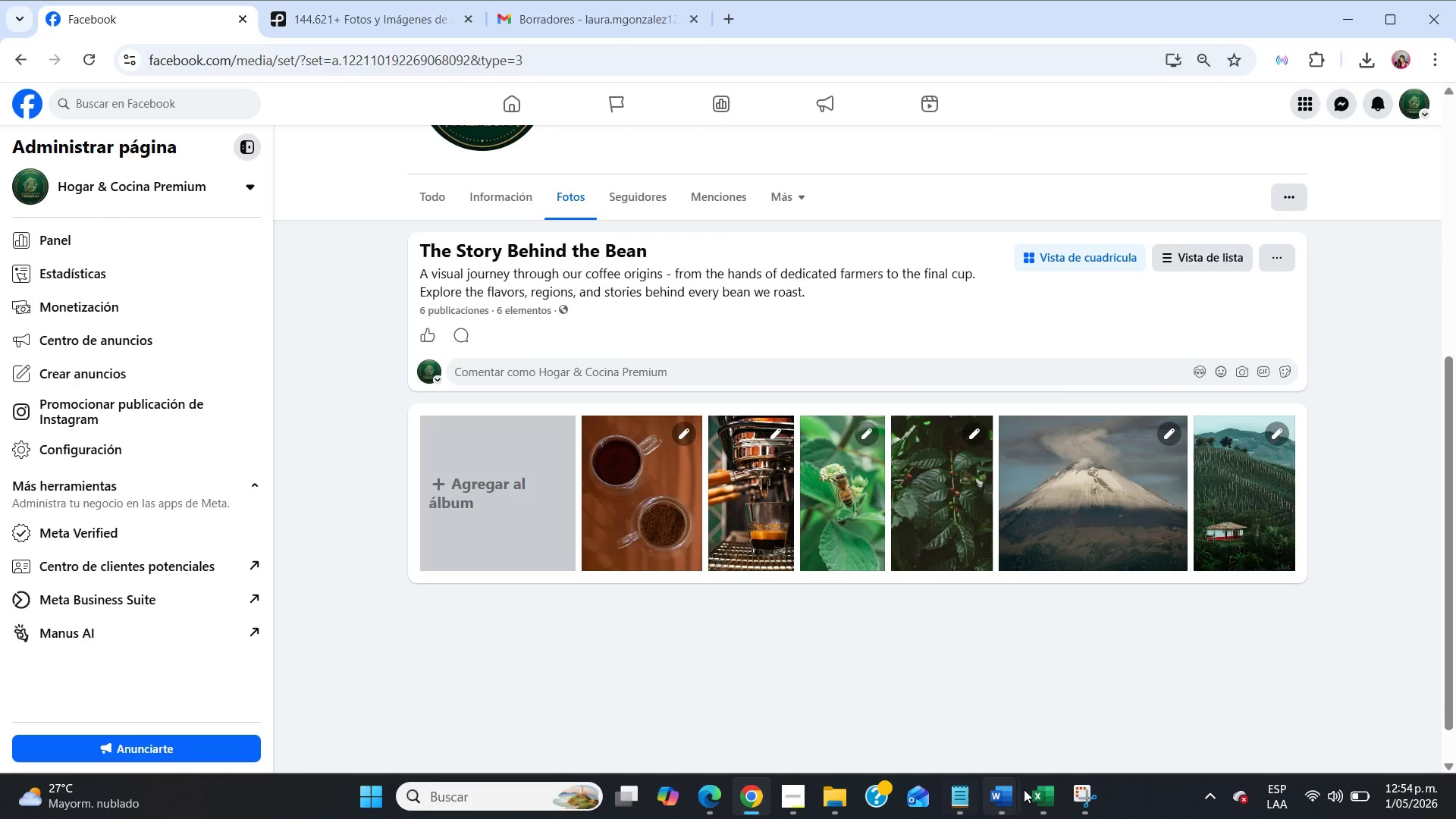 
left_click([1090, 808])
 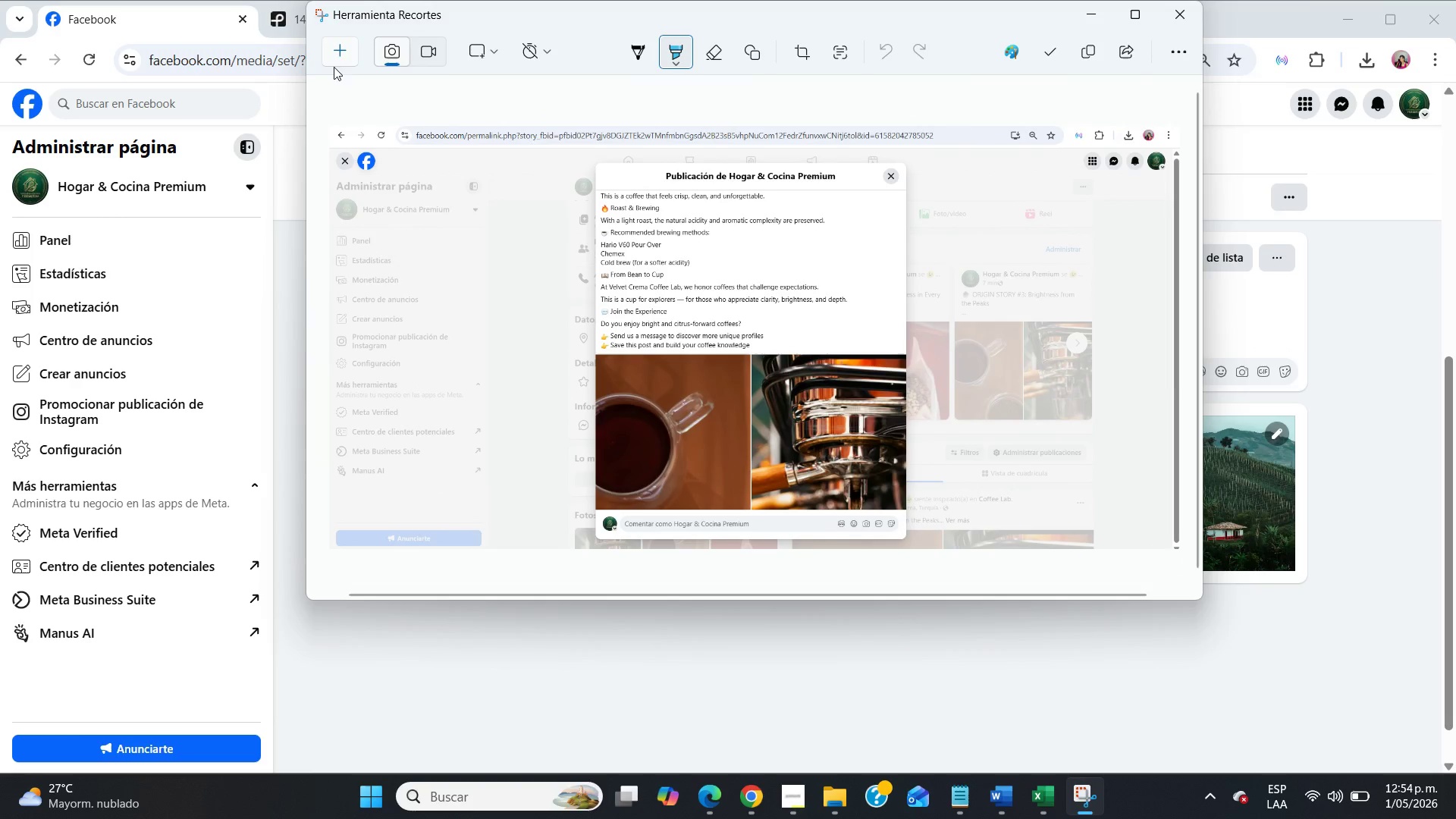 
left_click([340, 55])
 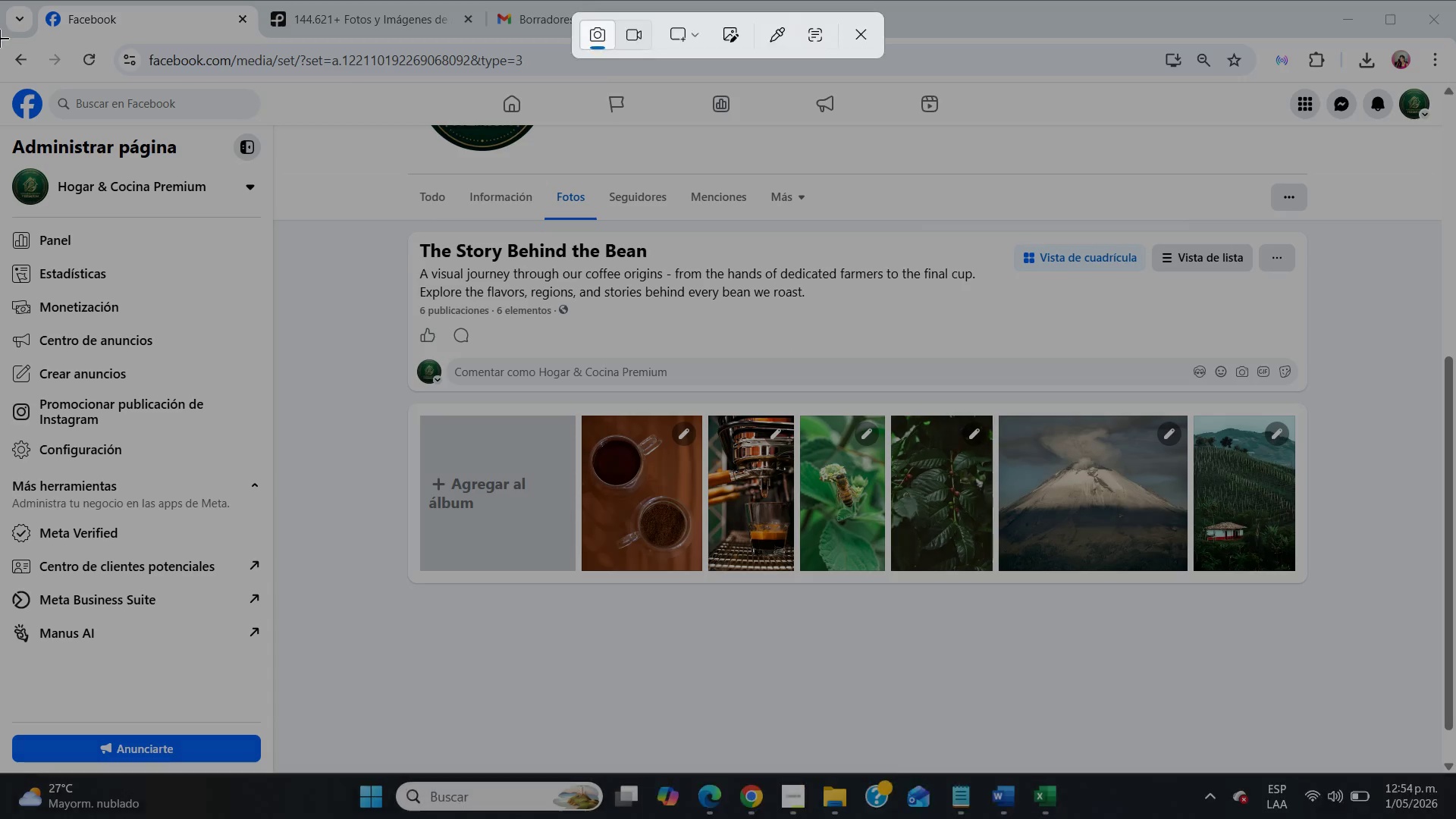 
left_click_drag(start_coordinate=[0, 36], to_coordinate=[1455, 770])
 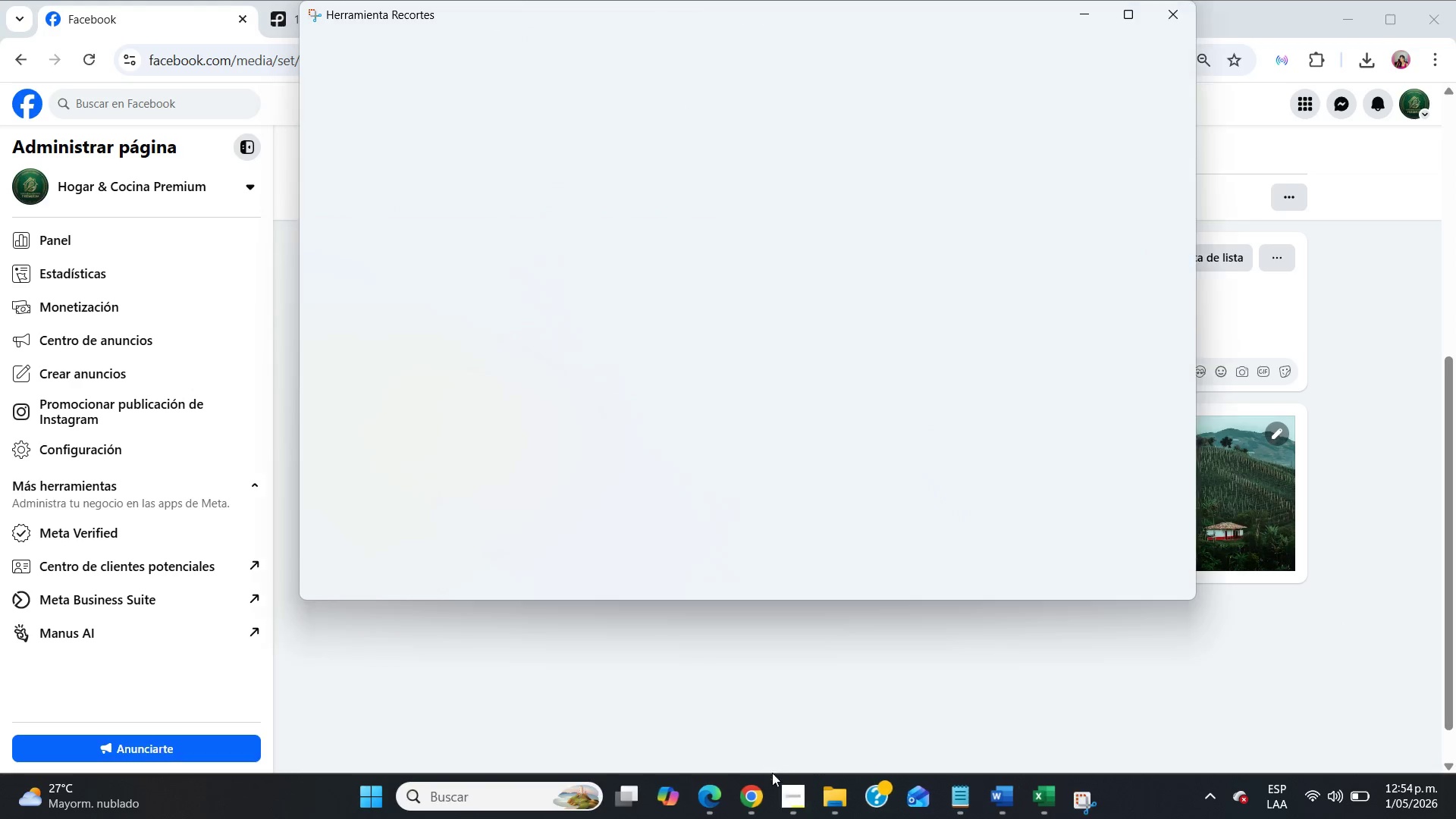 
left_click([836, 802])
 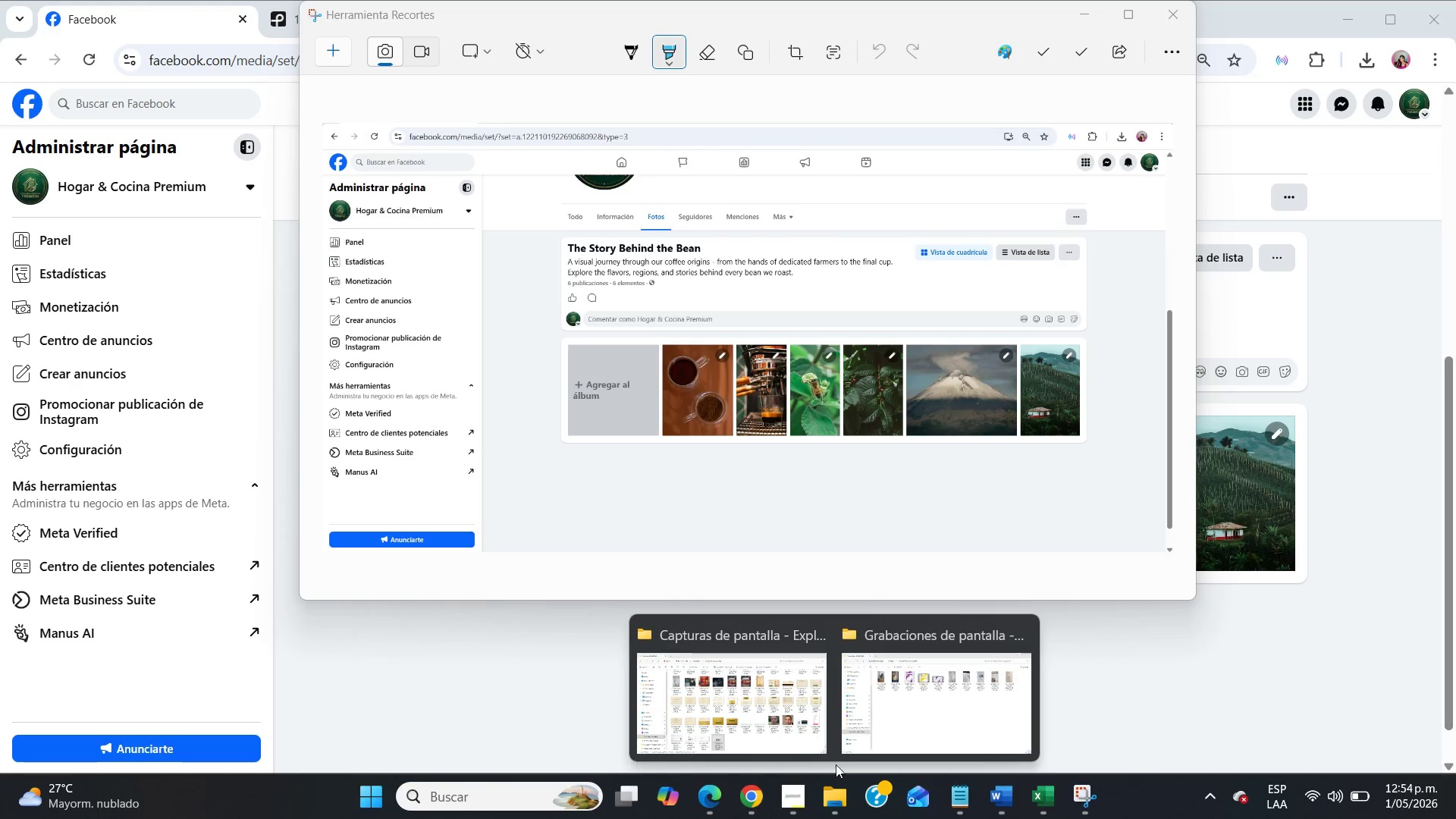 
left_click([736, 693])
 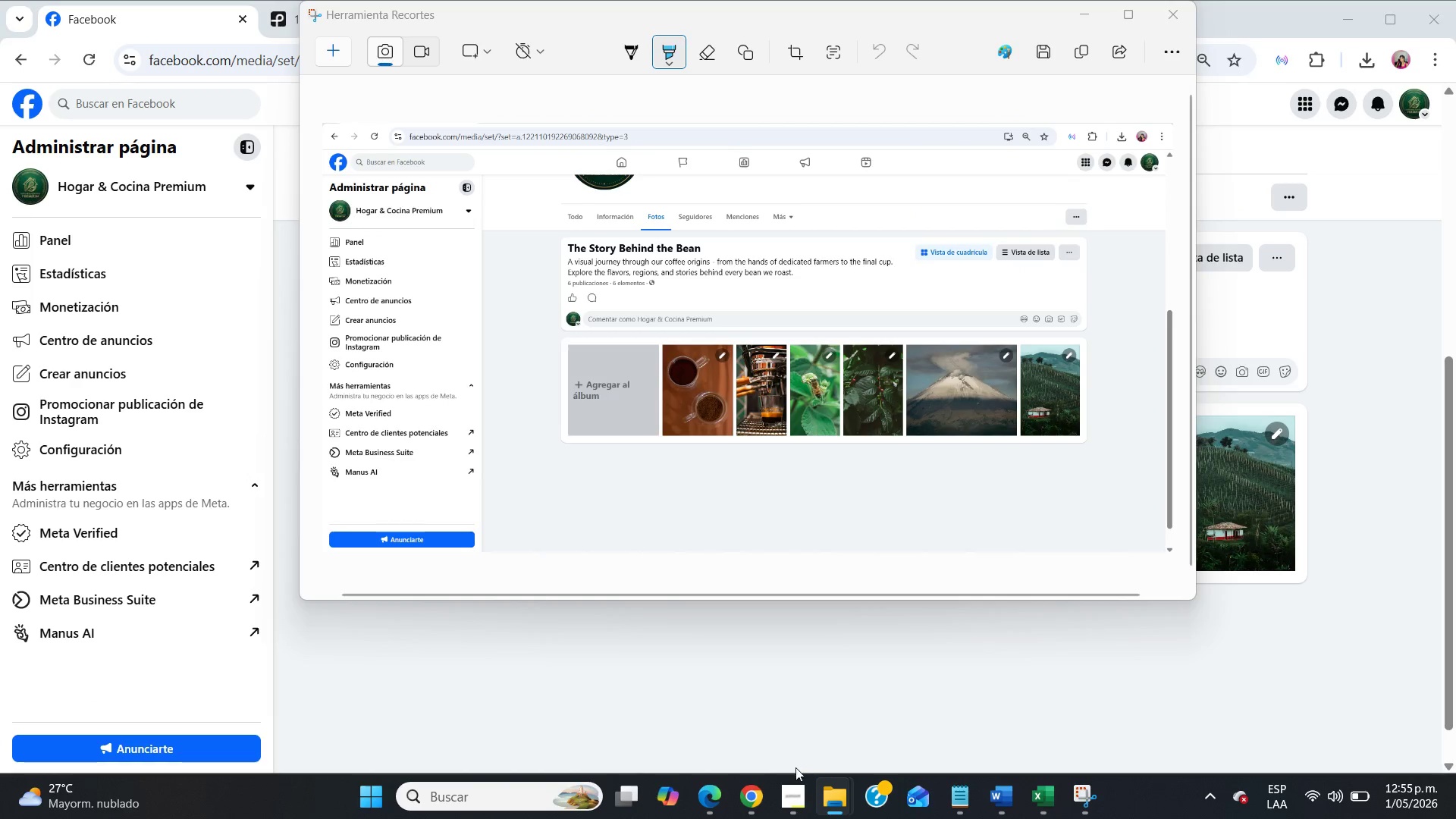 
left_click([826, 798])
 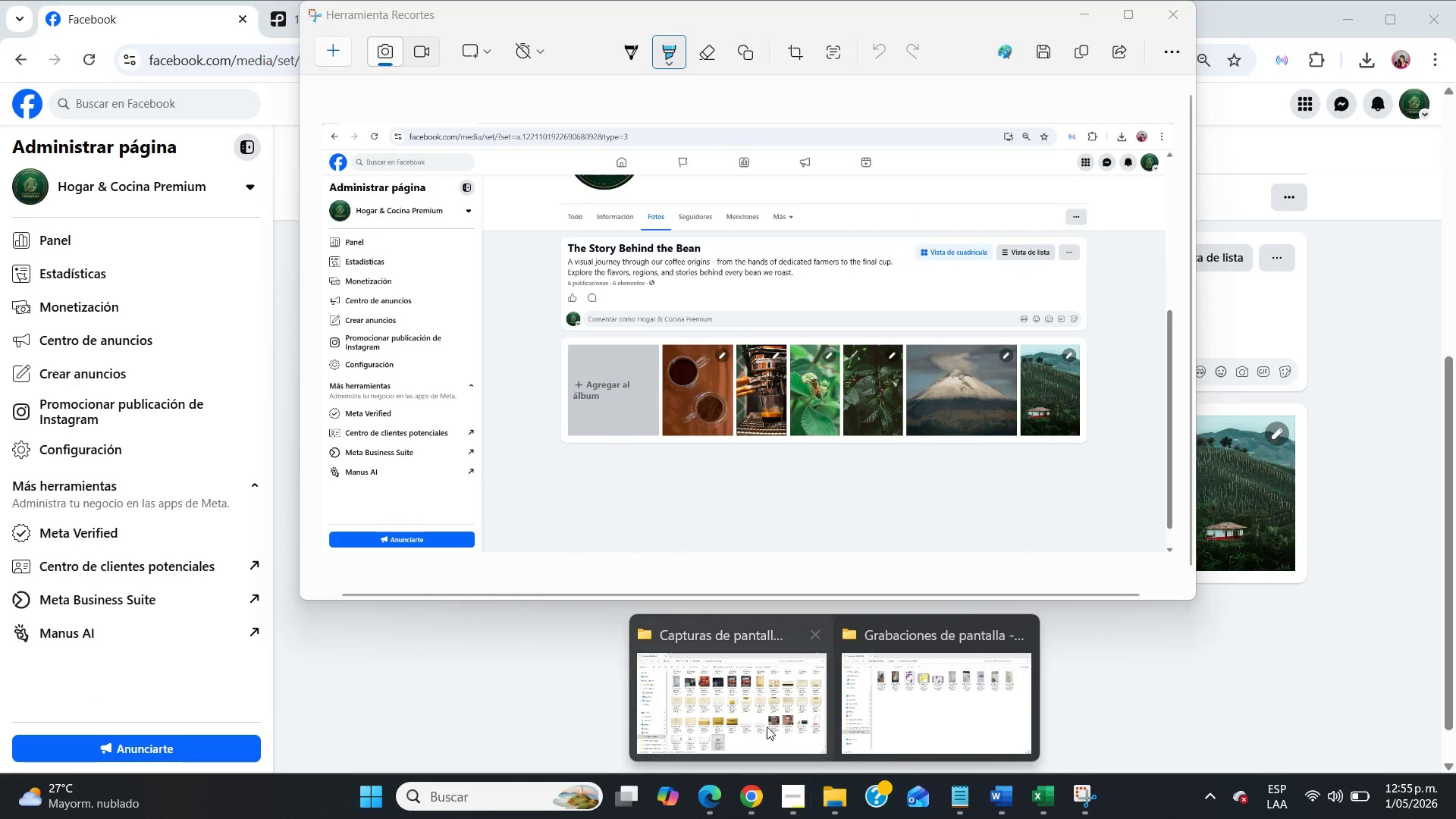 
left_click([765, 725])
 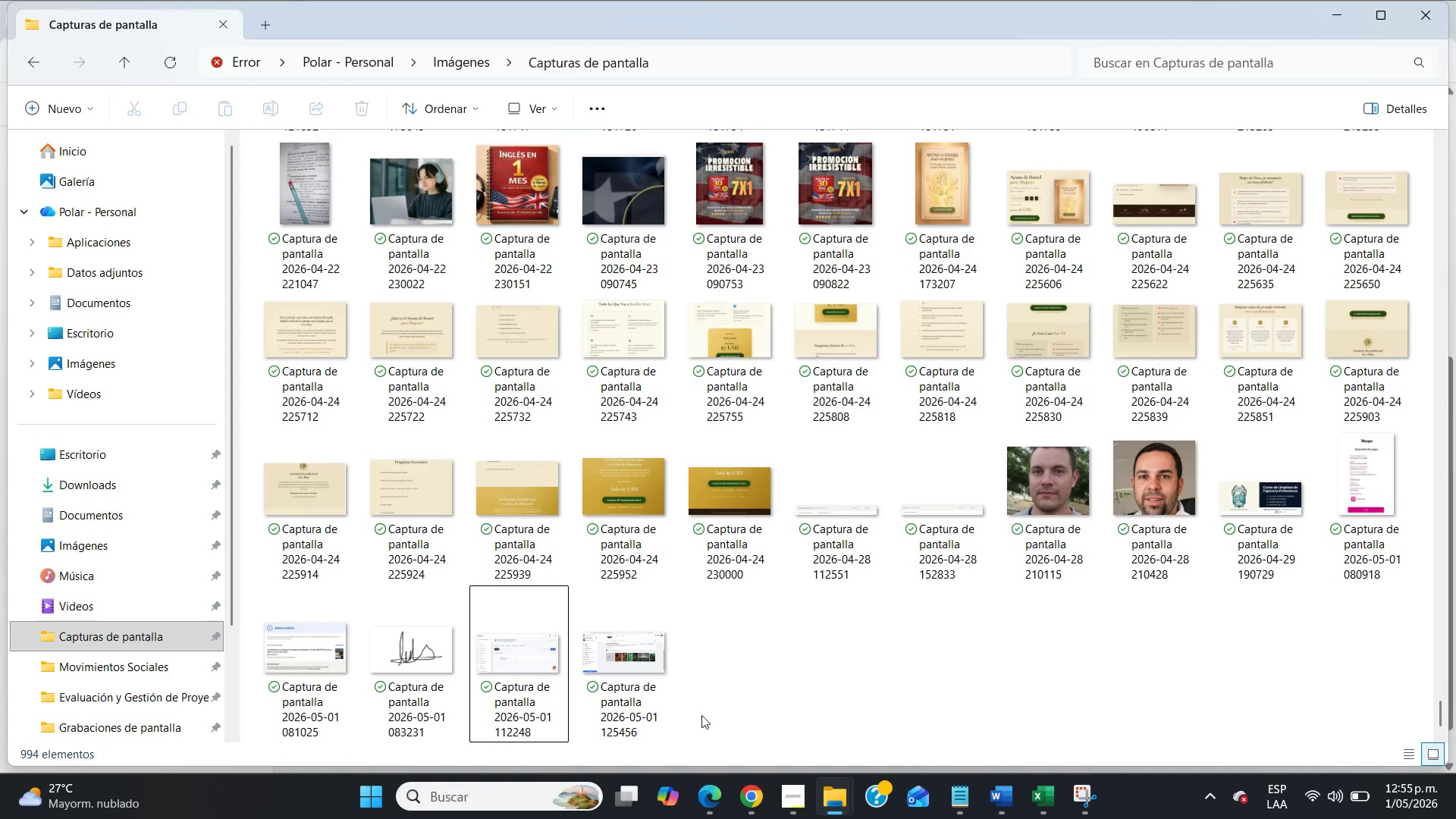 
left_click([632, 696])
 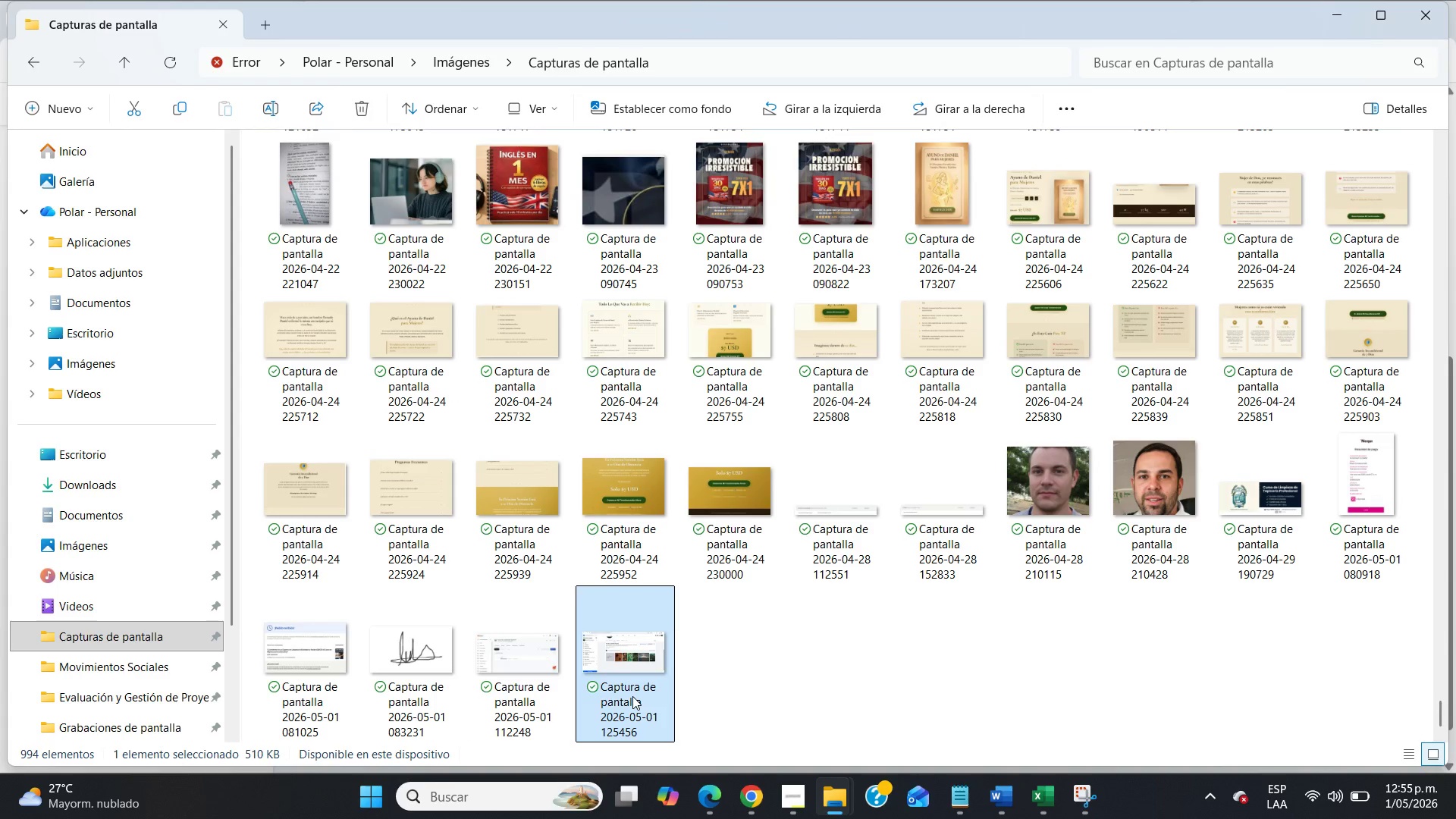 
key(Control+X)
 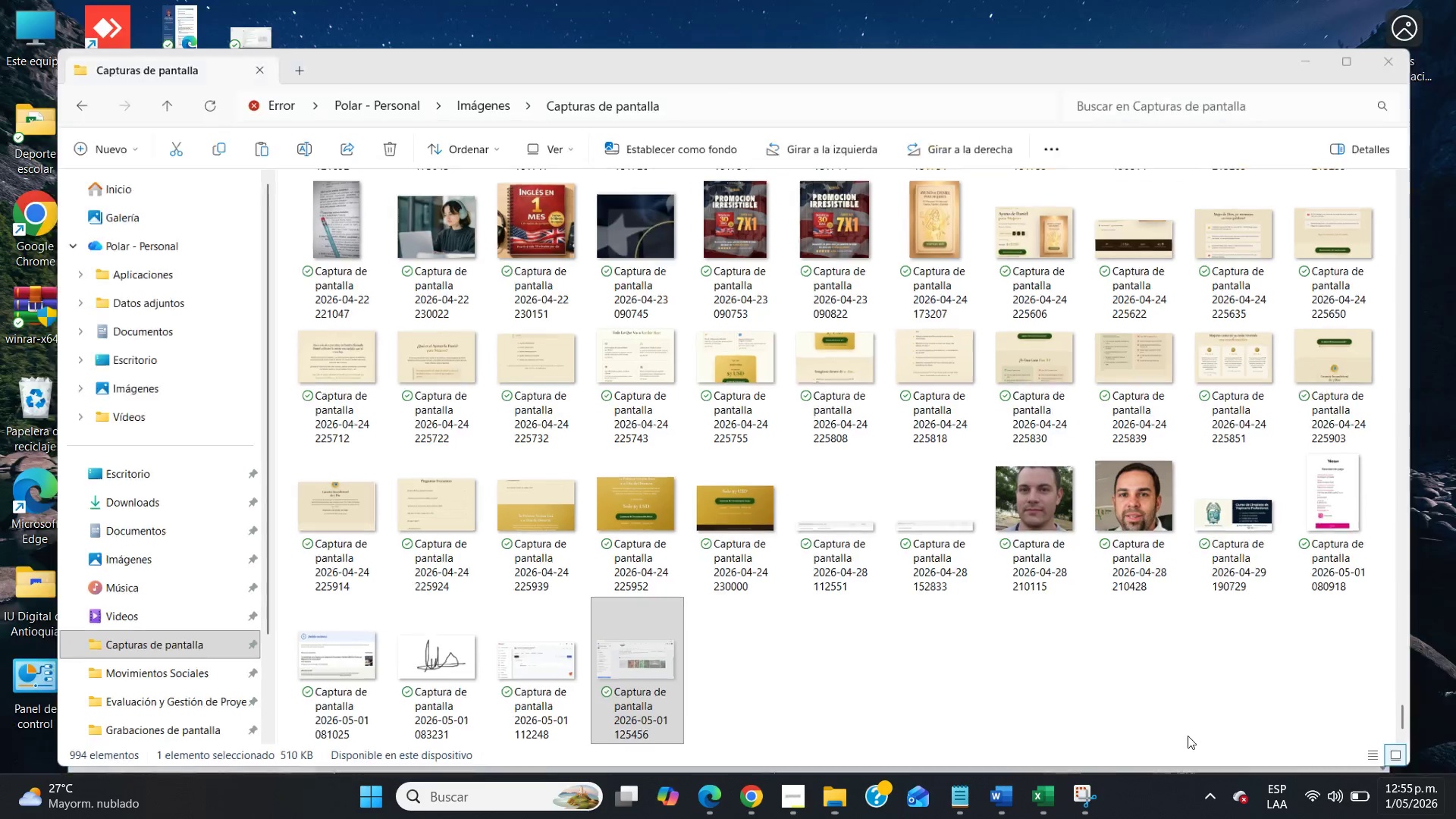 
left_click([556, 547])
 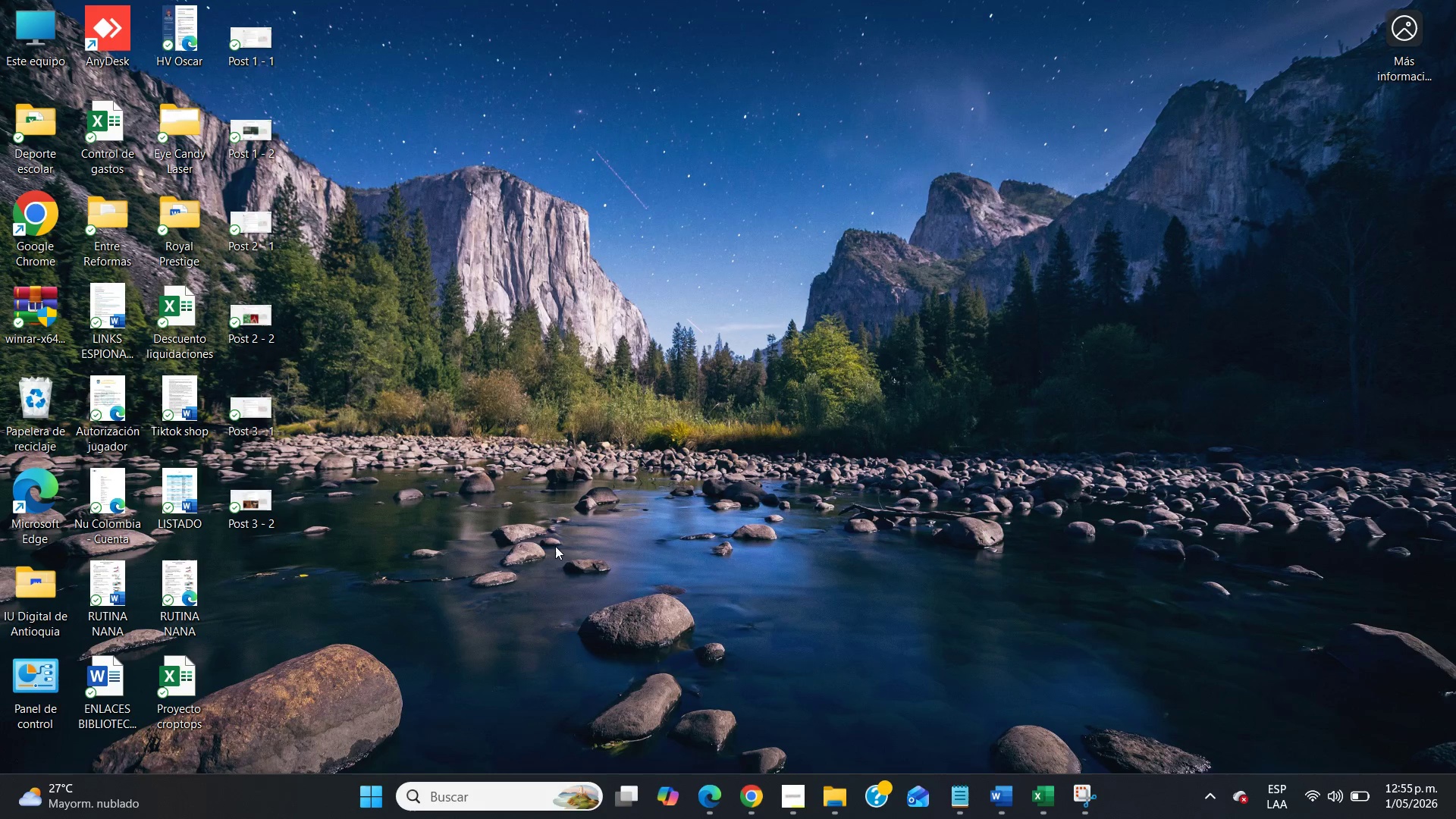 
key(Control+V)
 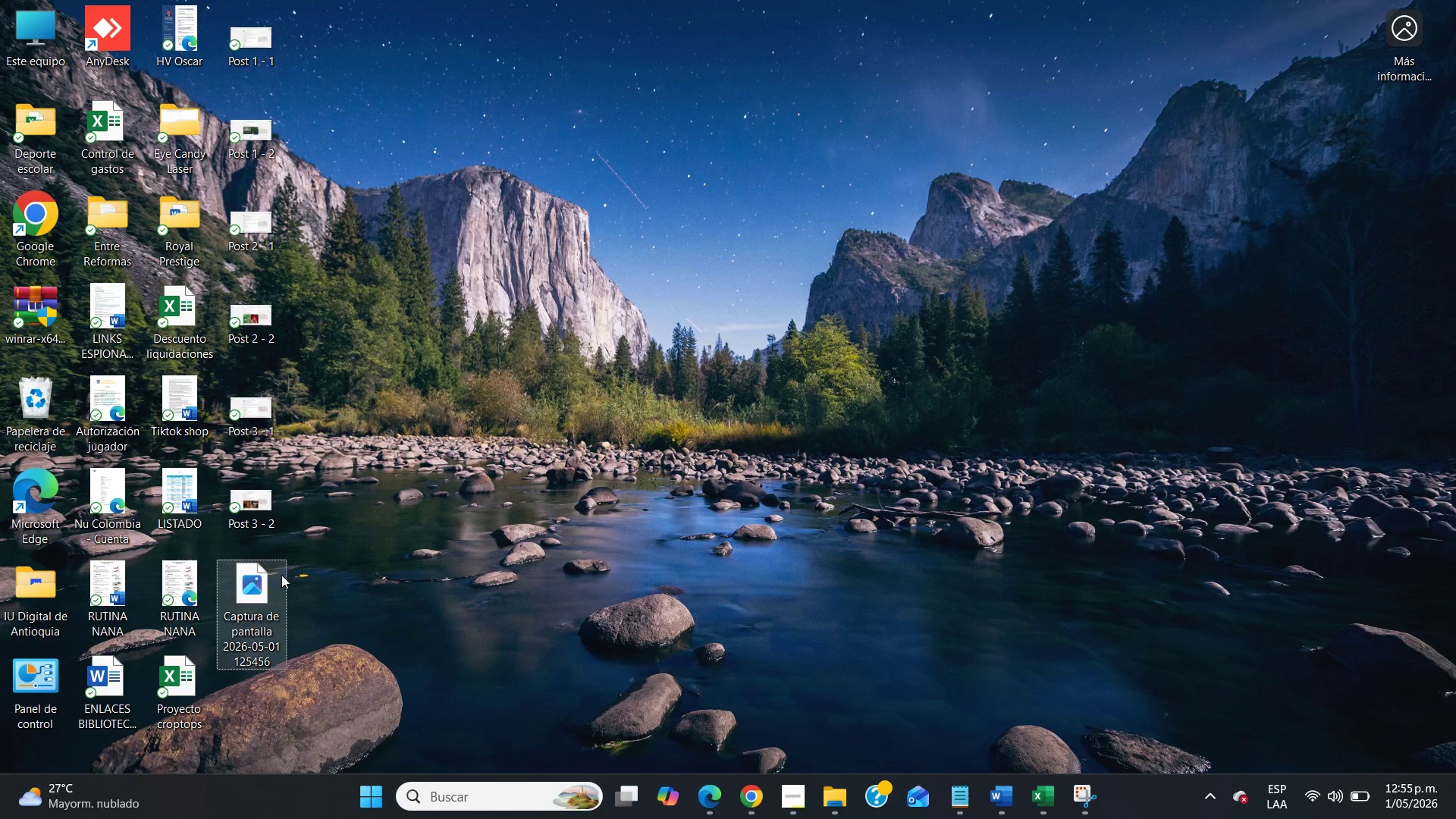 
right_click([280, 578])
 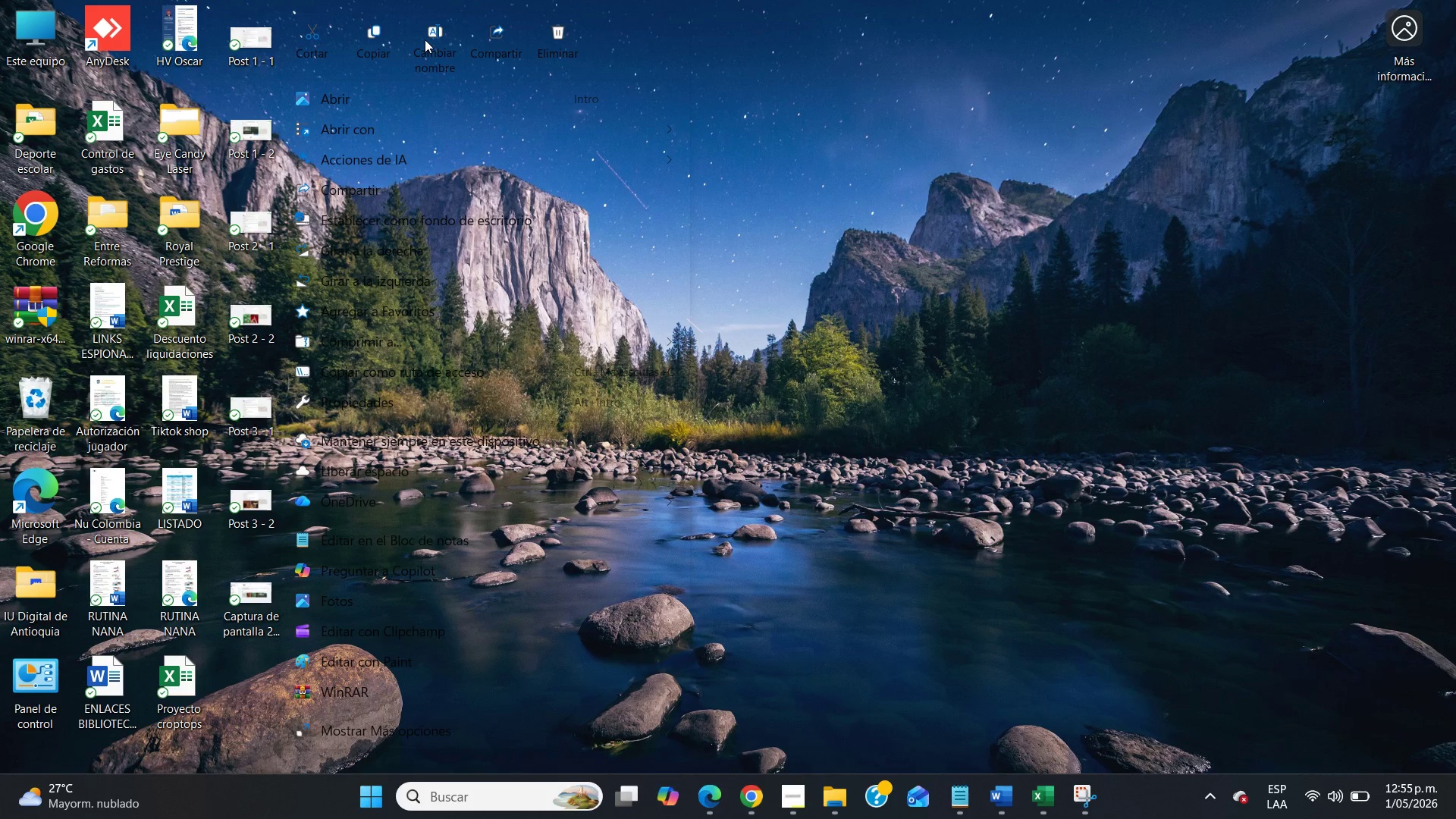 
wait(5.44)
 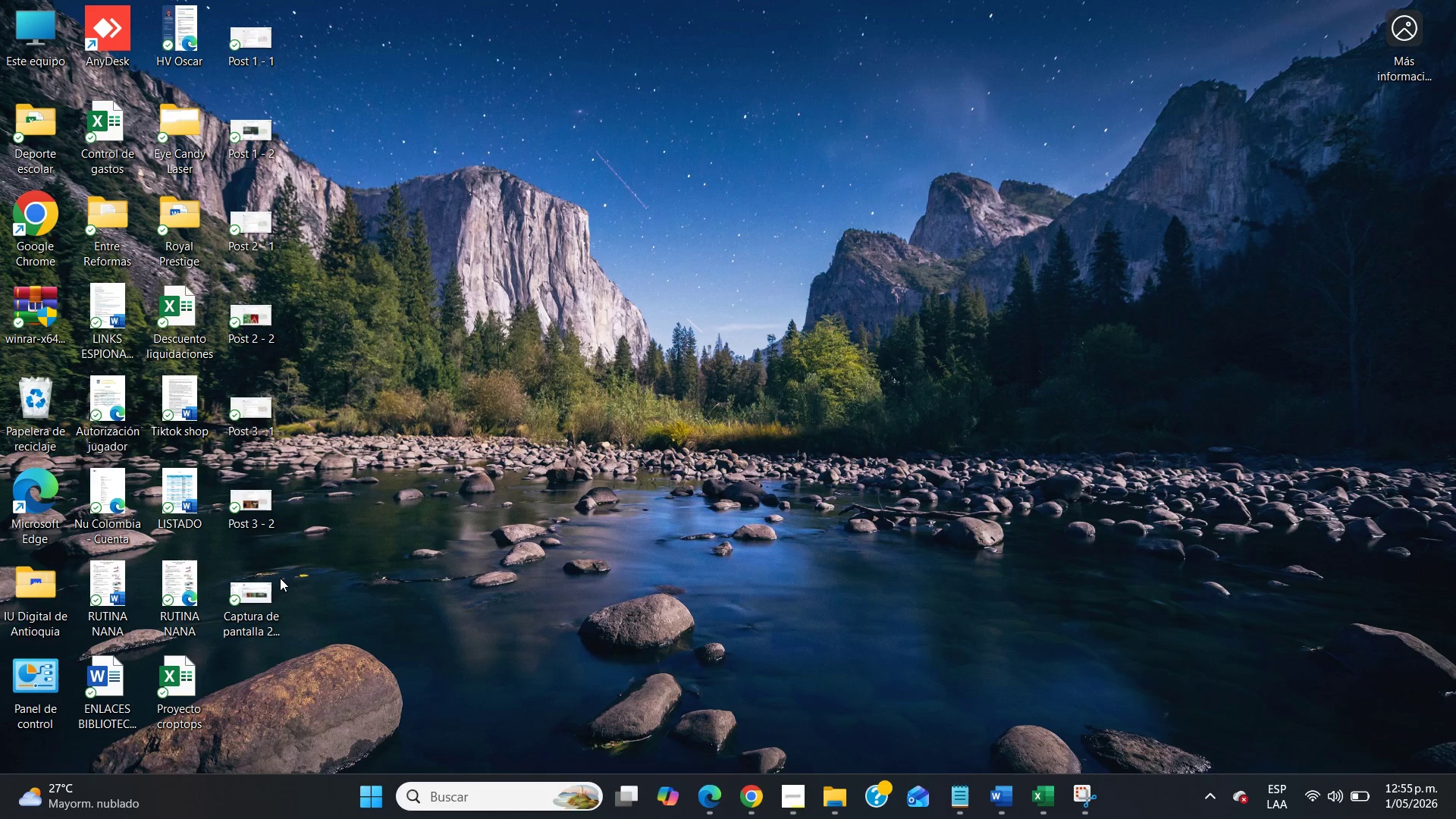 
left_click([425, 39])
 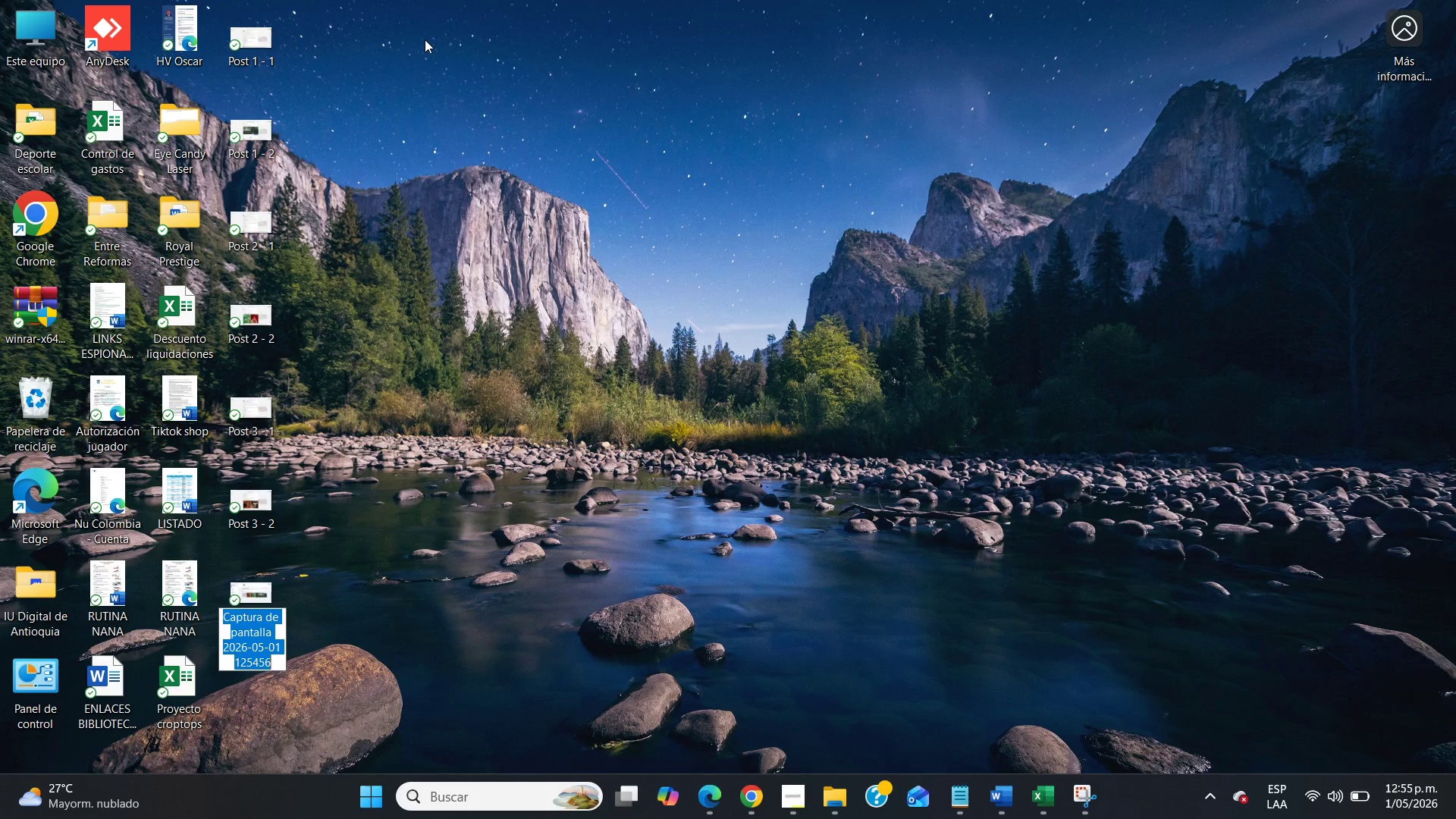 
type(Album)
 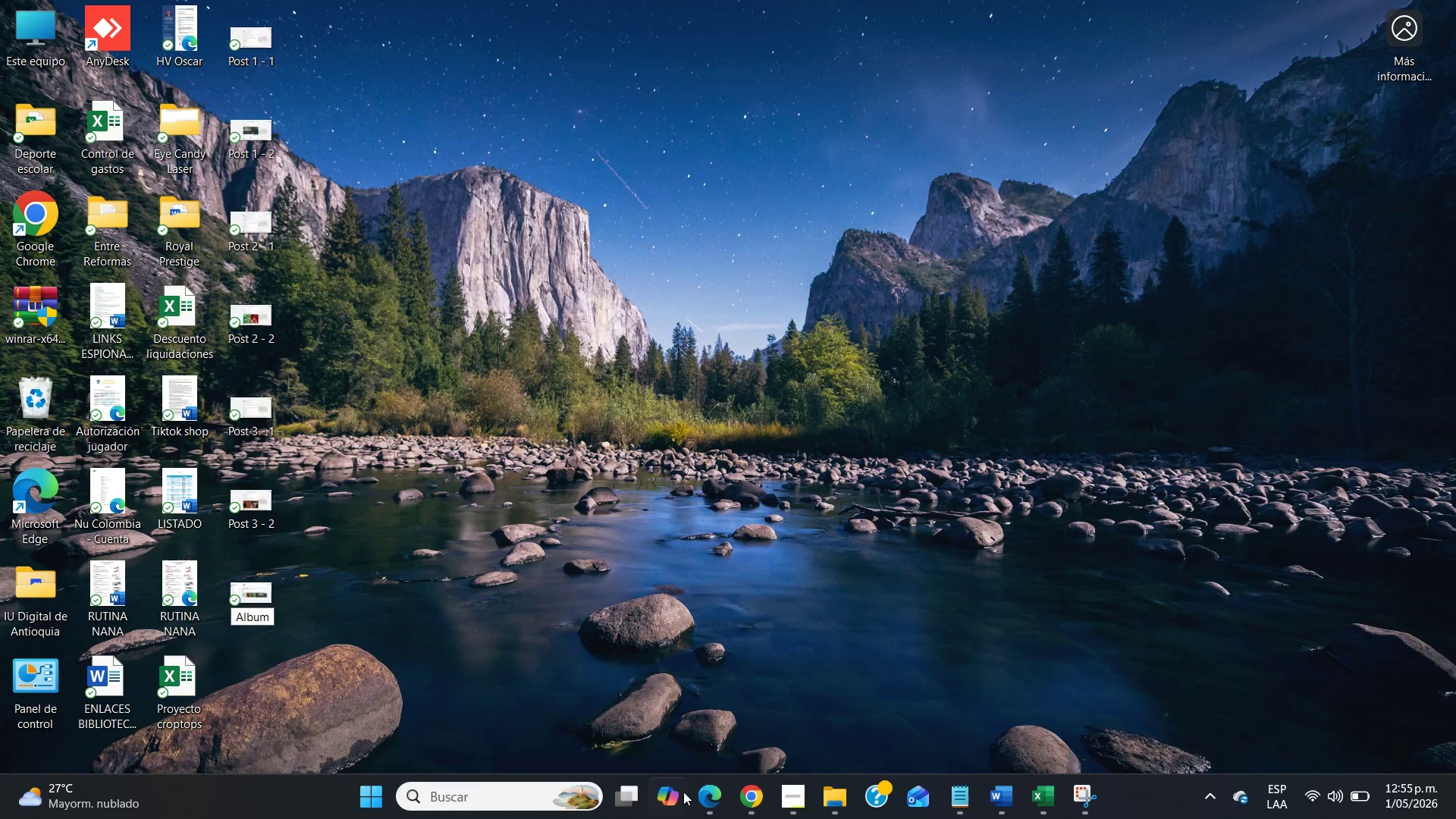 
left_click([747, 801])
 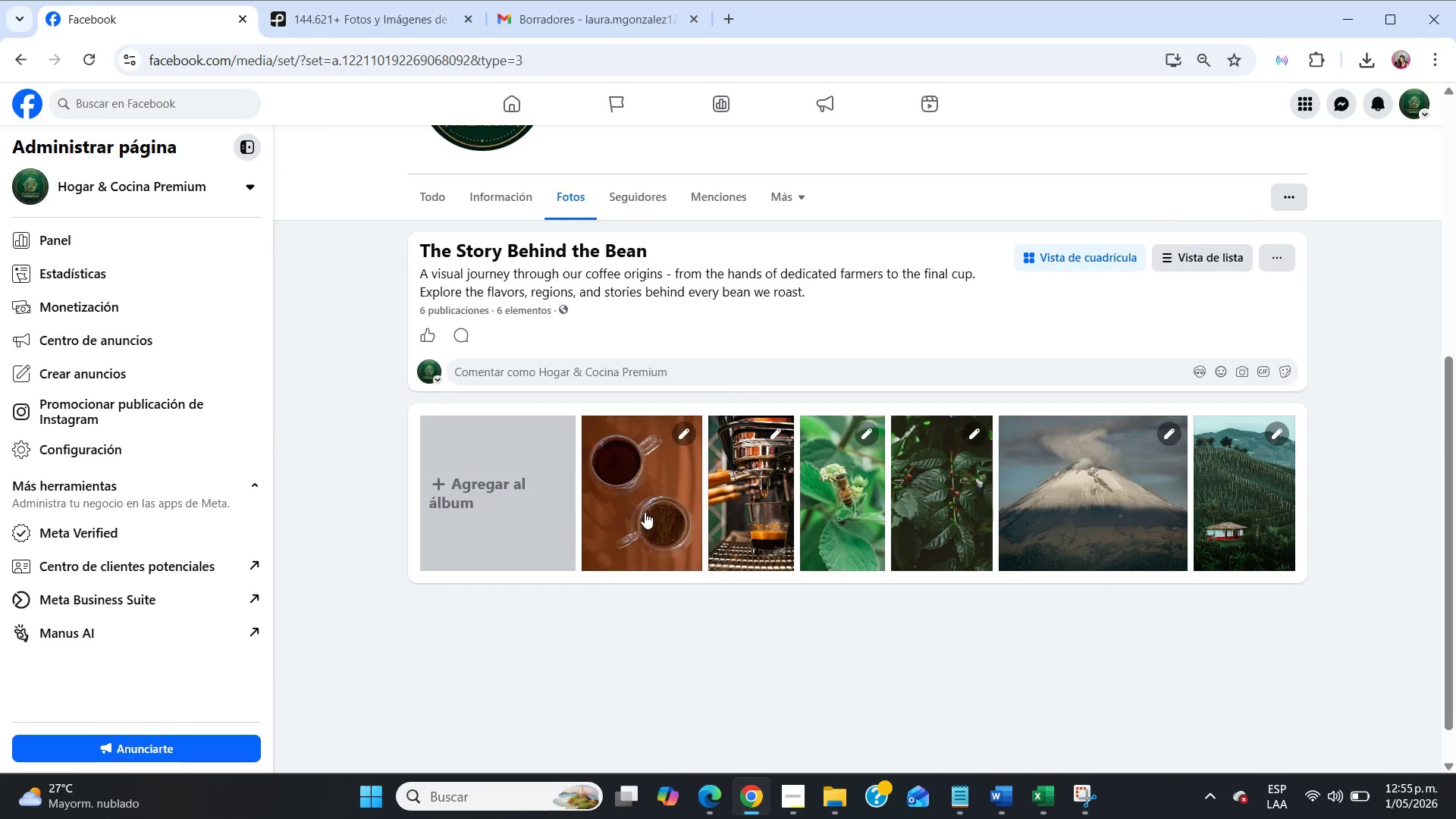 
left_click([645, 512])
 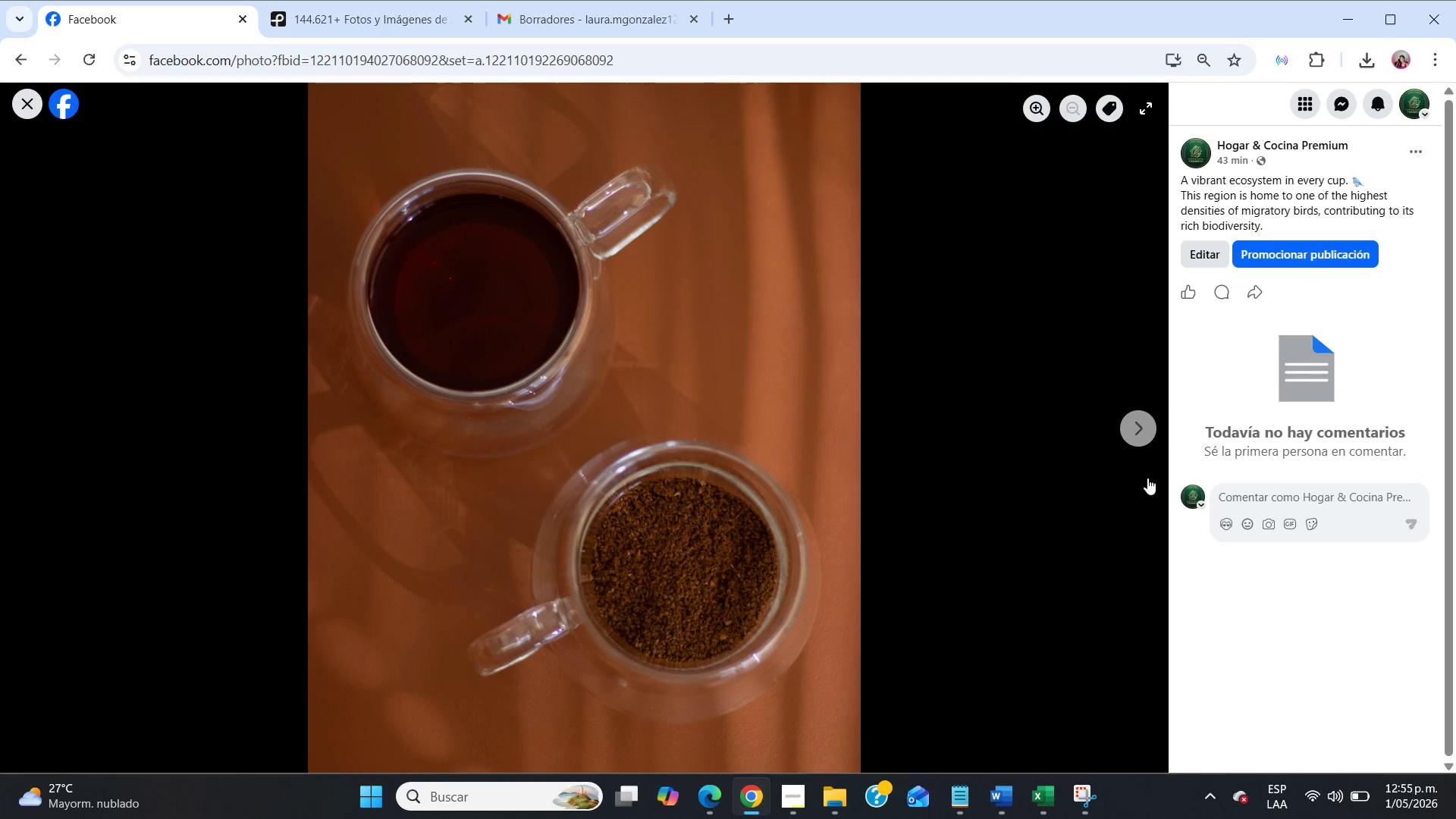 
left_click([1069, 802])
 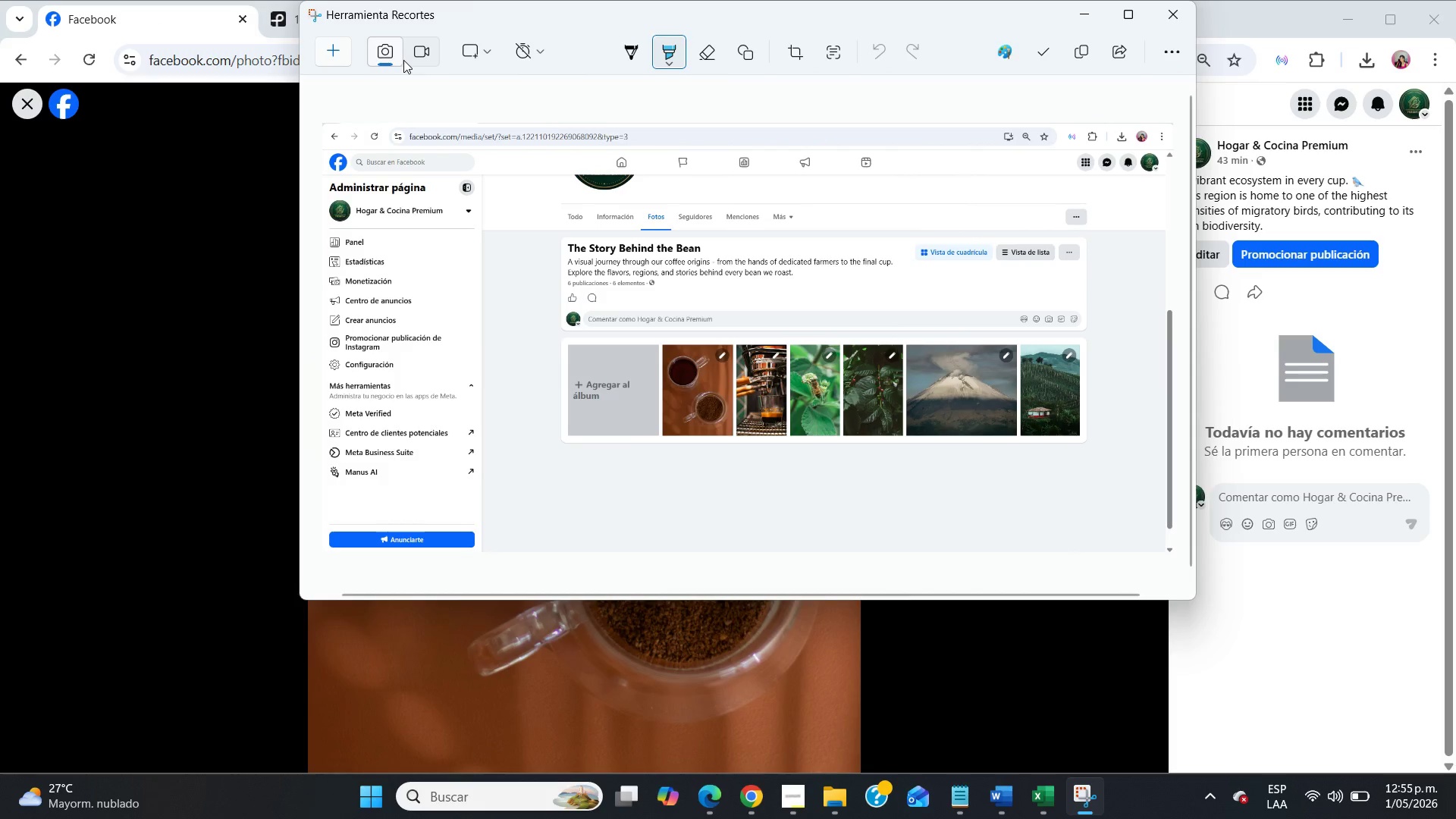 
left_click([322, 57])
 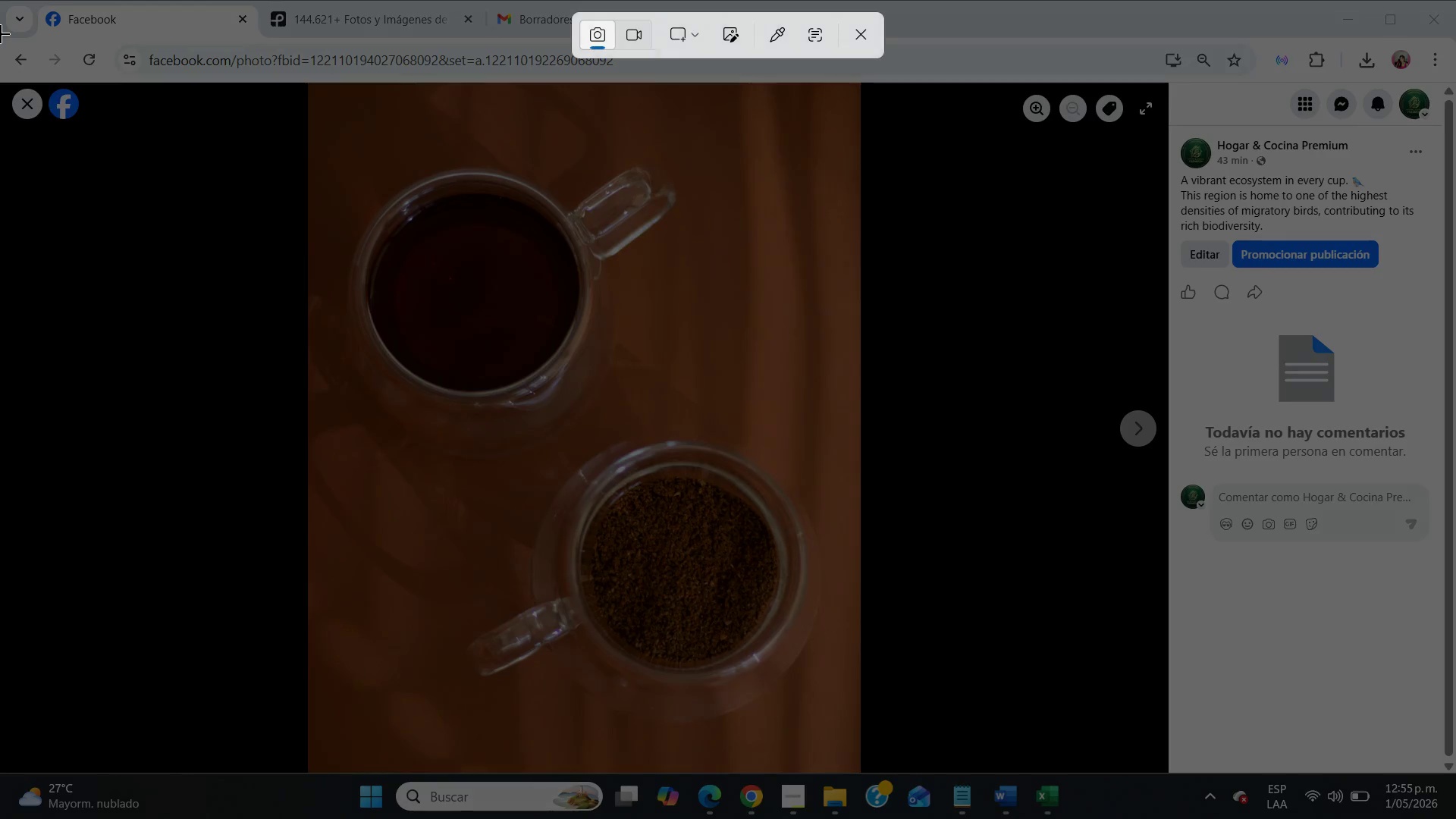 
left_click_drag(start_coordinate=[0, 39], to_coordinate=[1455, 767])
 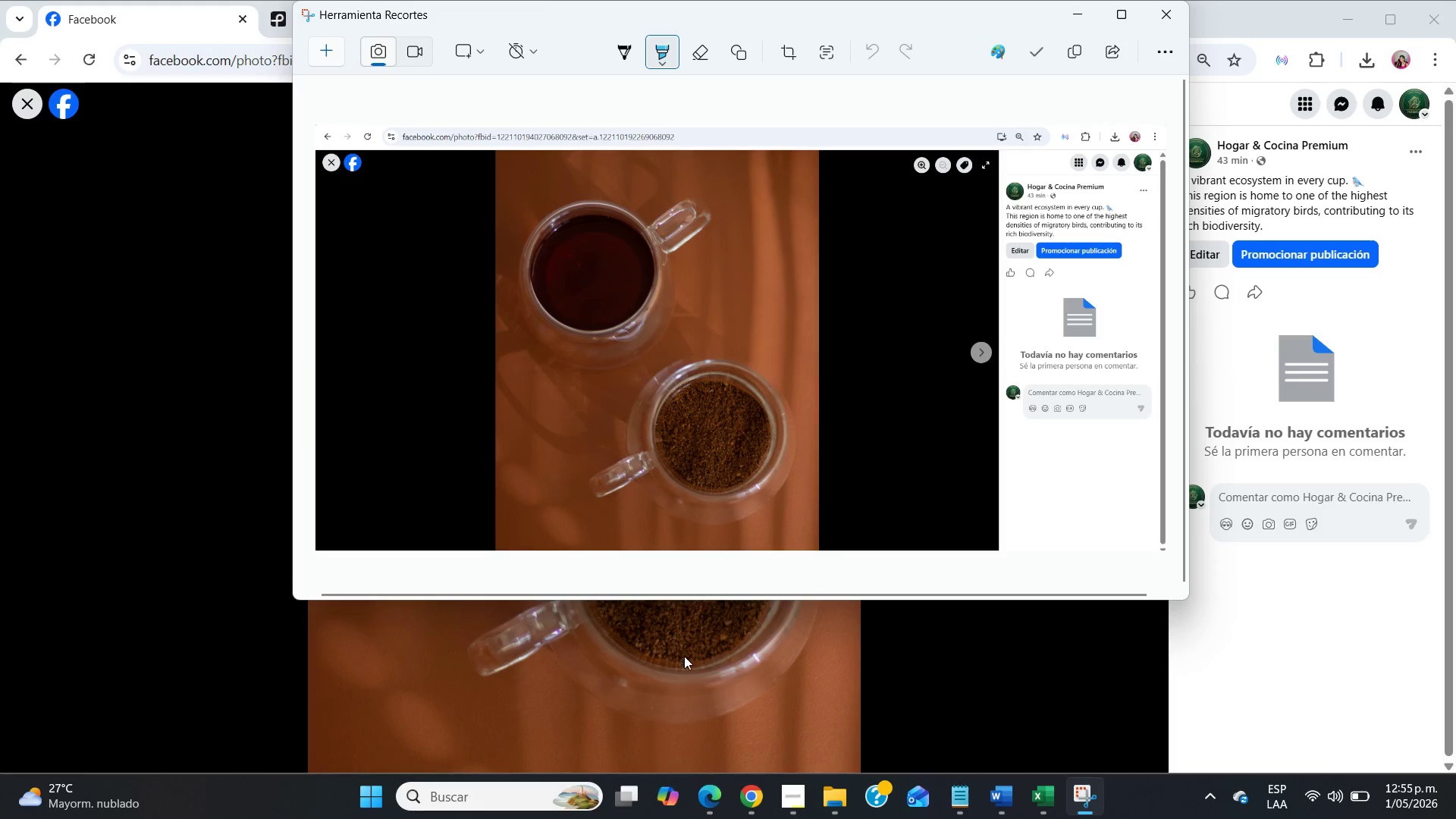 
left_click([826, 811])
 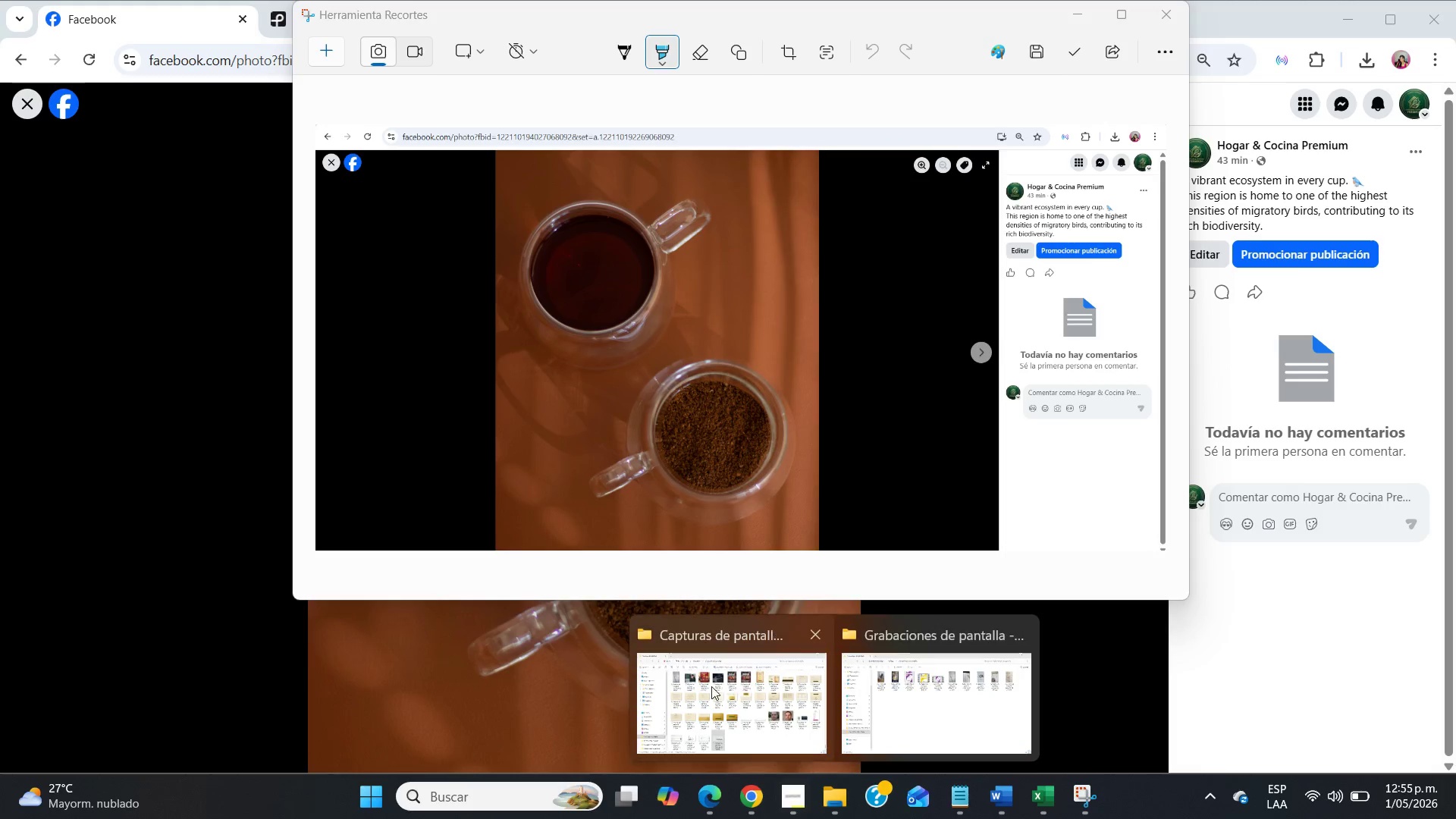 
left_click([711, 686])
 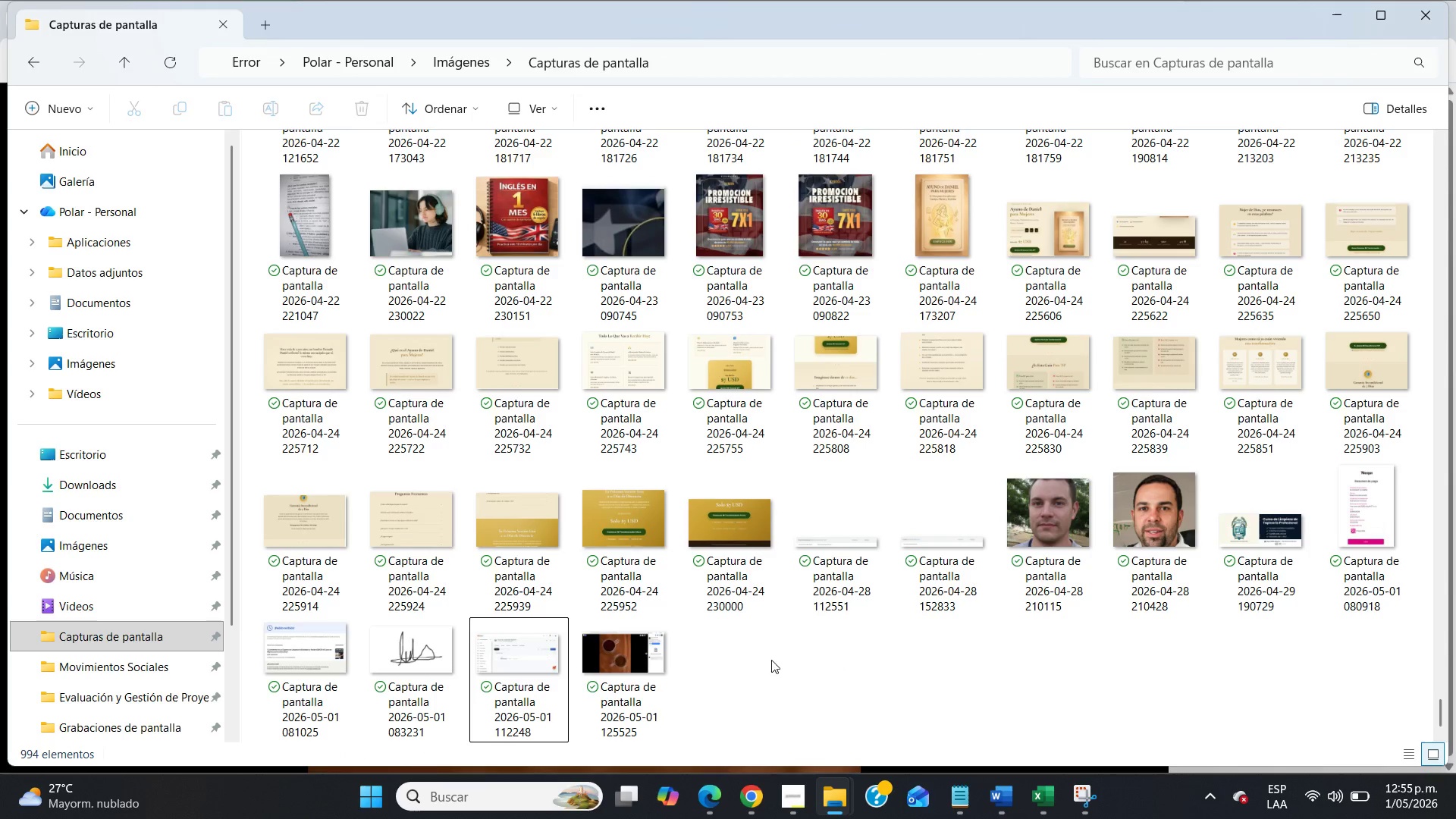 
double_click([602, 658])
 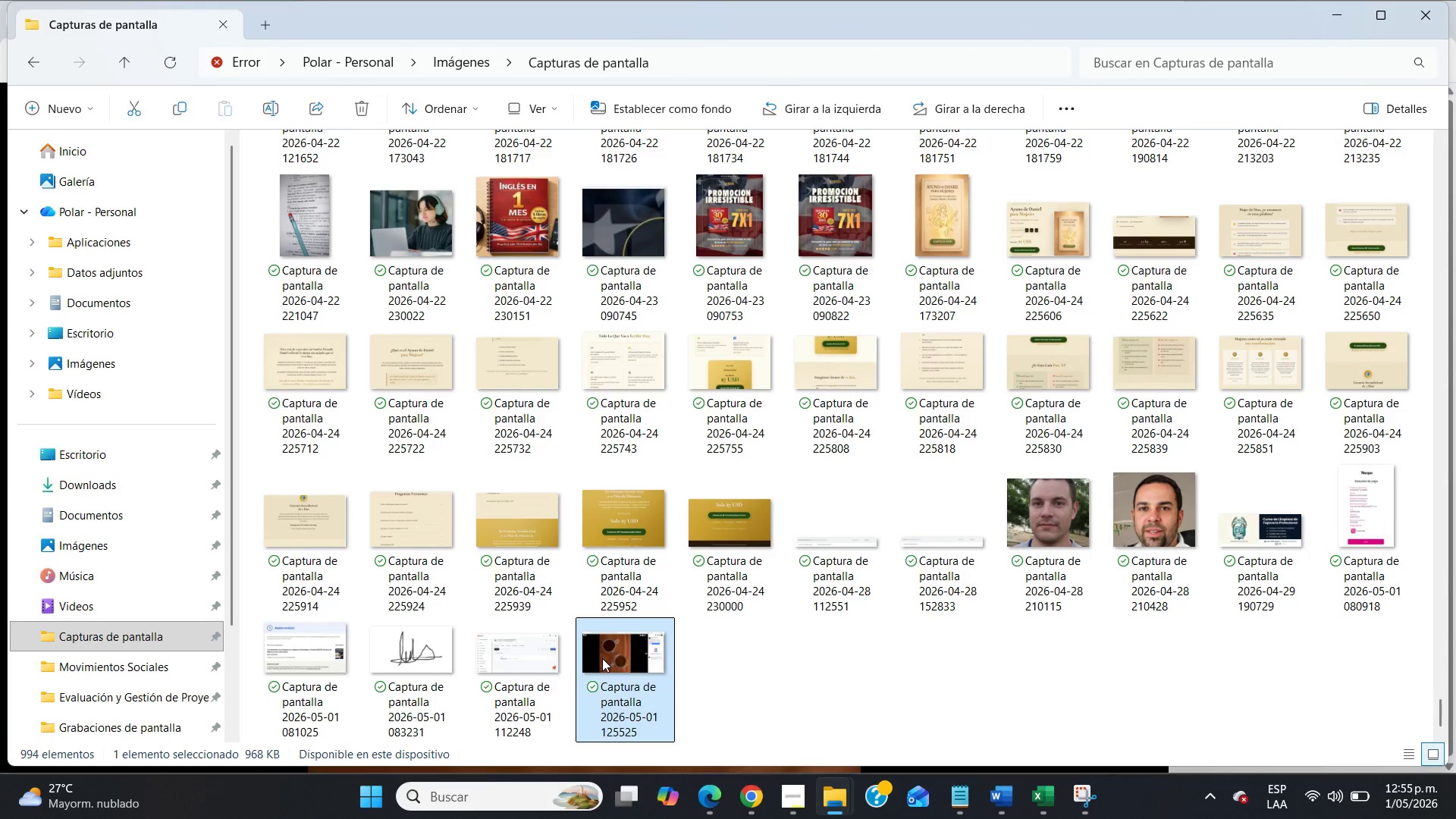 
key(Control+X)
 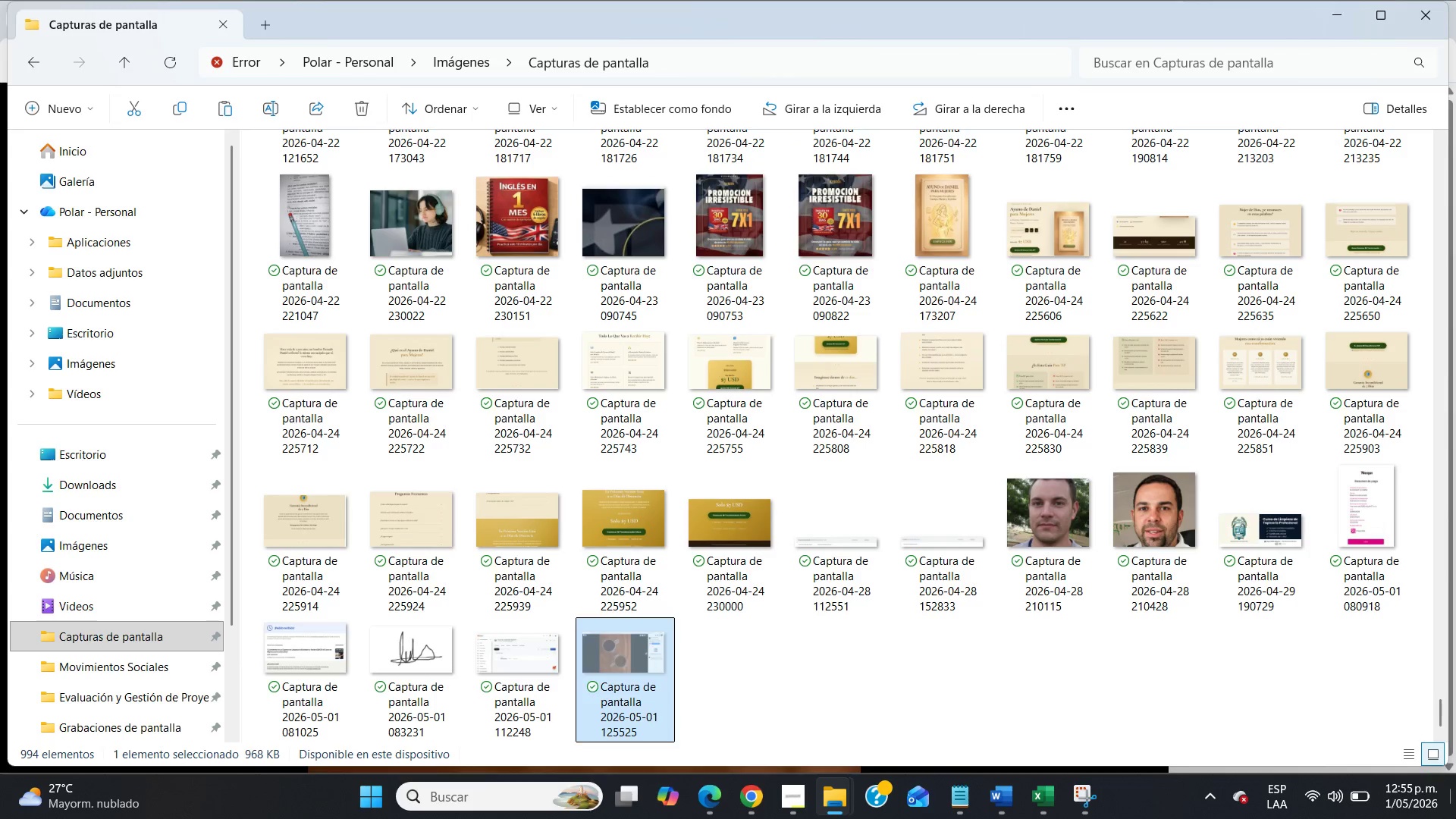 
left_click([1455, 818])
 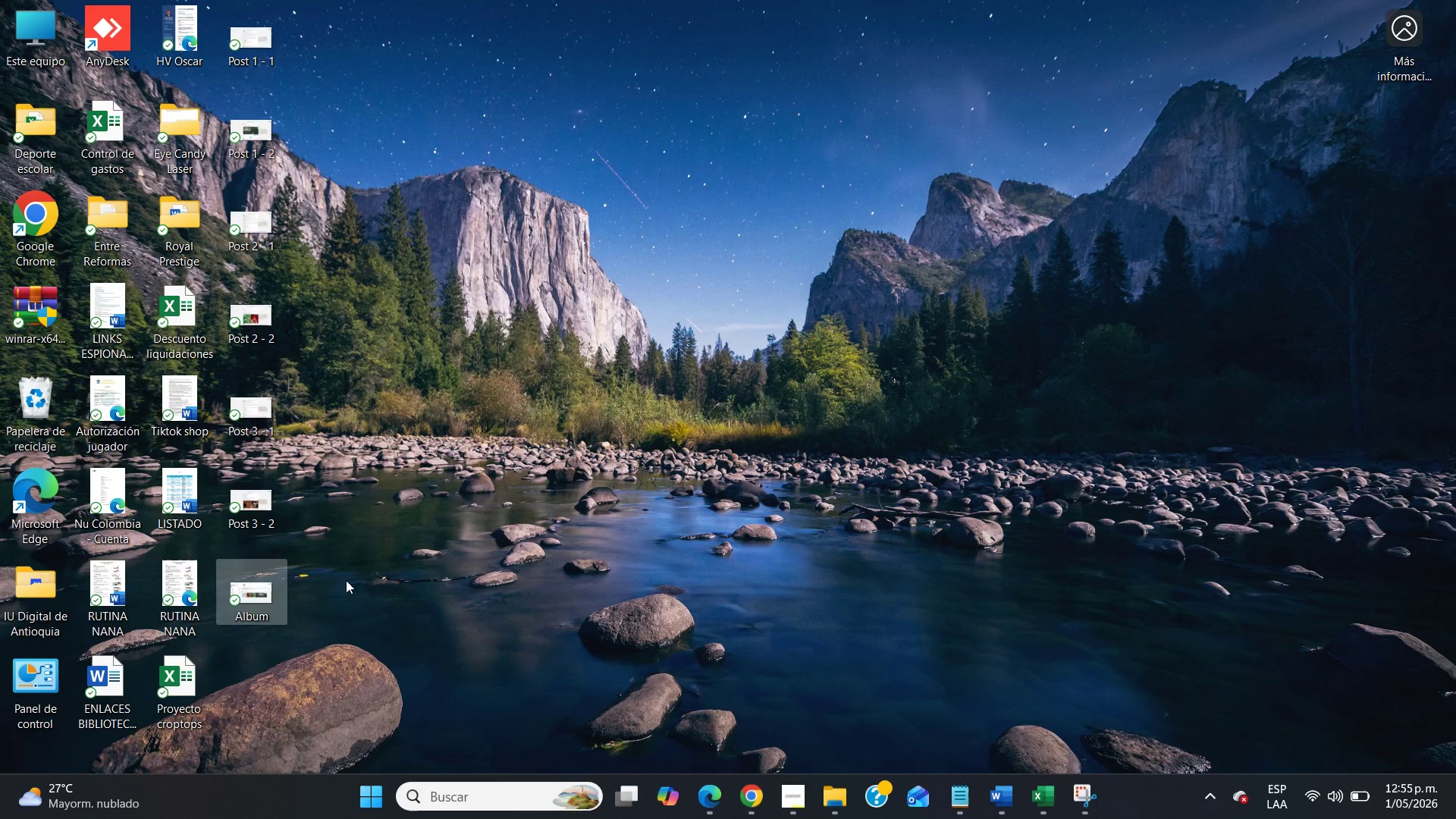 
left_click([412, 604])
 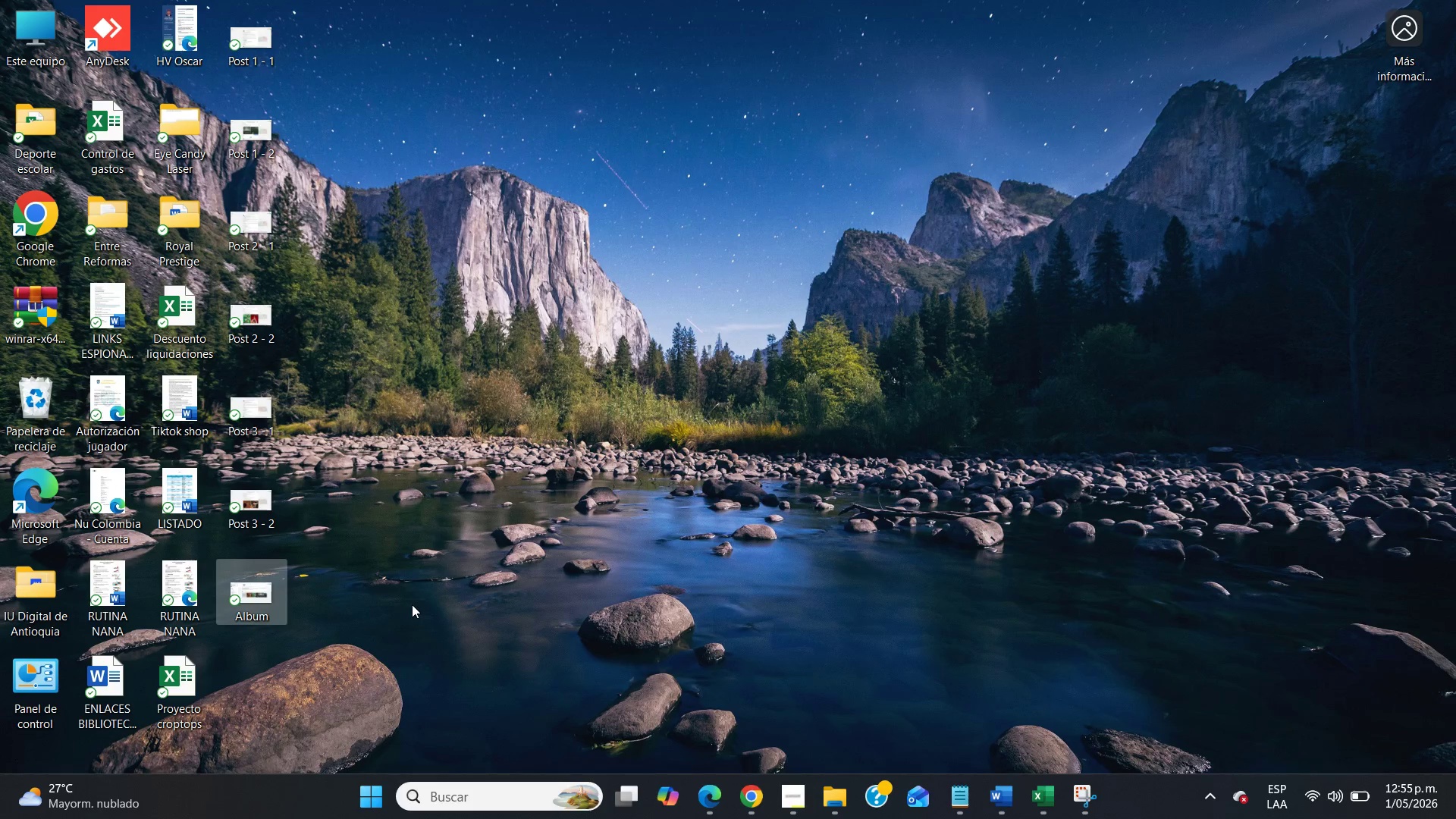 
key(Control+V)
 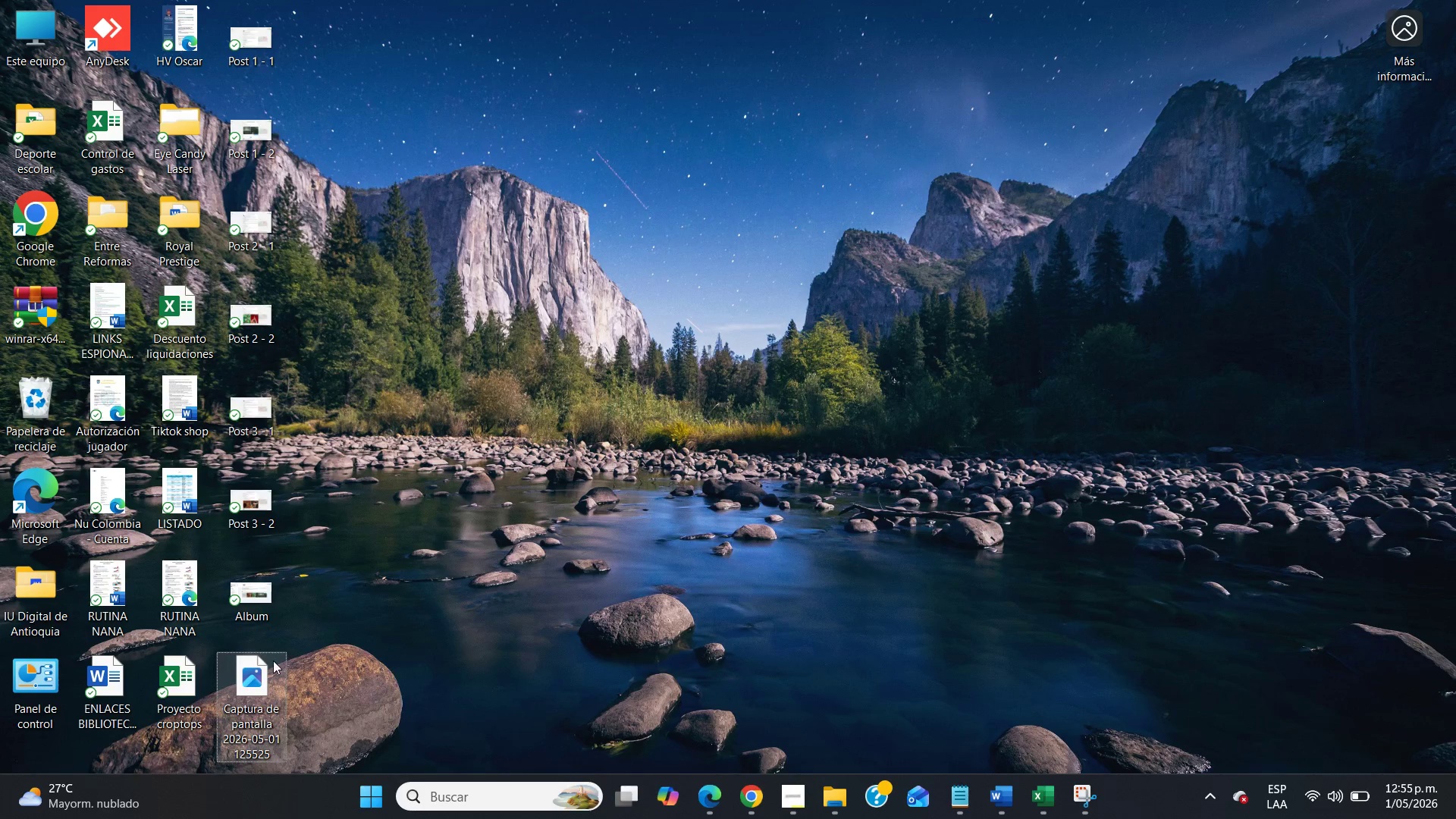 
right_click([256, 669])
 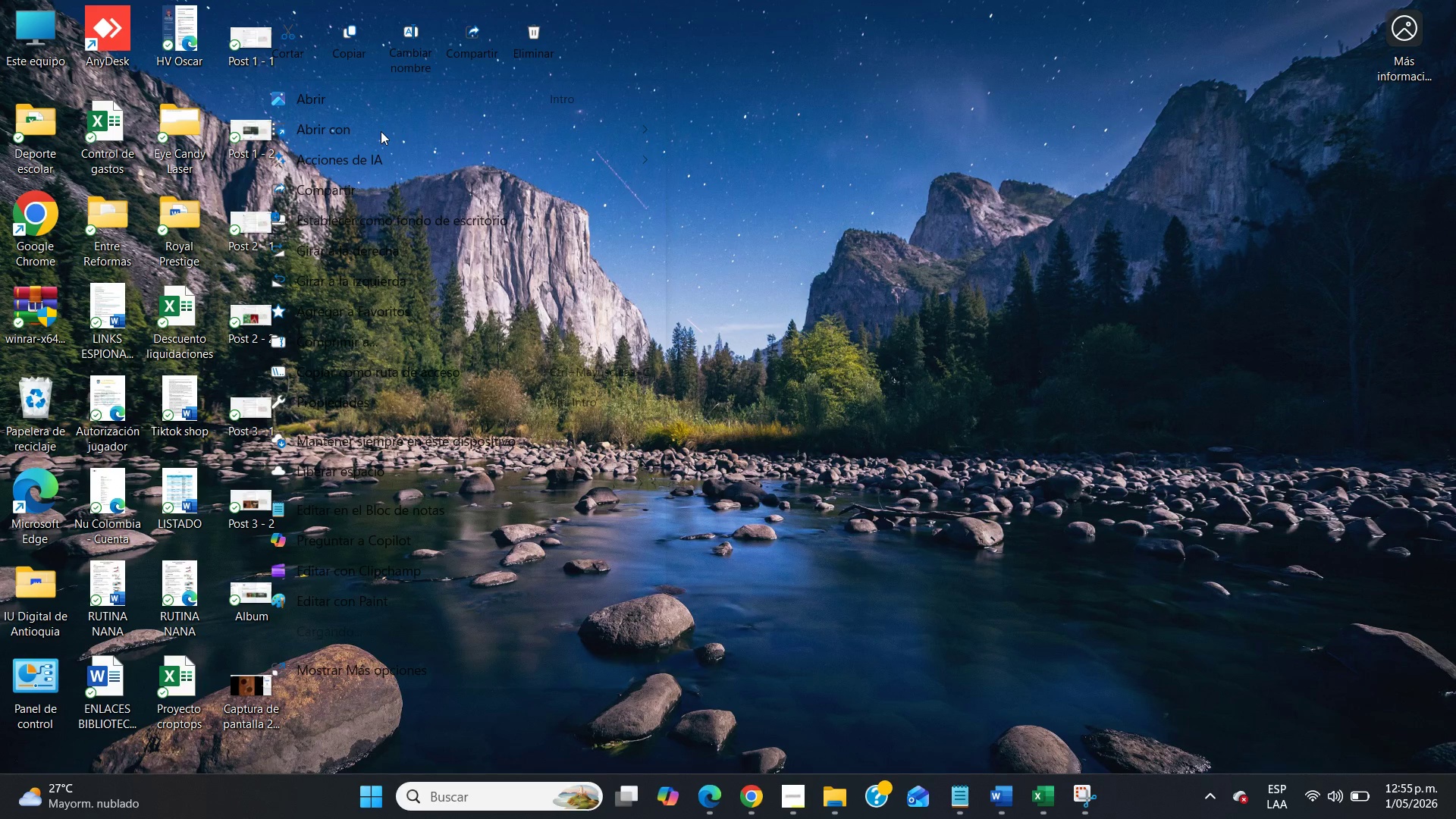 
left_click([407, 50])
 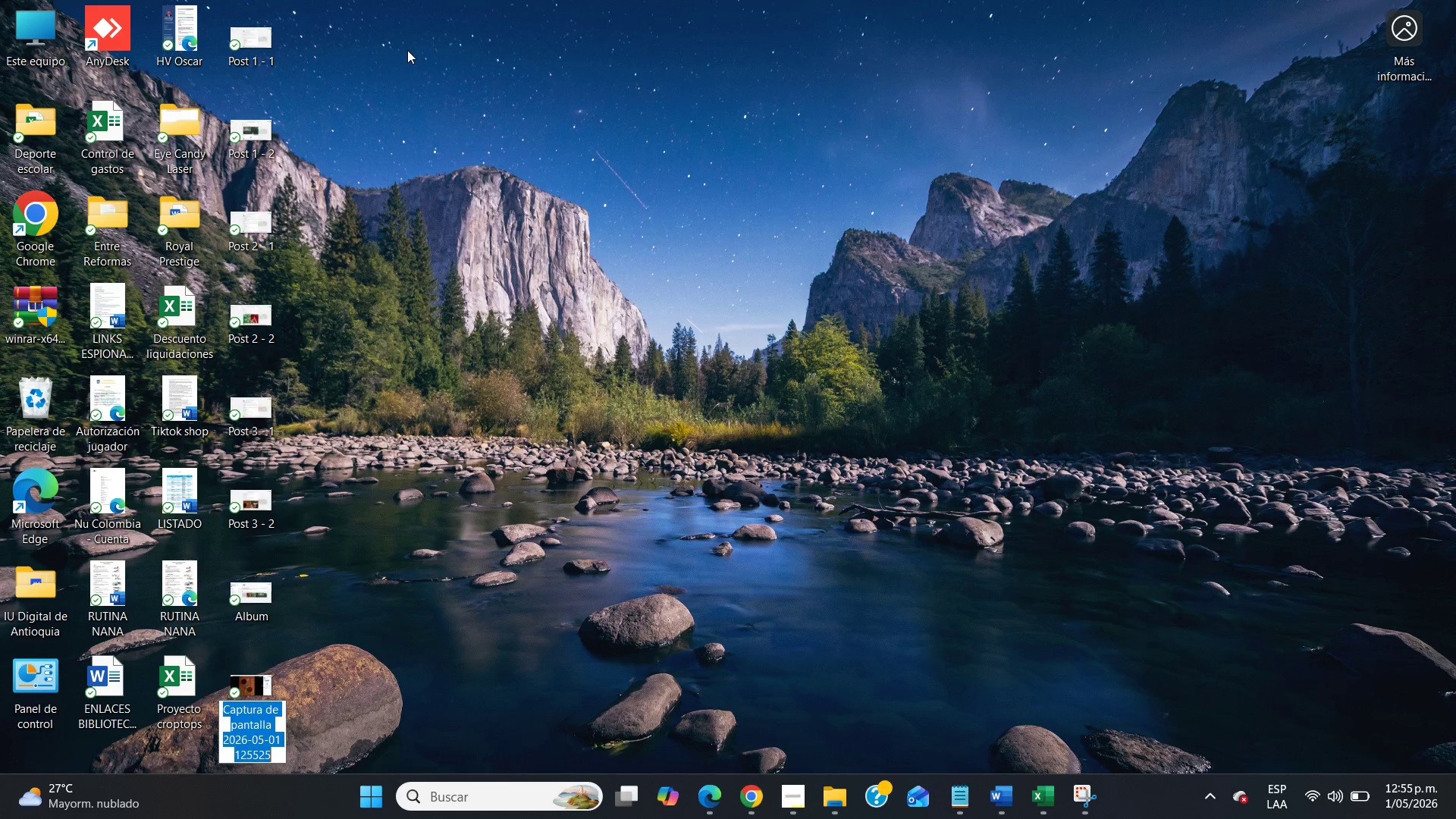 
type(Captions example)
 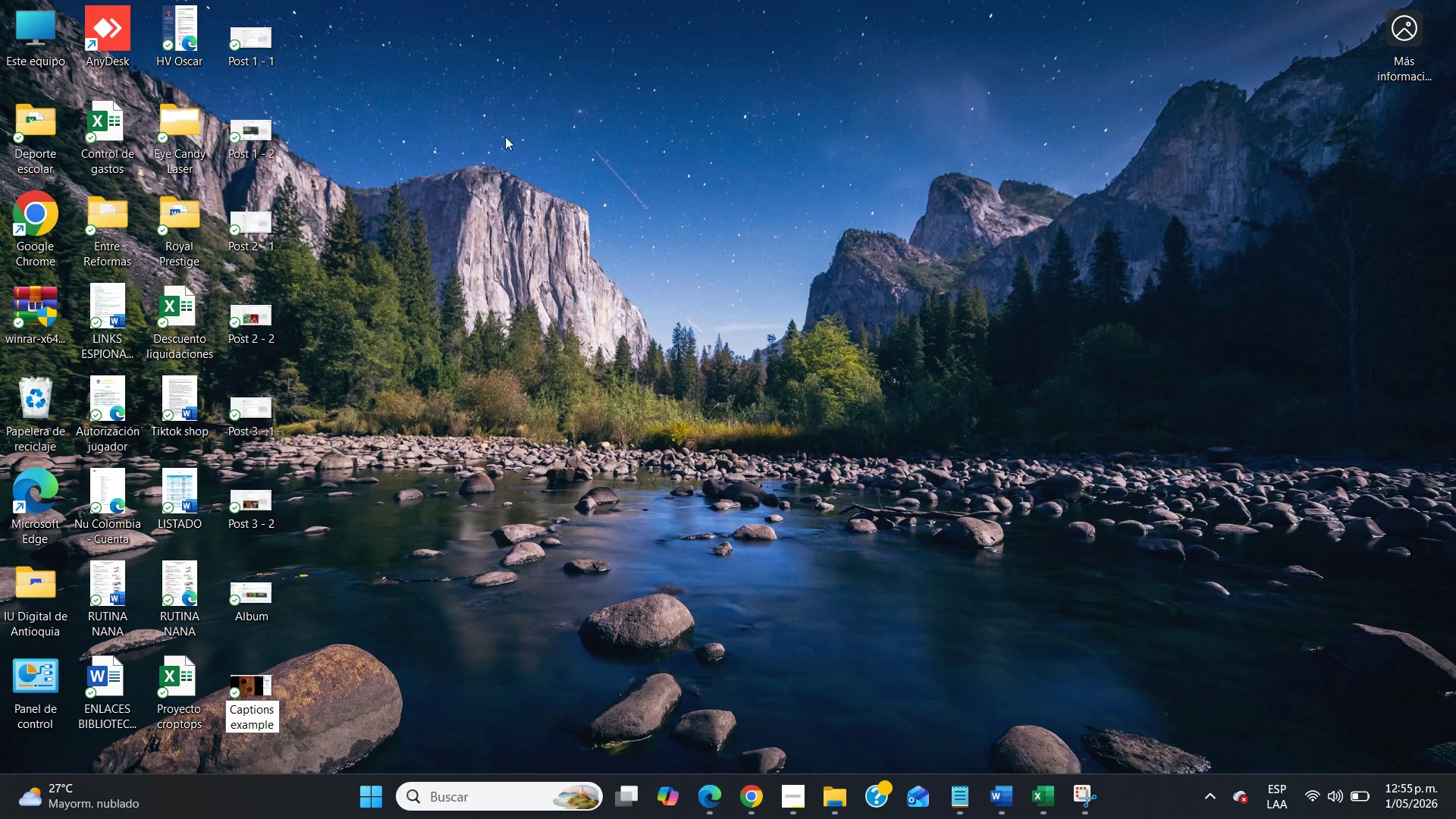 
left_click([614, 174])
 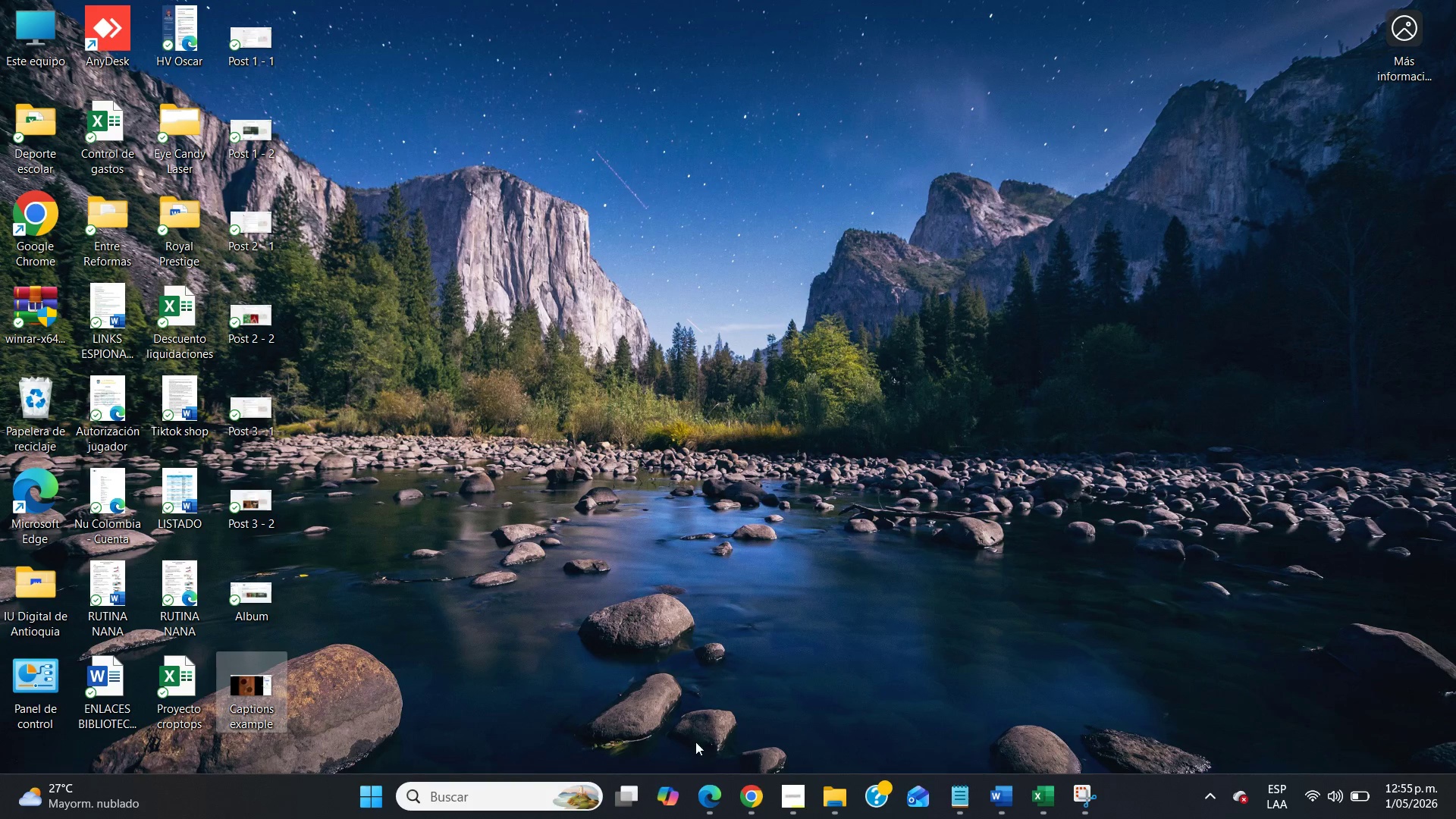 
left_click([705, 777])
 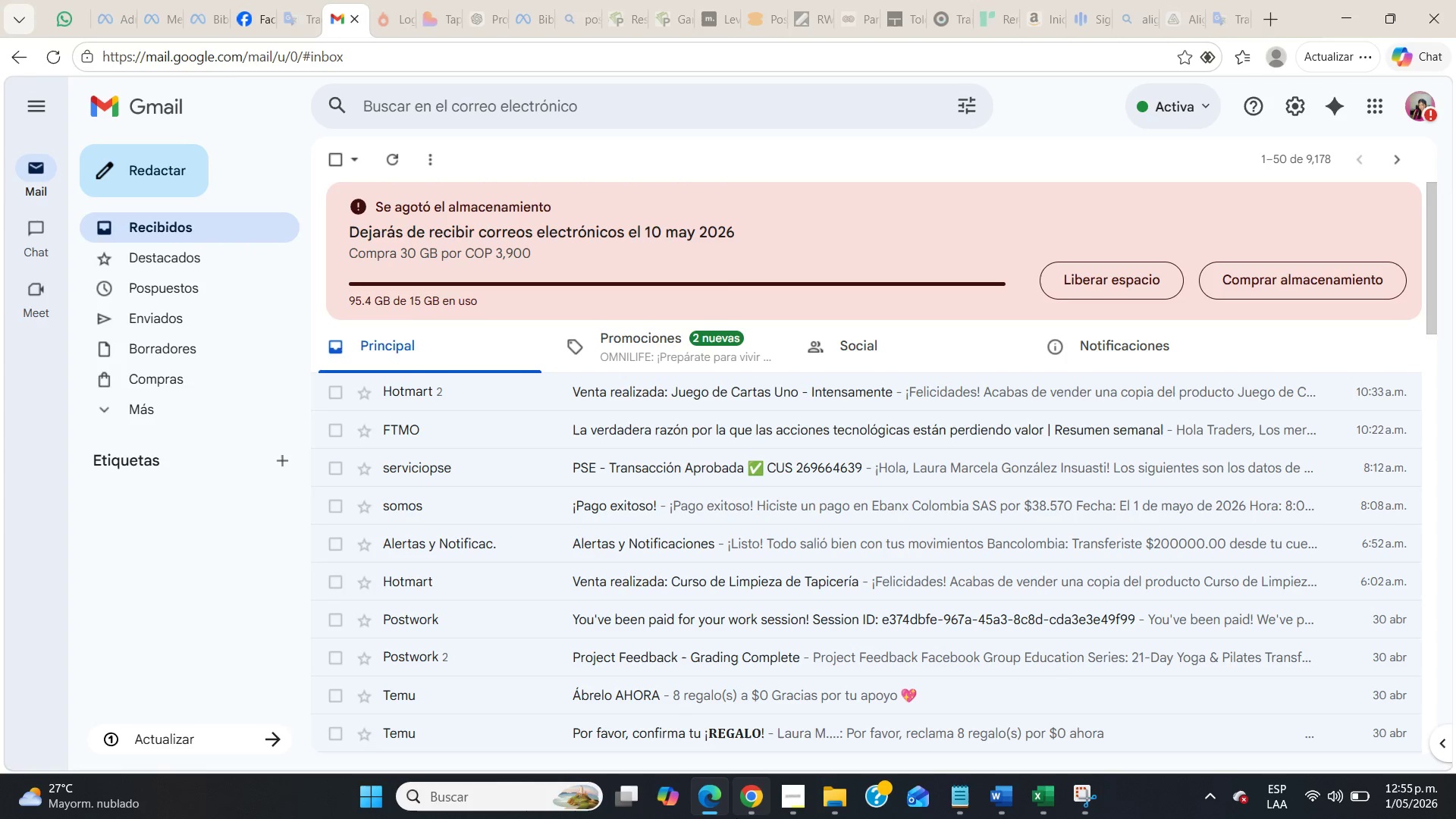 
left_click([754, 808])
 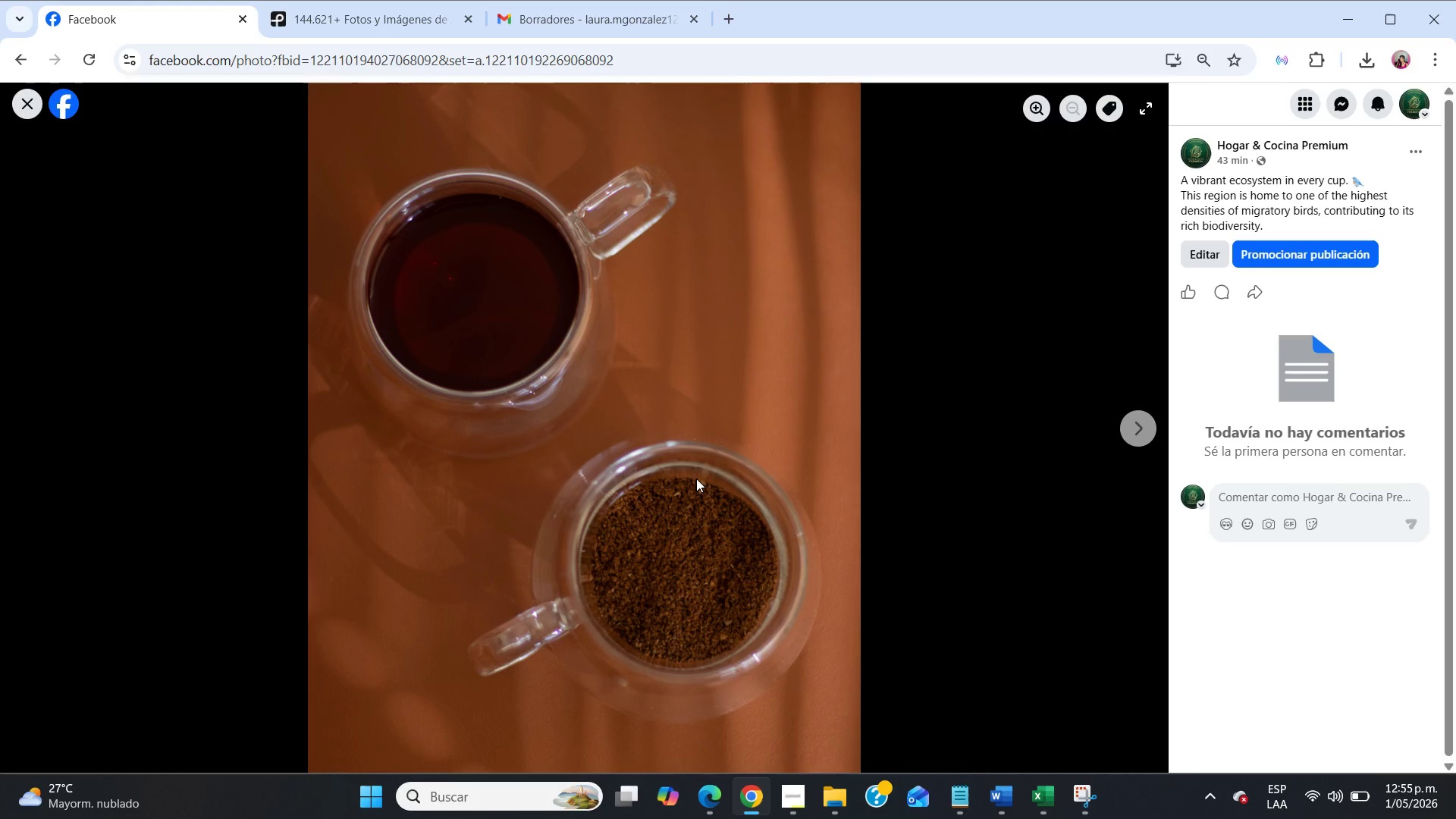 
wait(8.94)
 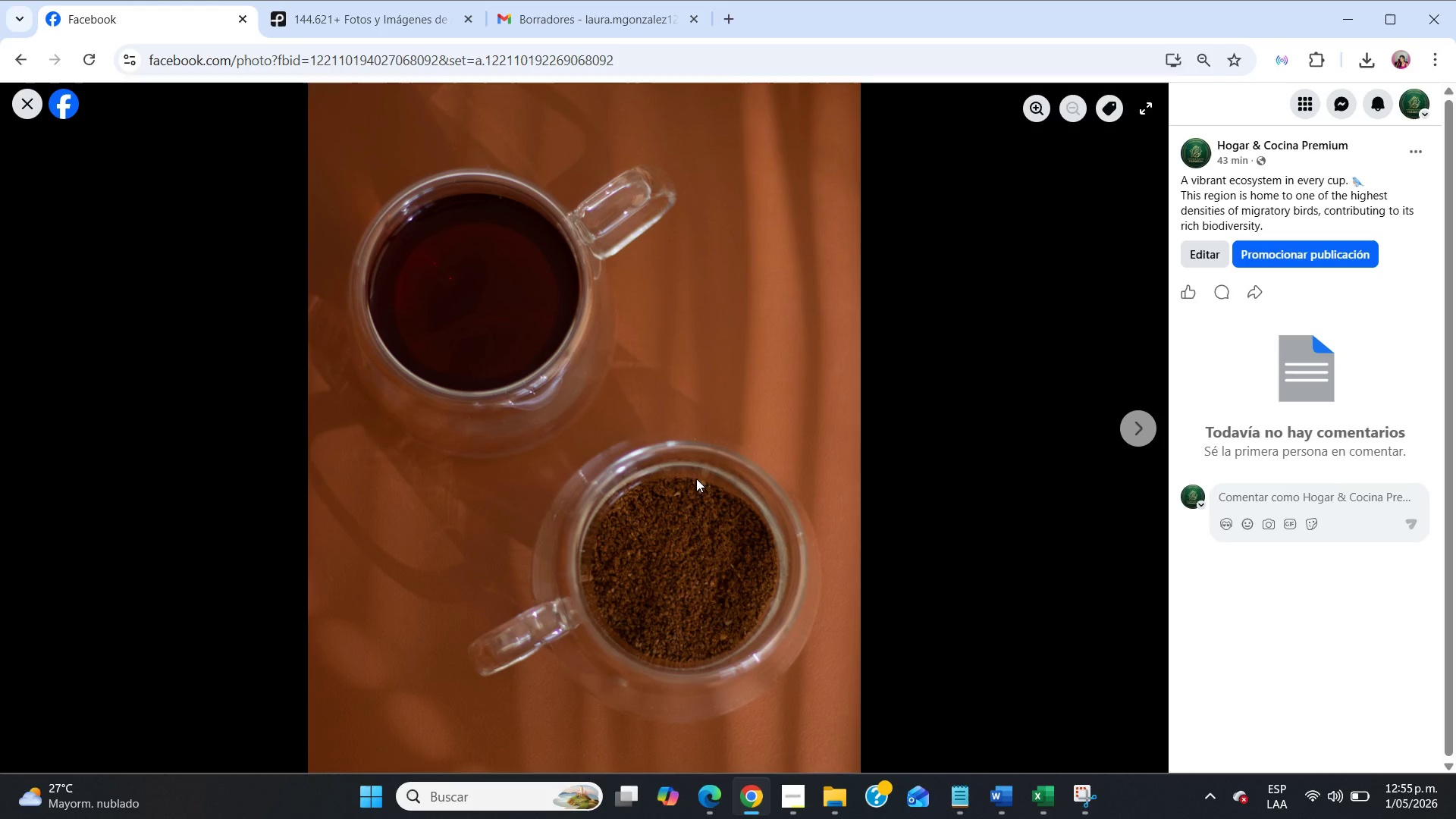 
left_click([24, 99])
 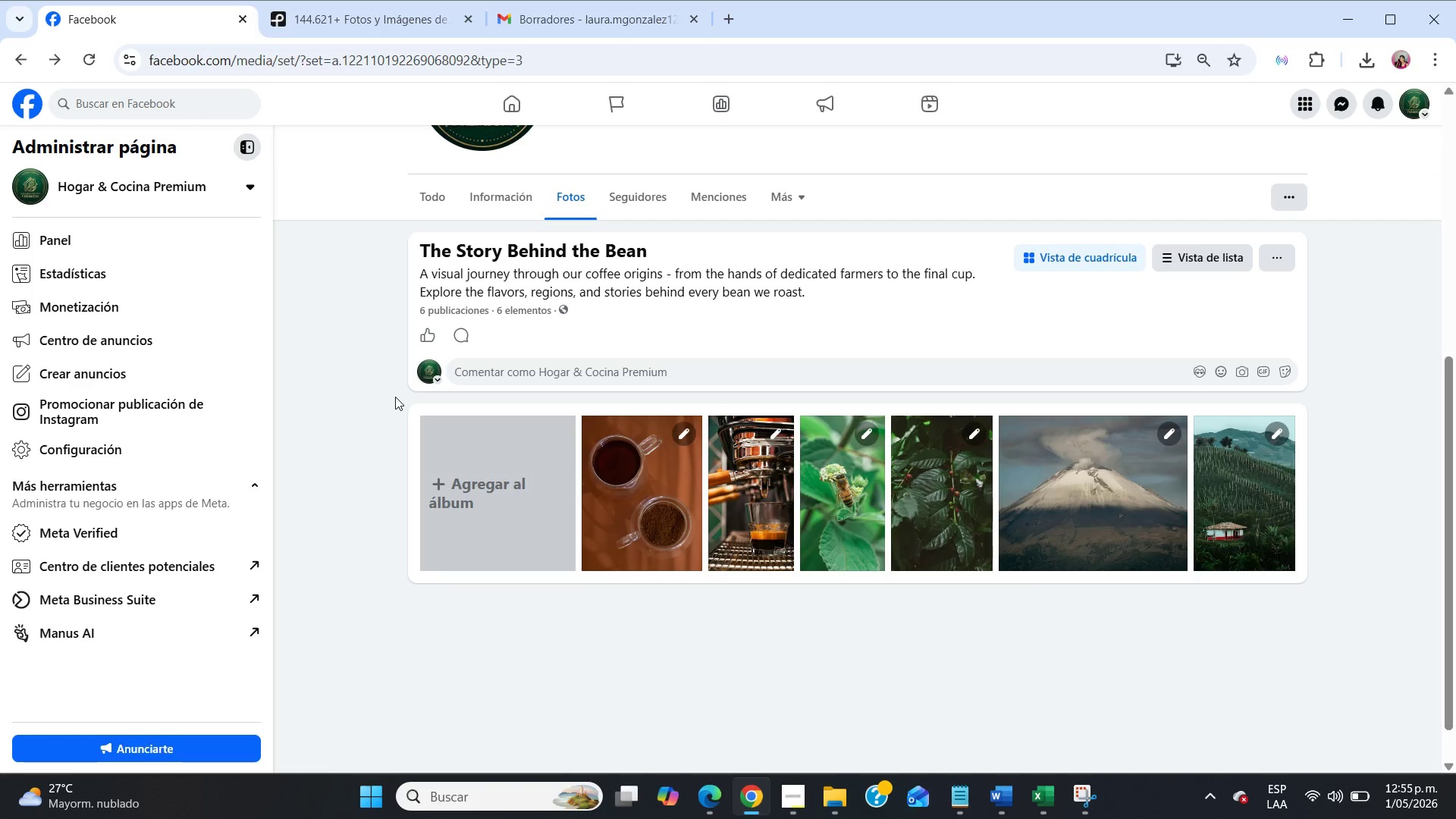 
wait(8.02)
 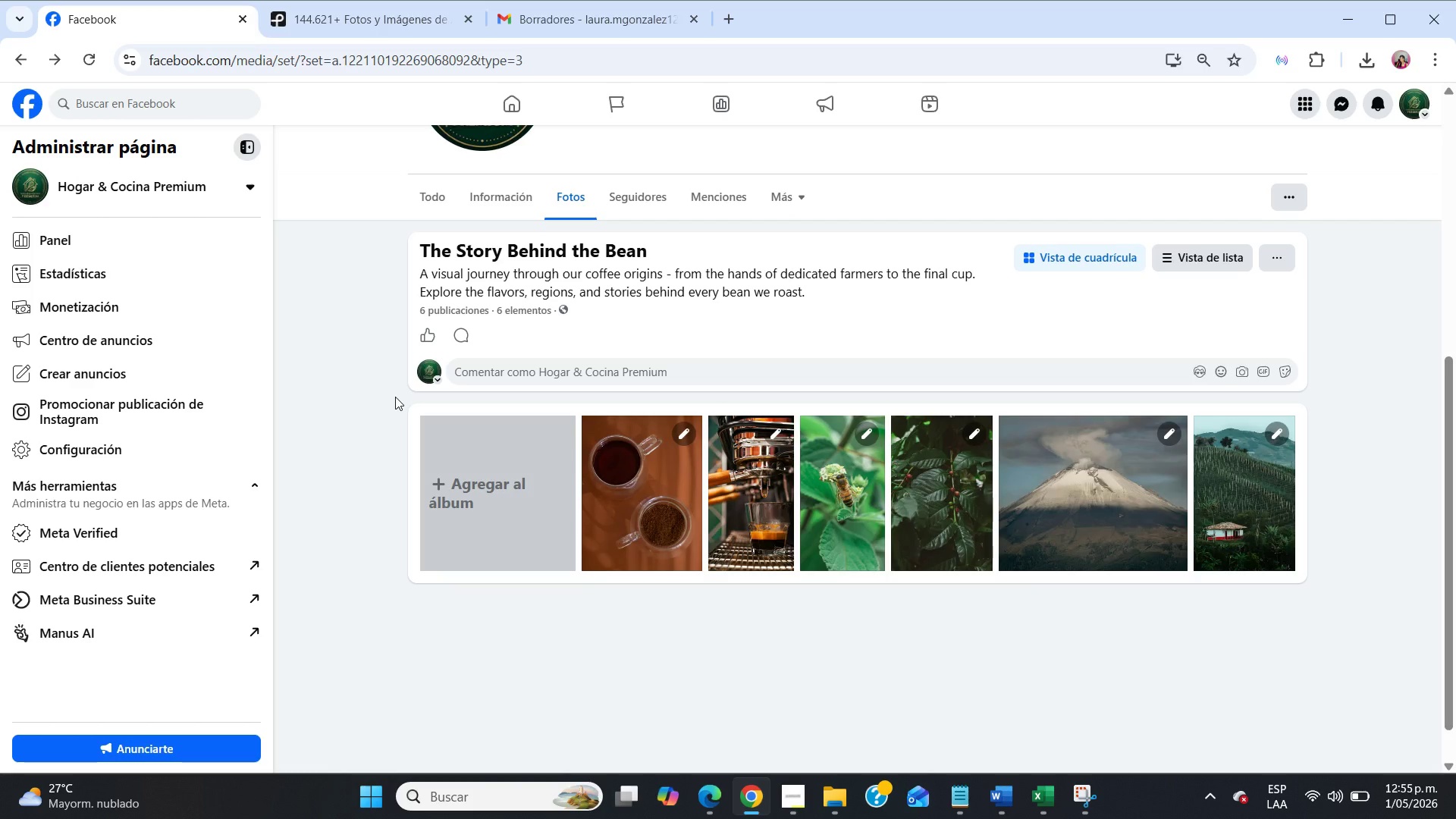 
scroll: coordinate [484, 514], scroll_direction: up, amount: 2.0
 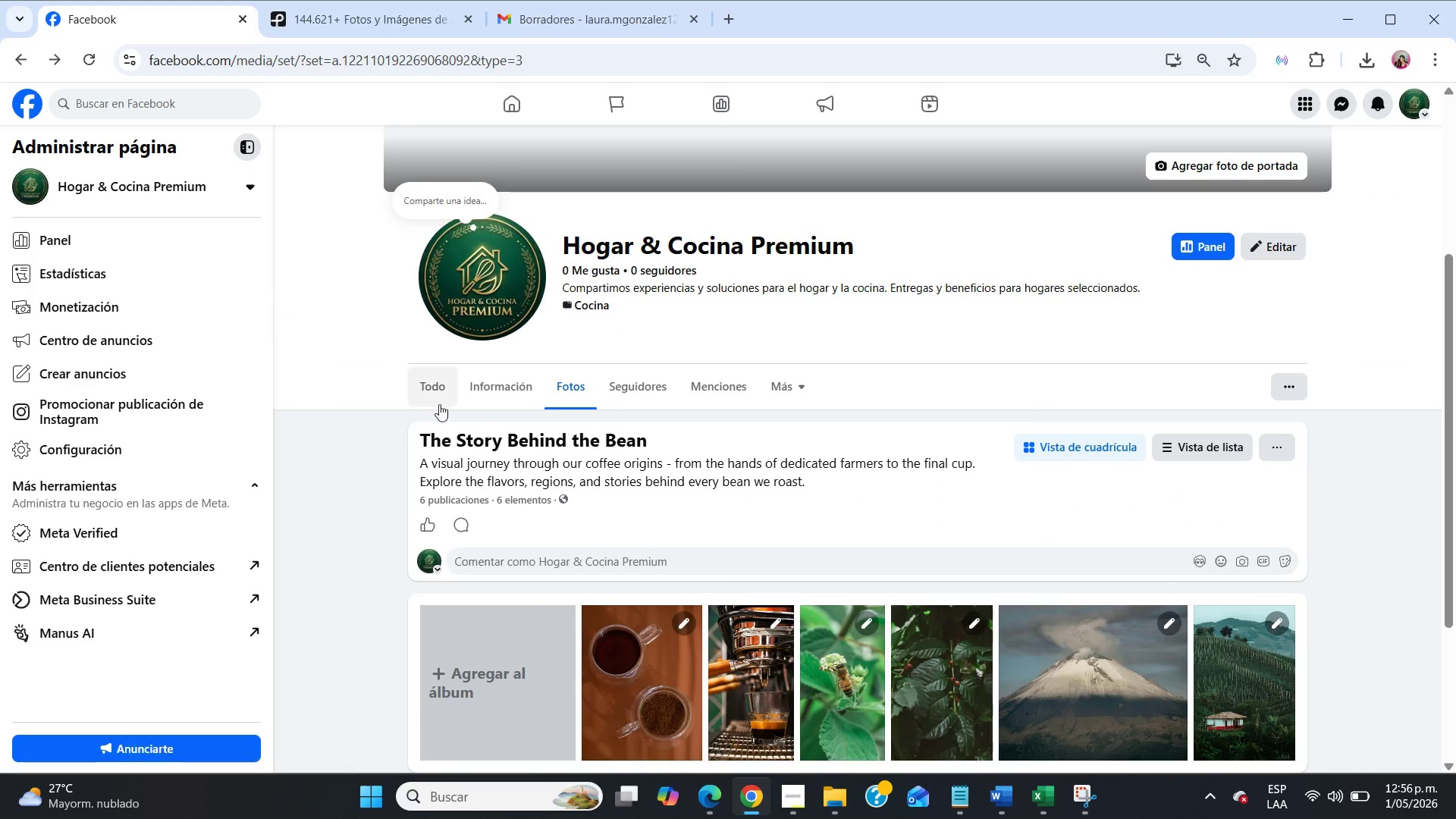 
left_click([434, 389])
 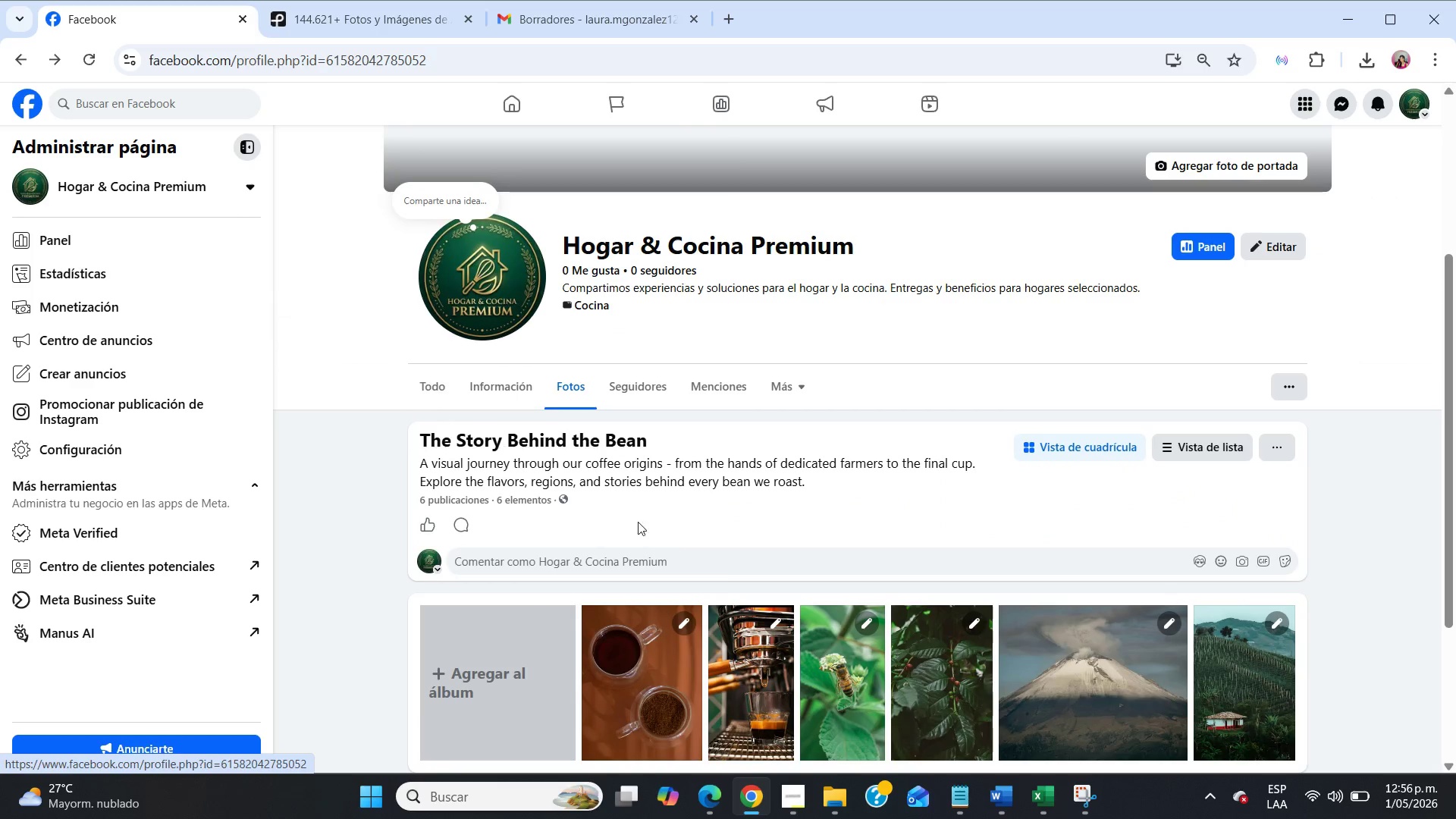 
mouse_move([676, 553])
 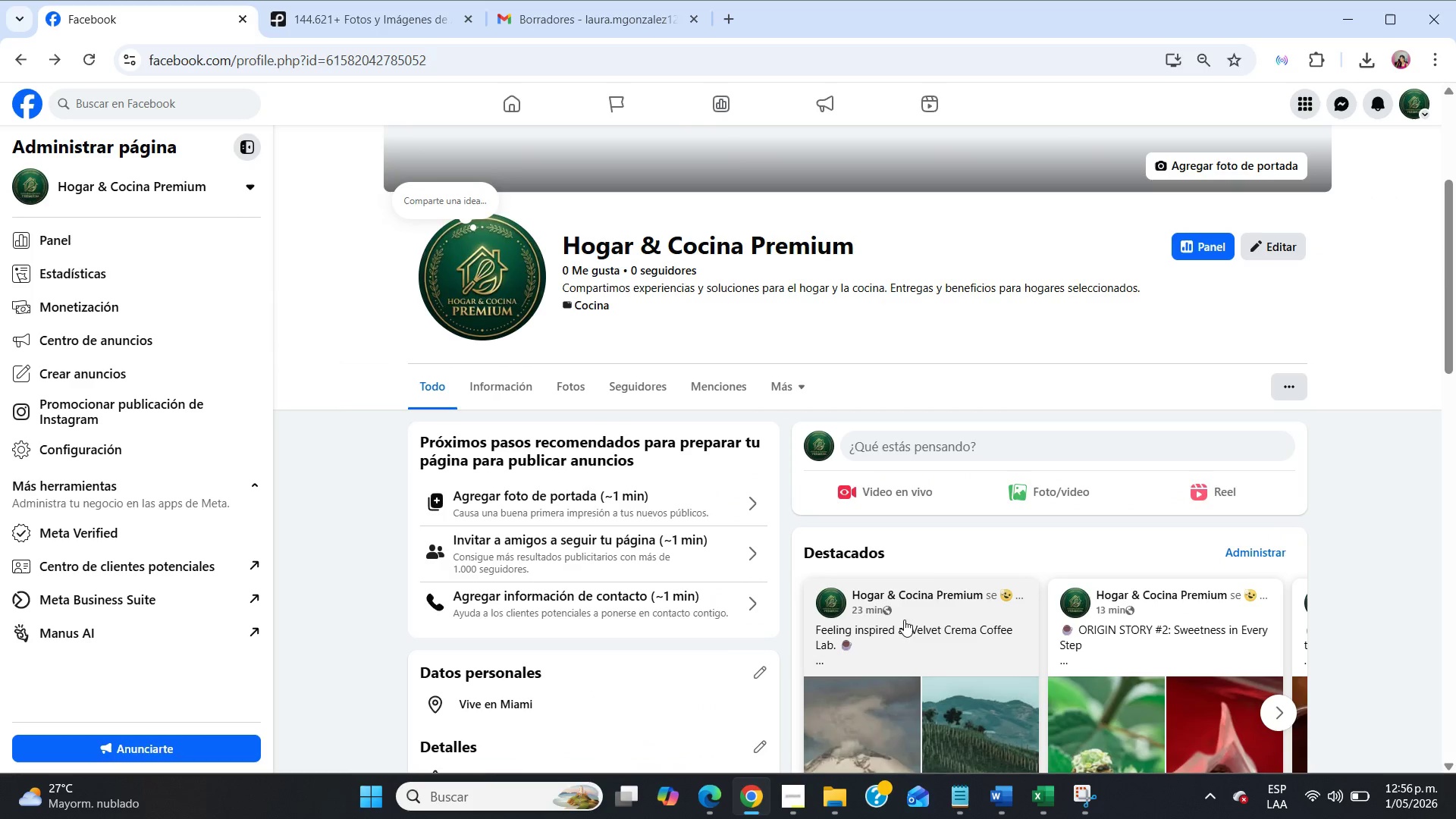 
scroll: coordinate [912, 621], scroll_direction: down, amount: 1.0
 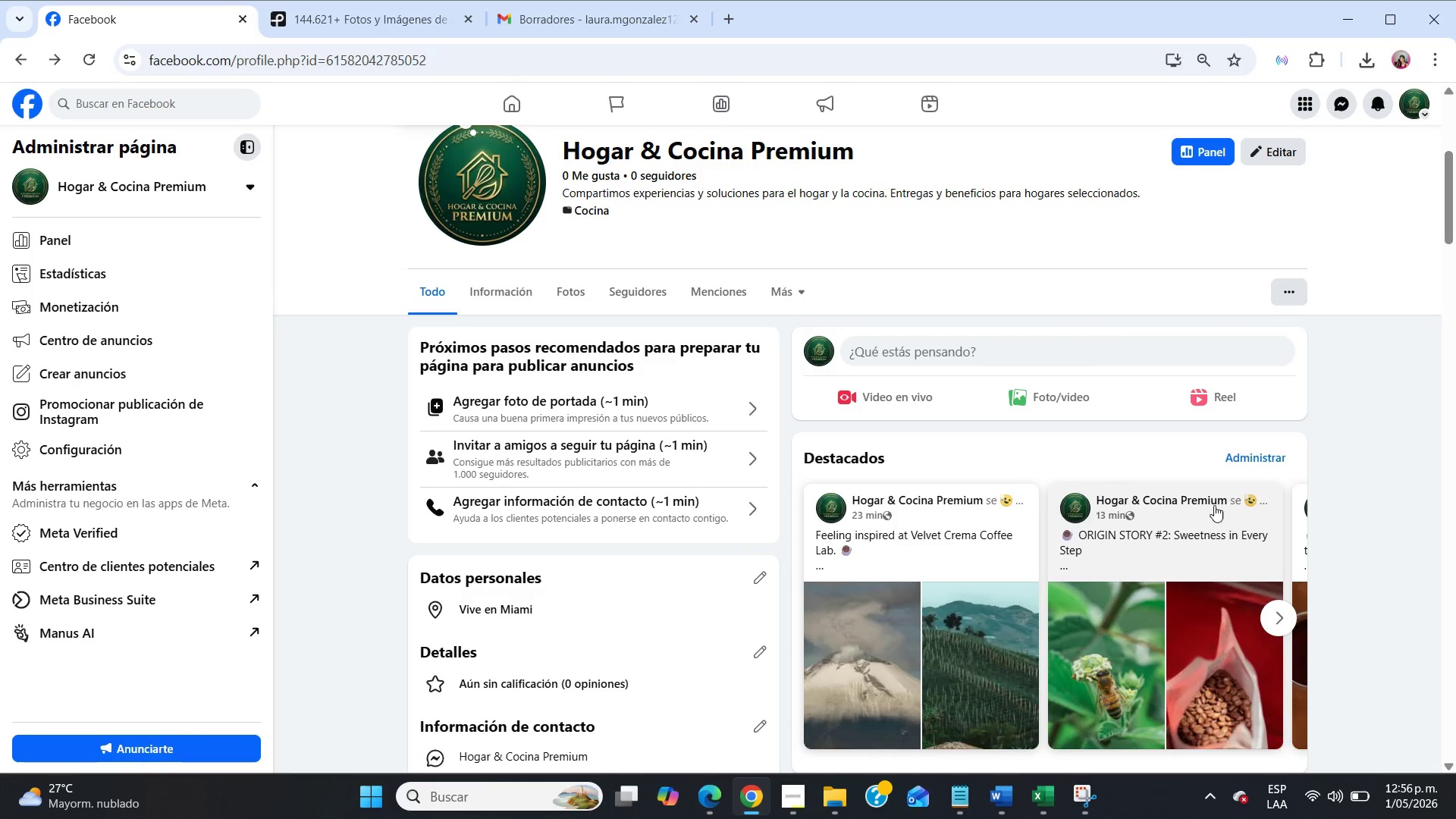 
left_click([1231, 459])
 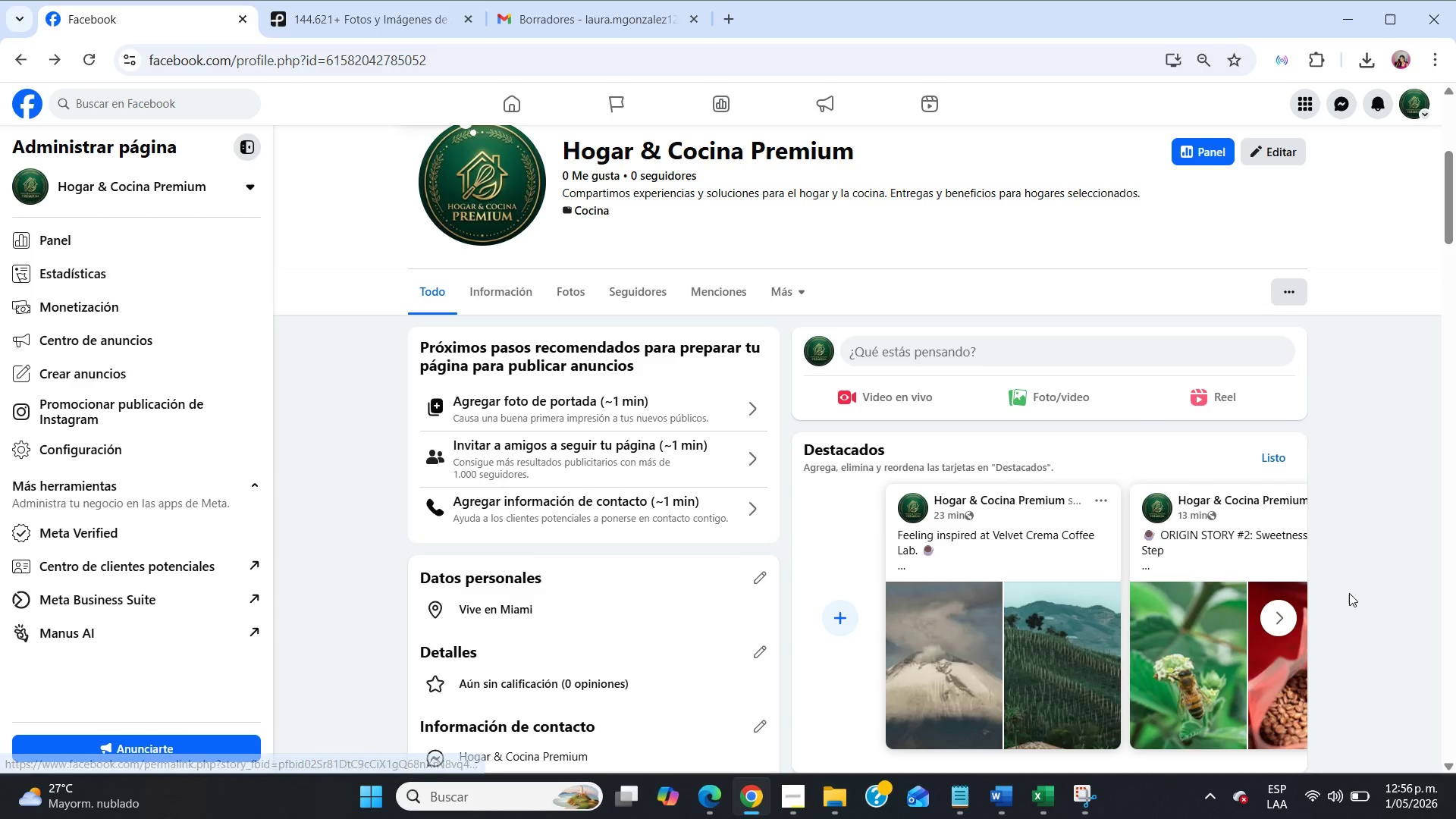 
left_click([1284, 608])
 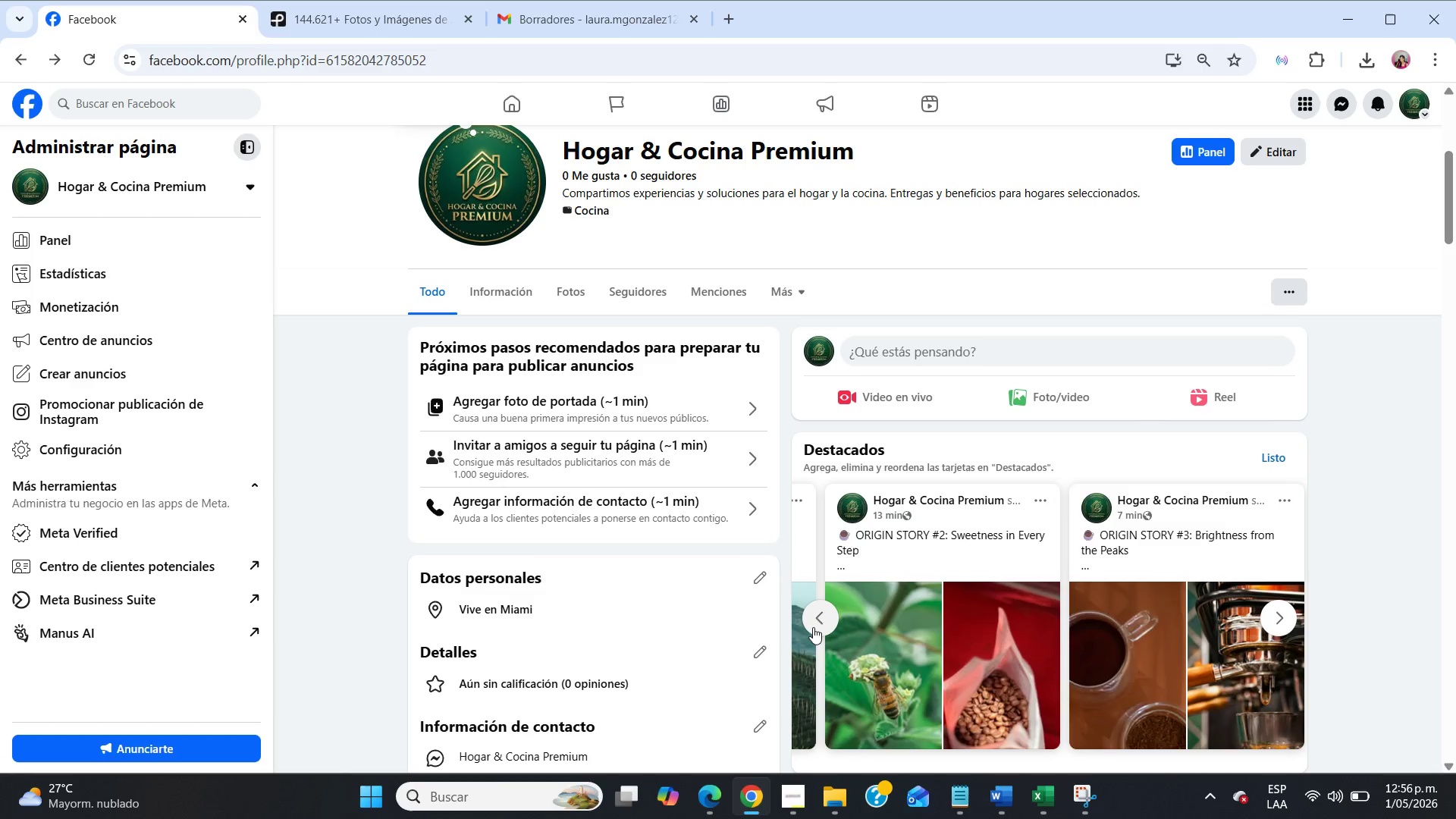 
left_click([827, 617])
 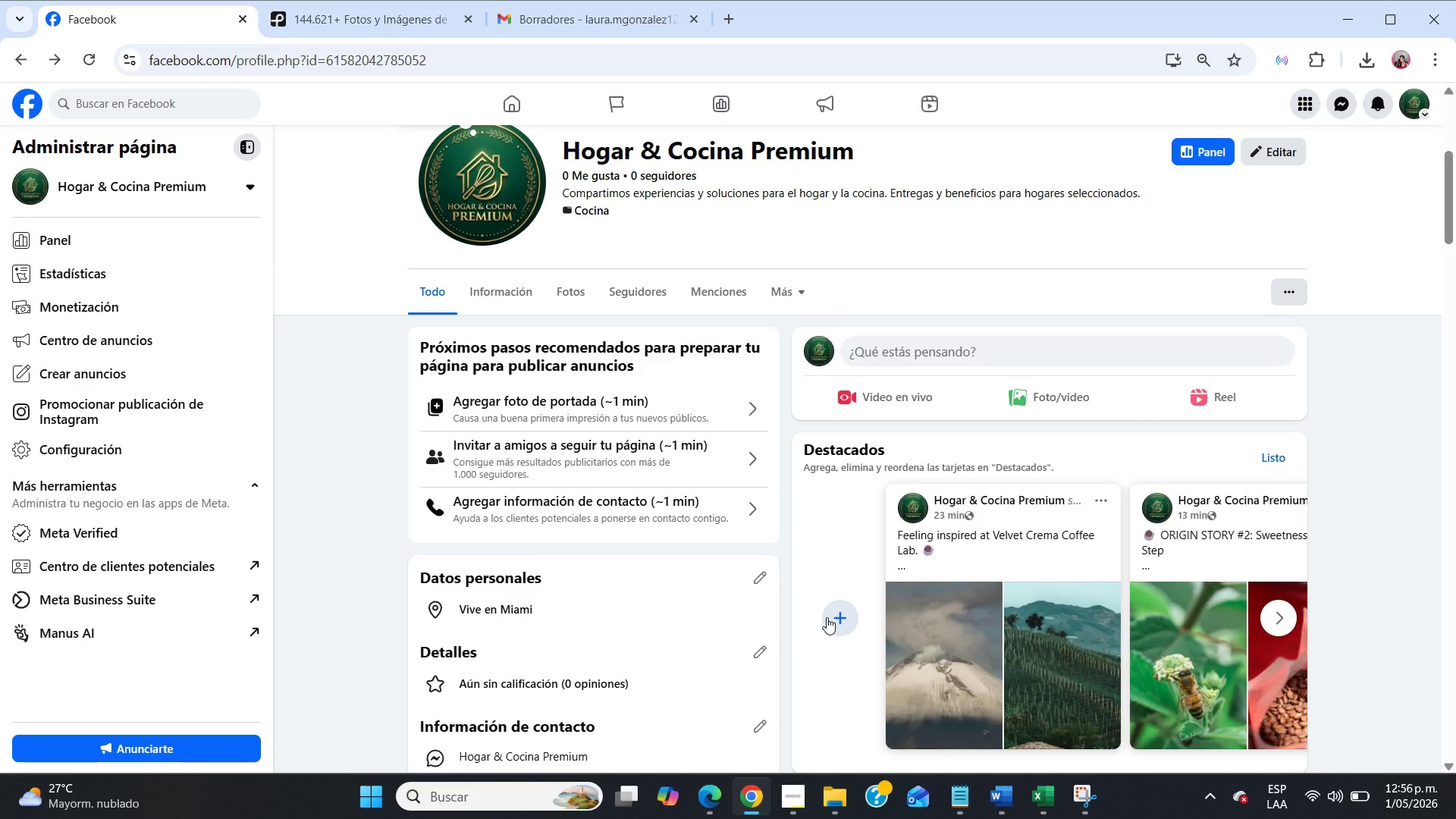 
scroll: coordinate [827, 617], scroll_direction: down, amount: 1.0
 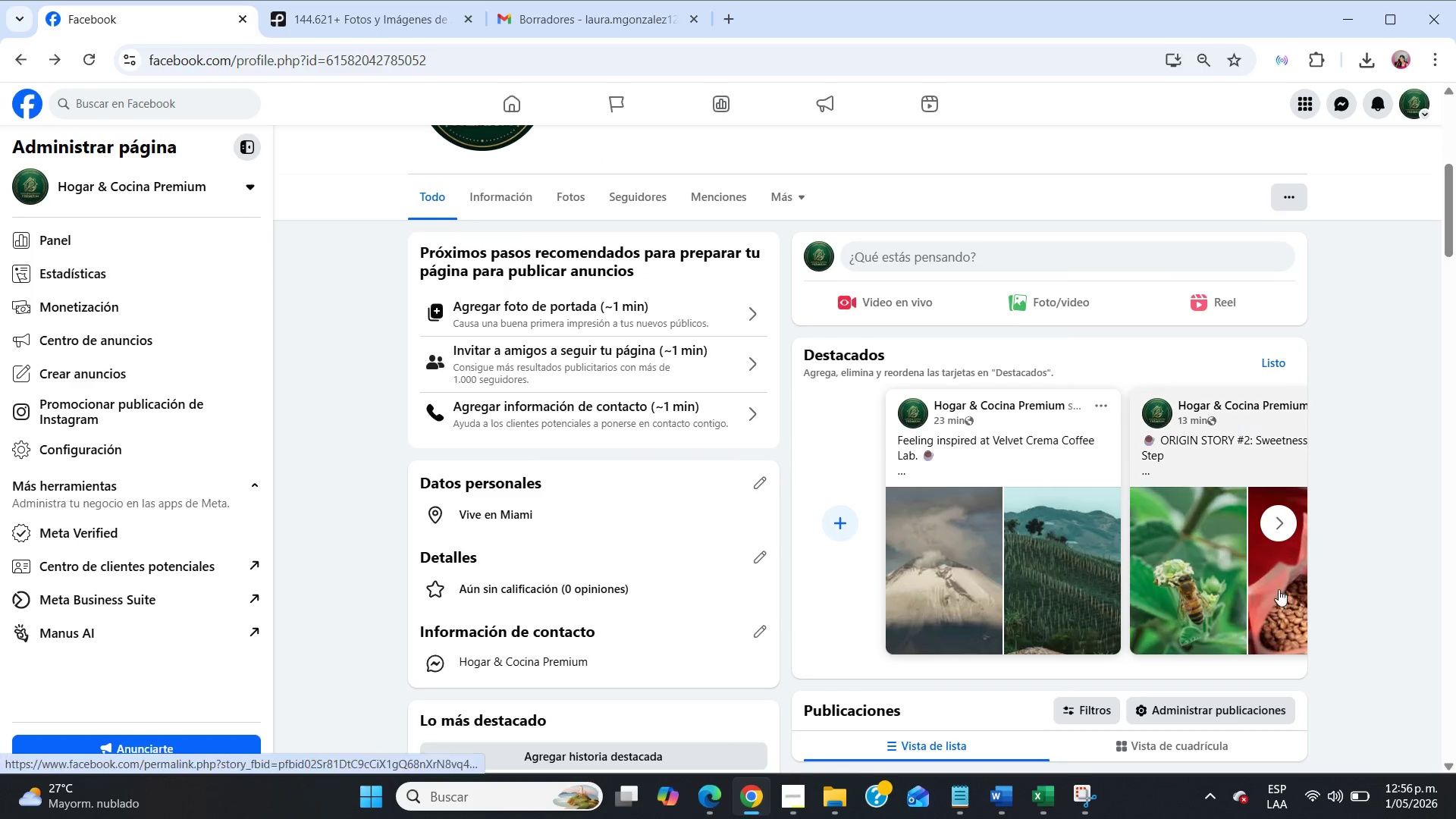 
left_click([1266, 519])
 